 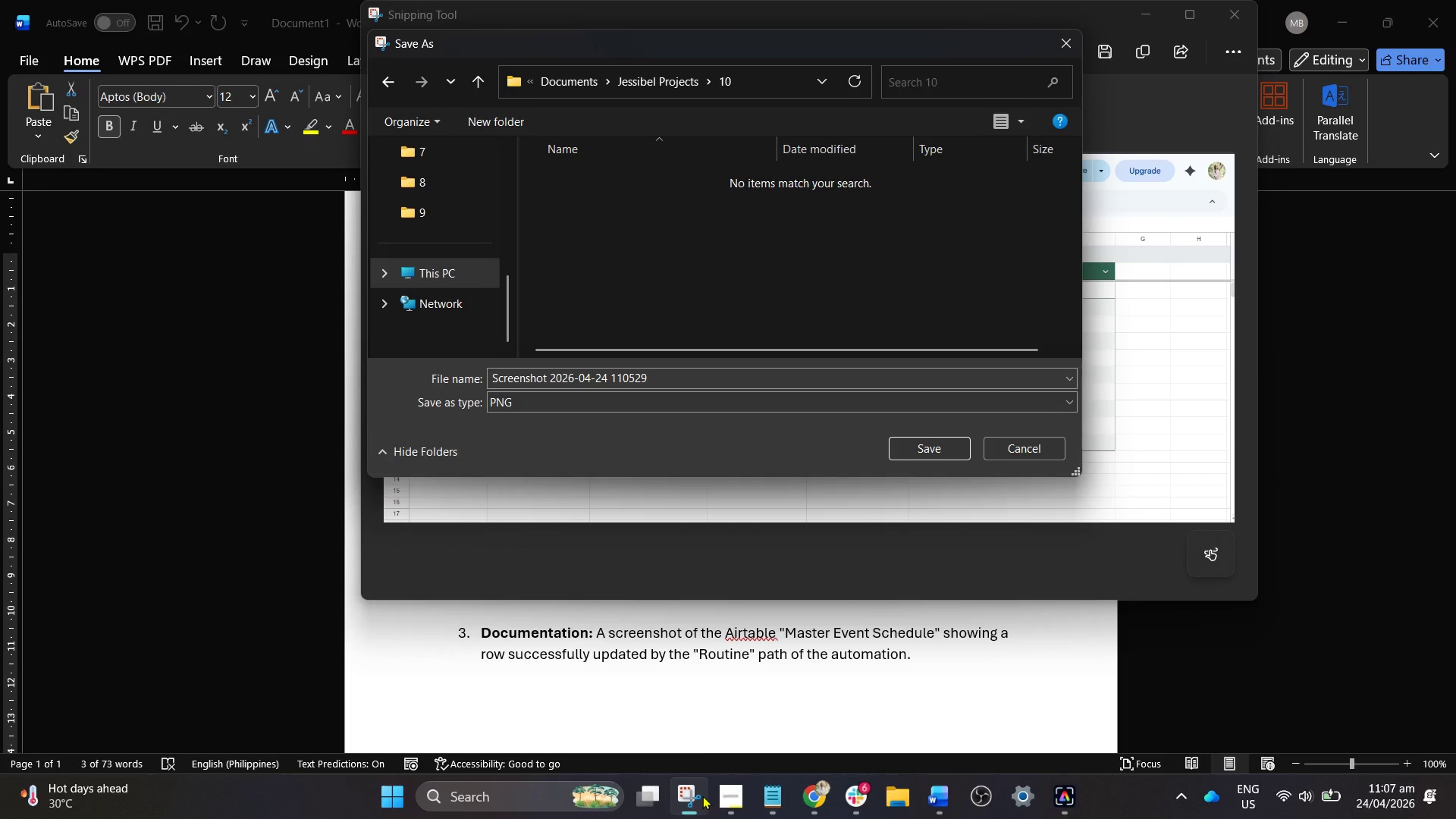 
left_click([655, 371])
 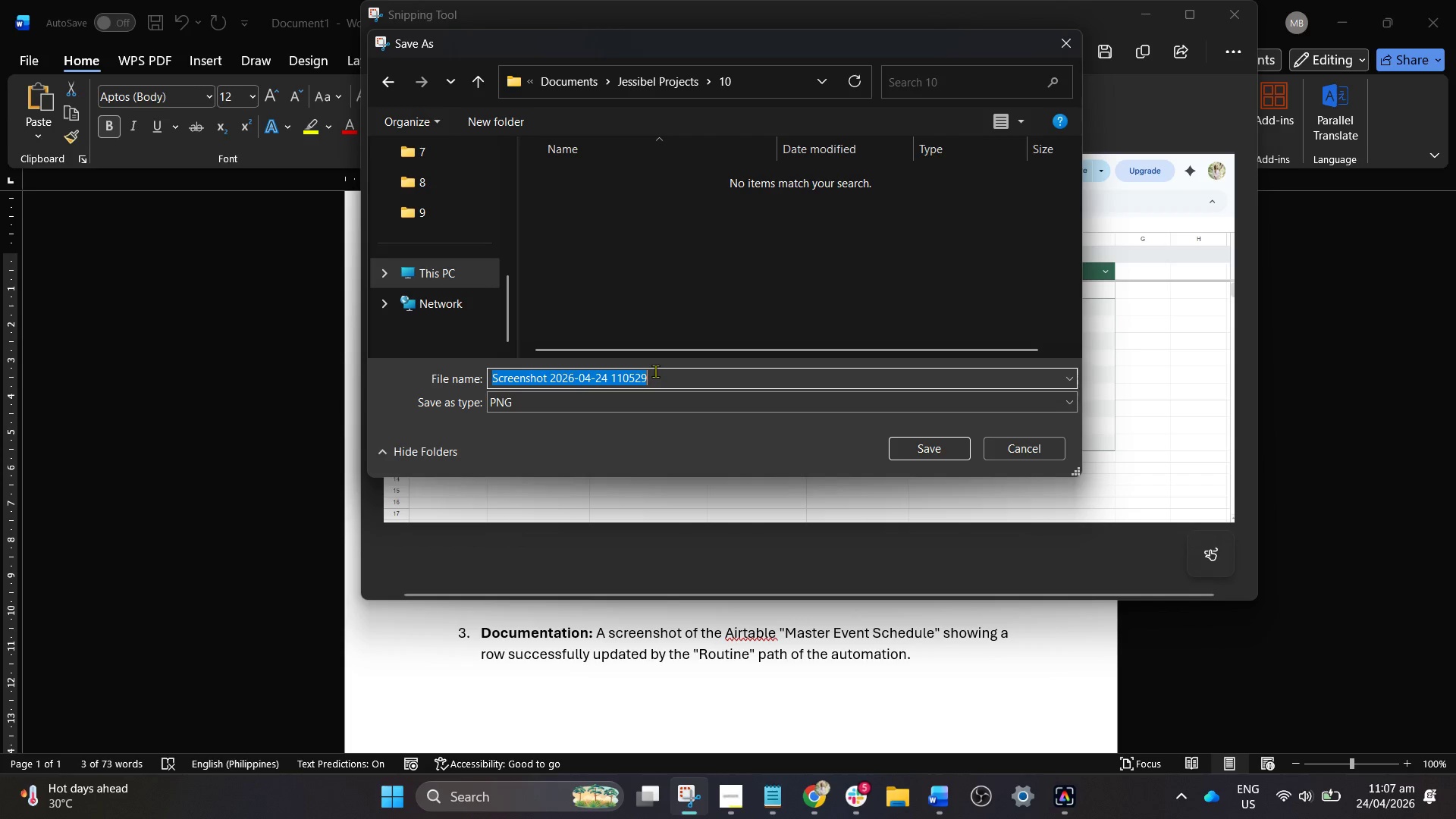 
key(Control+V)
 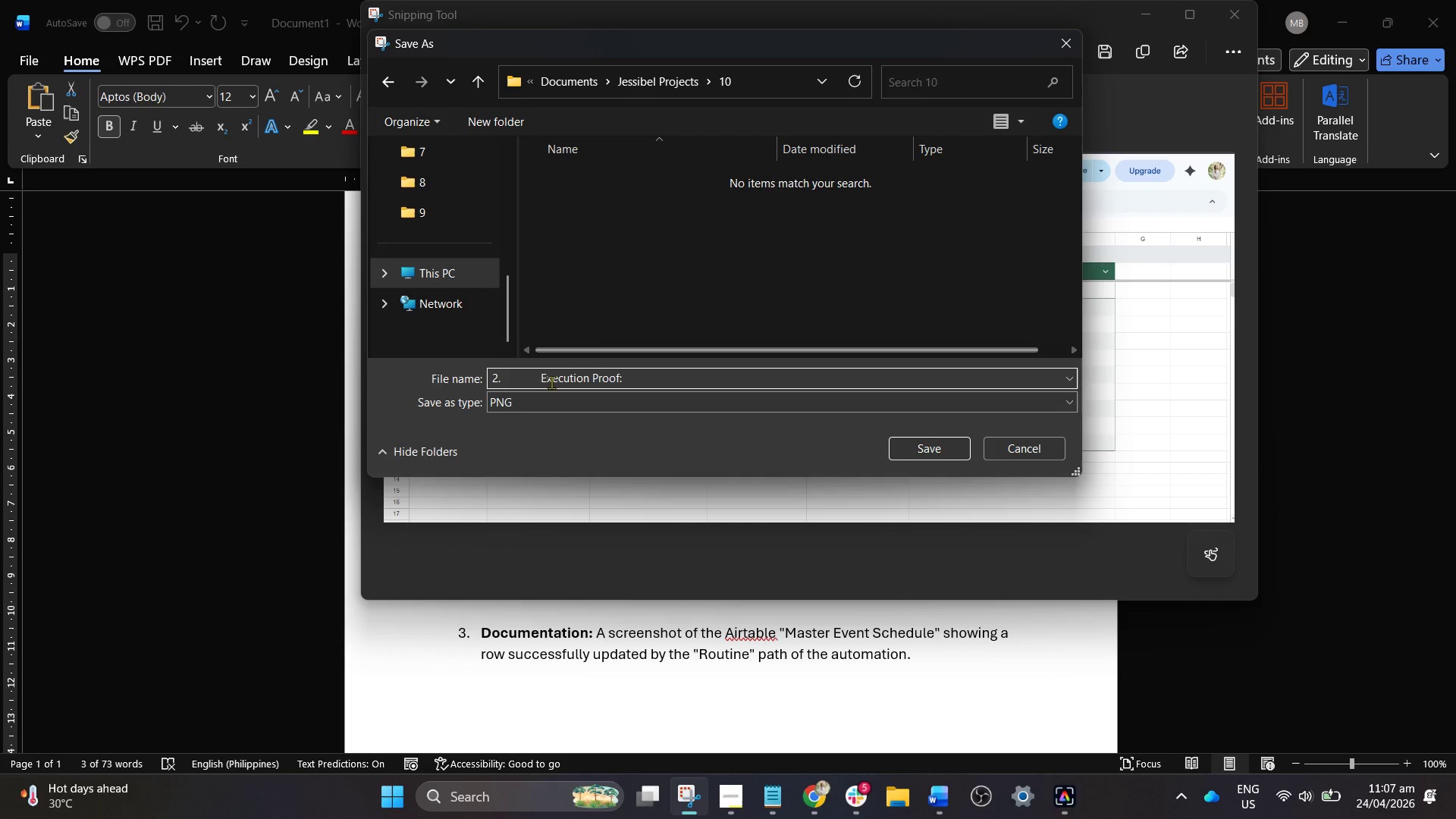 
left_click_drag(start_coordinate=[541, 382], to_coordinate=[537, 382])
 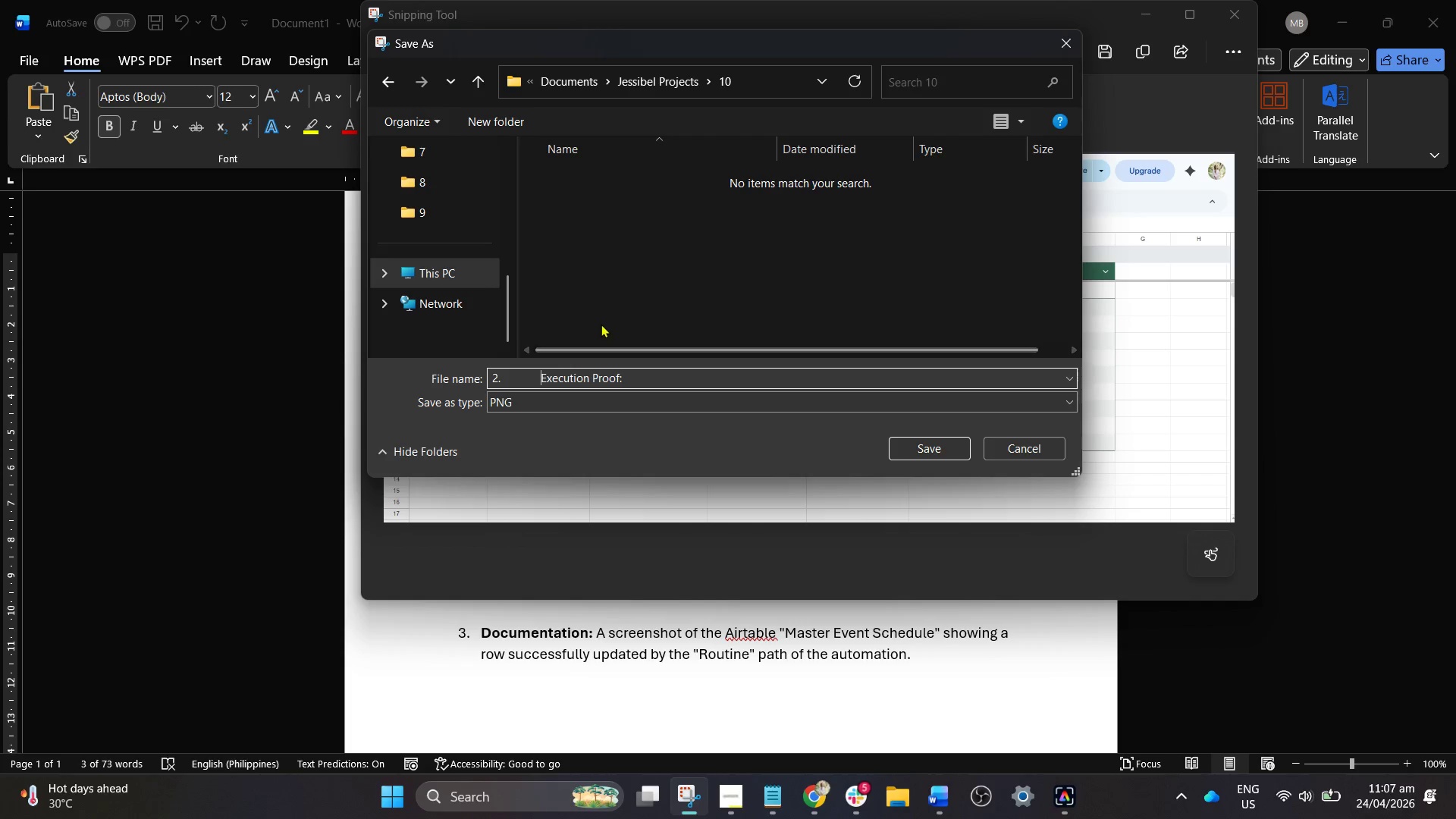 
key(Backspace)
 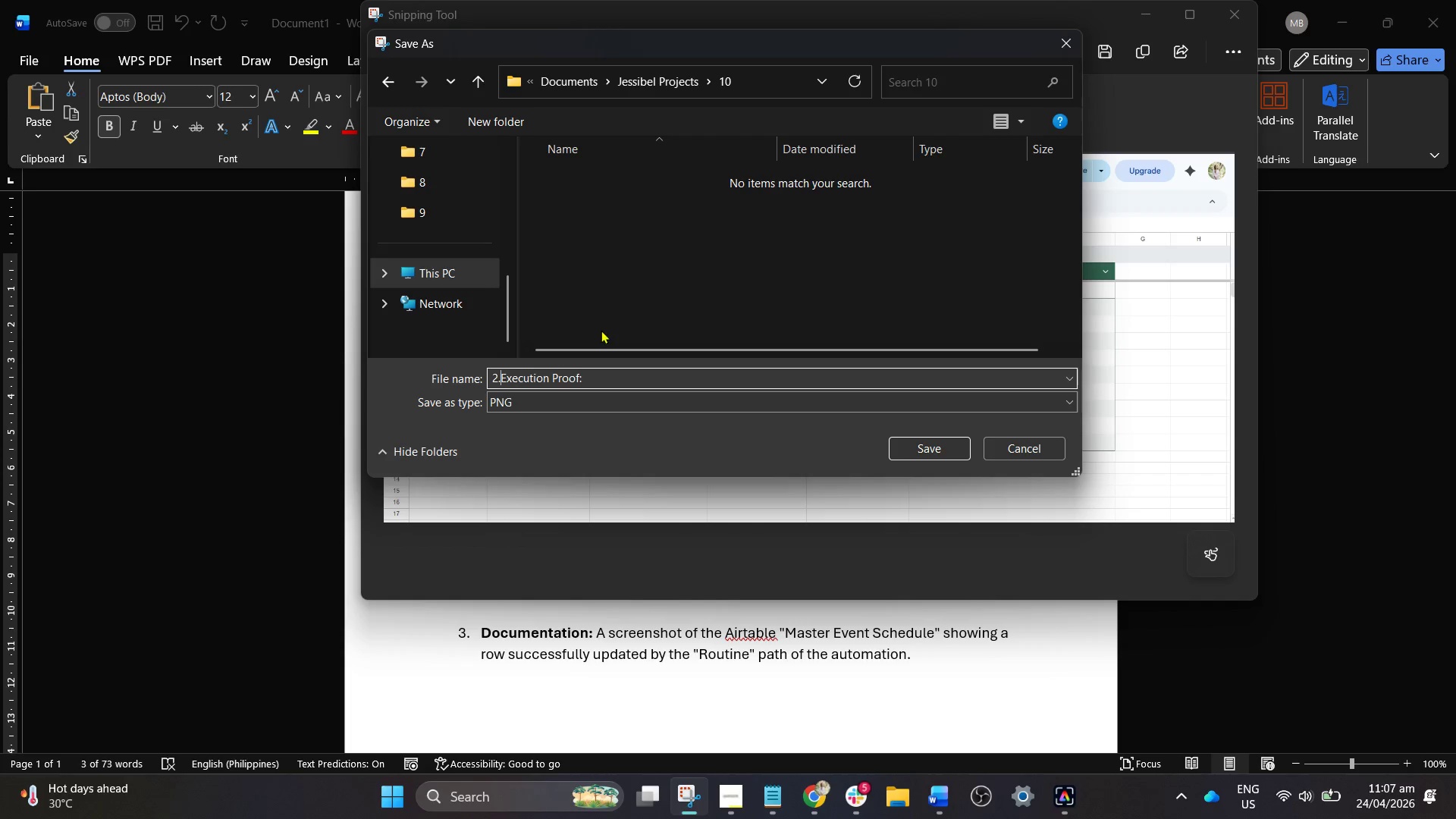 
key(Backspace)
 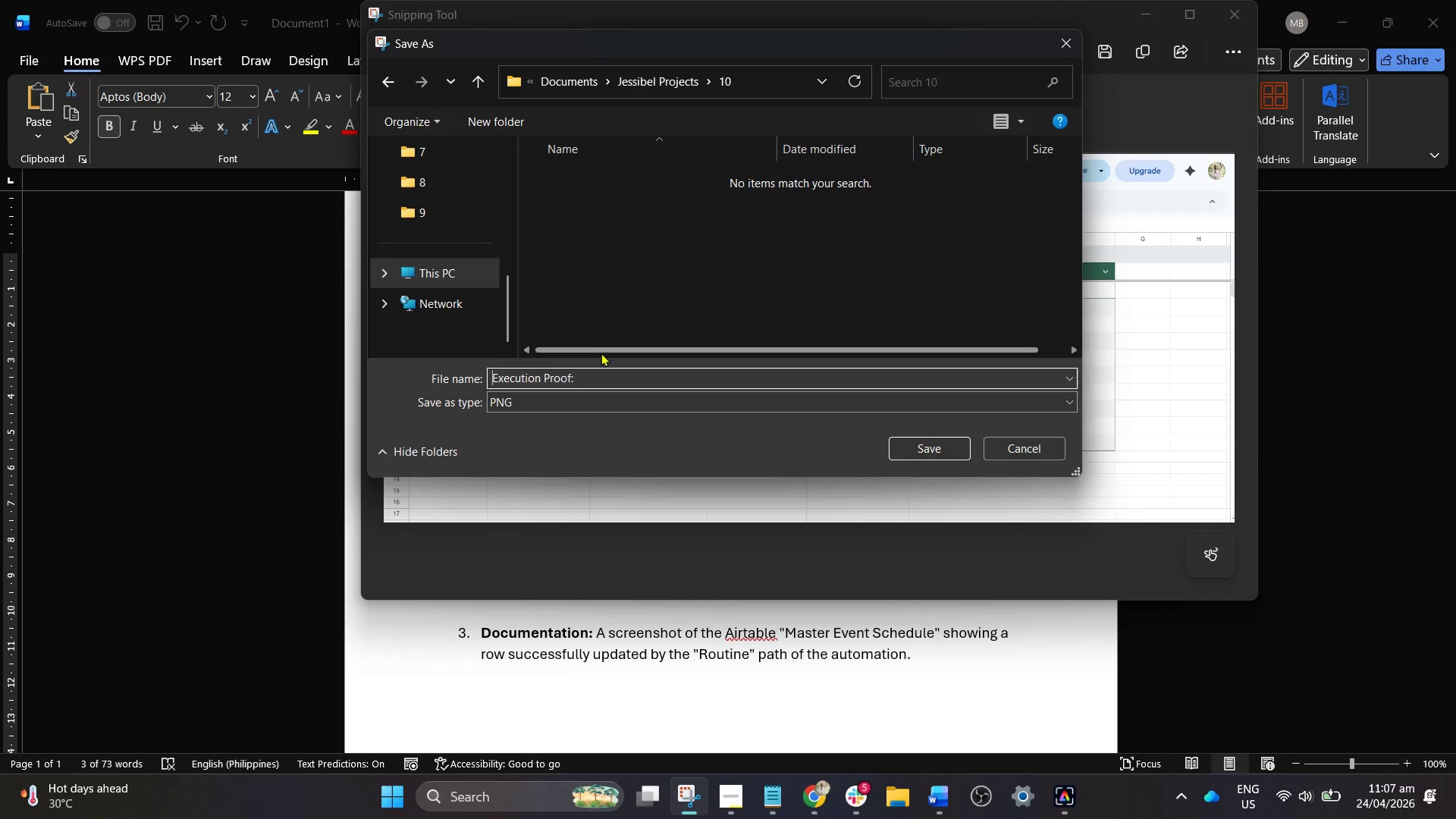 
key(Backspace)
 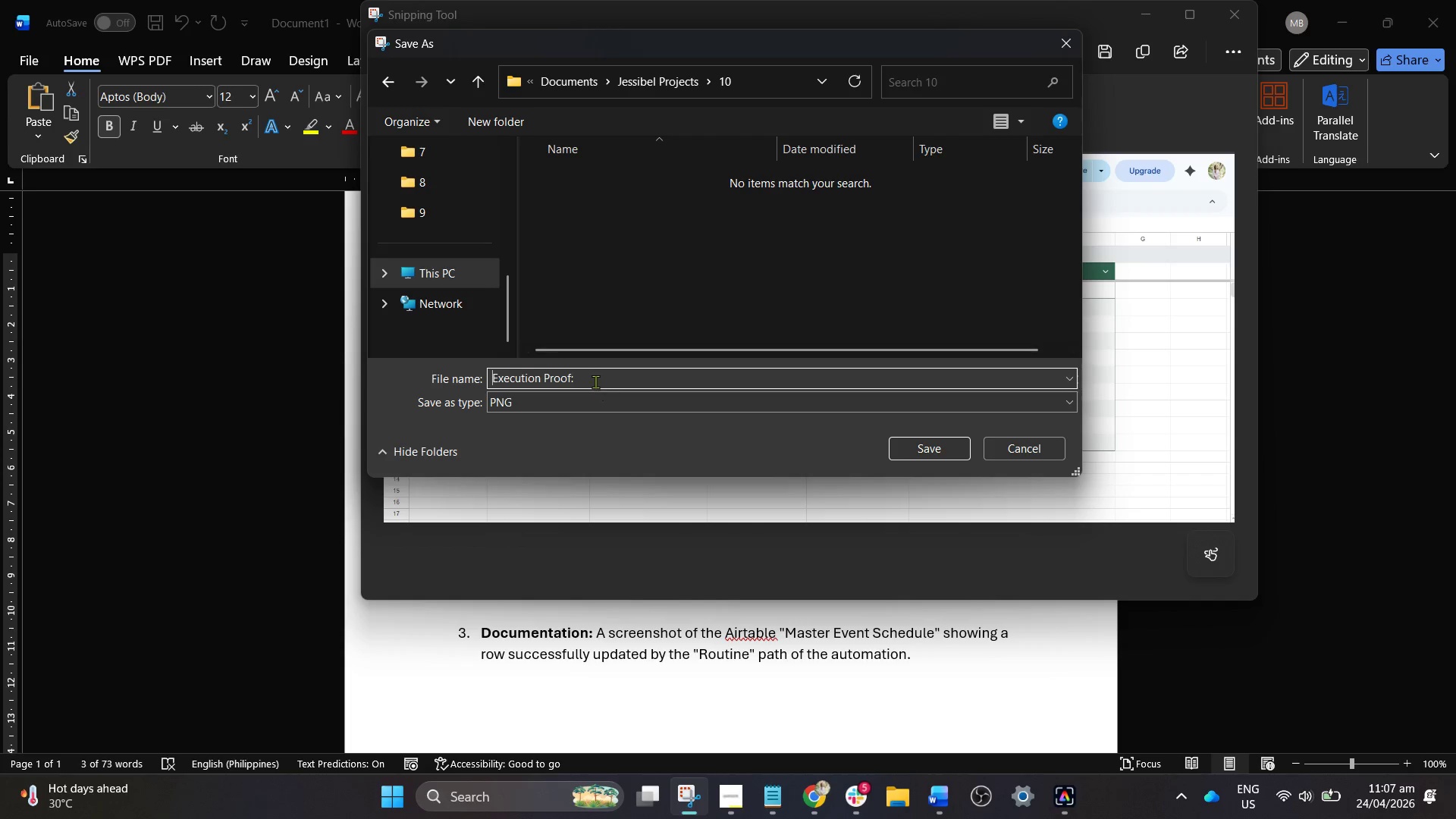 
left_click([595, 381])
 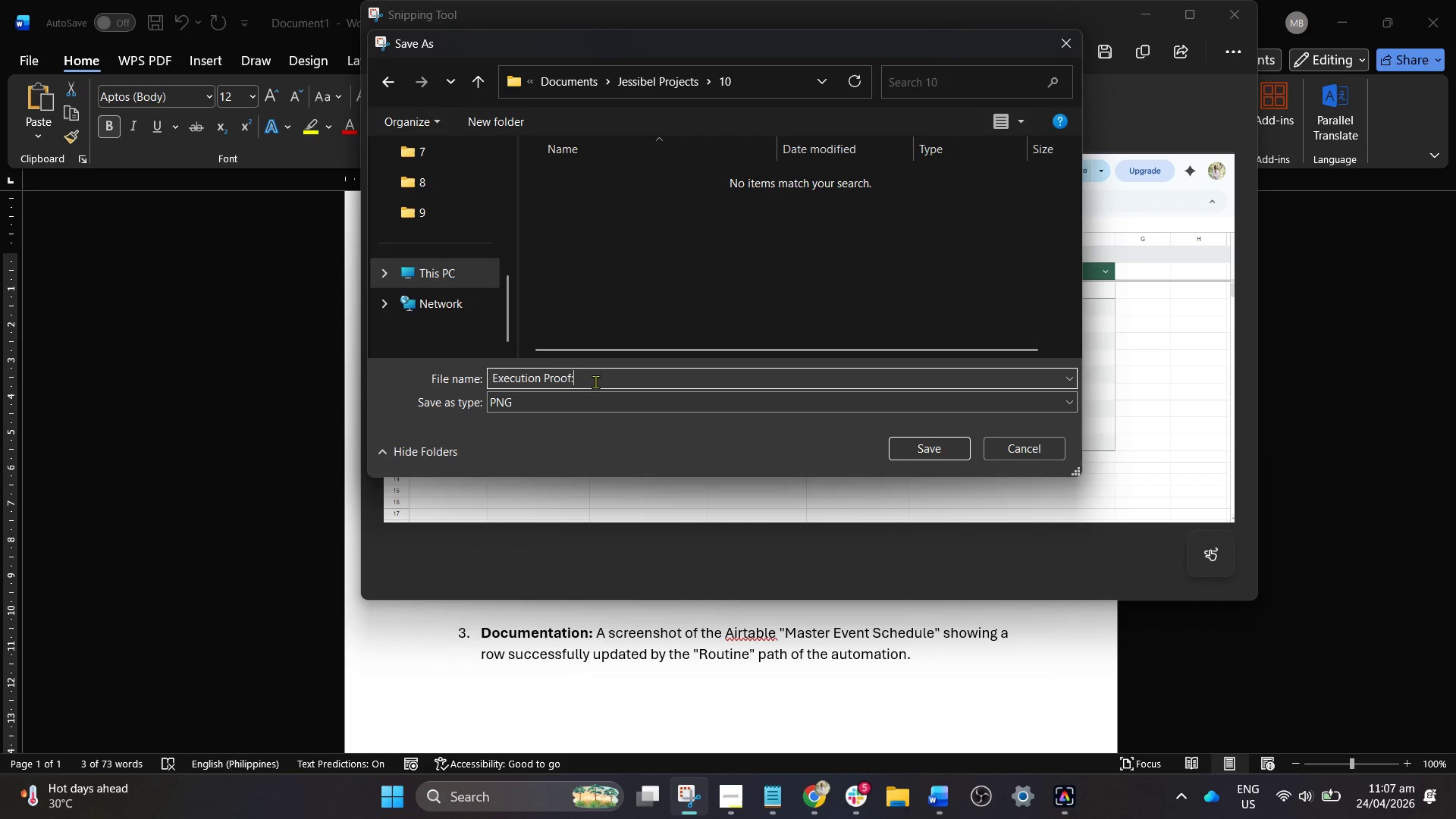 
key(Backspace)
 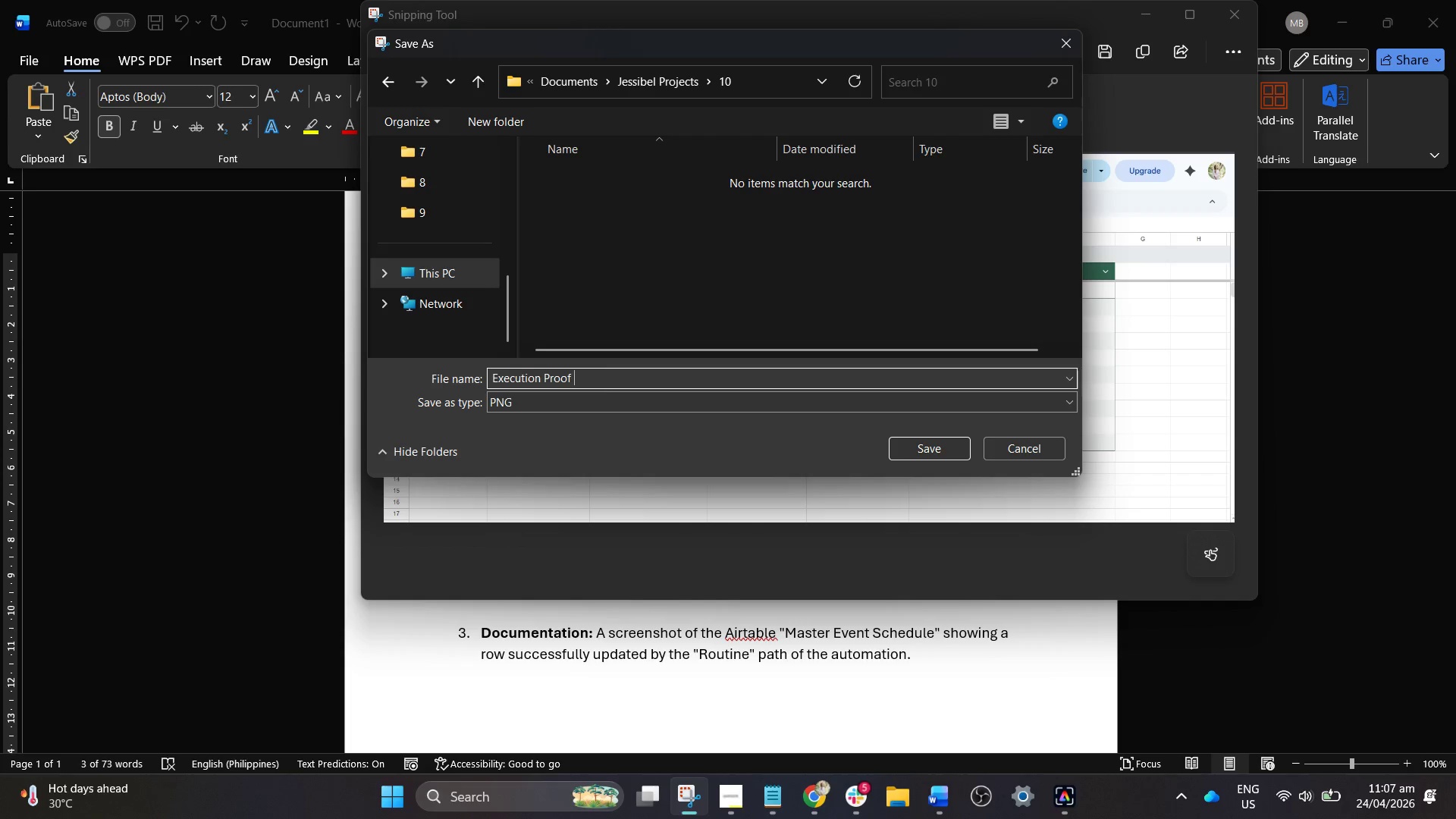 
key(Space)
 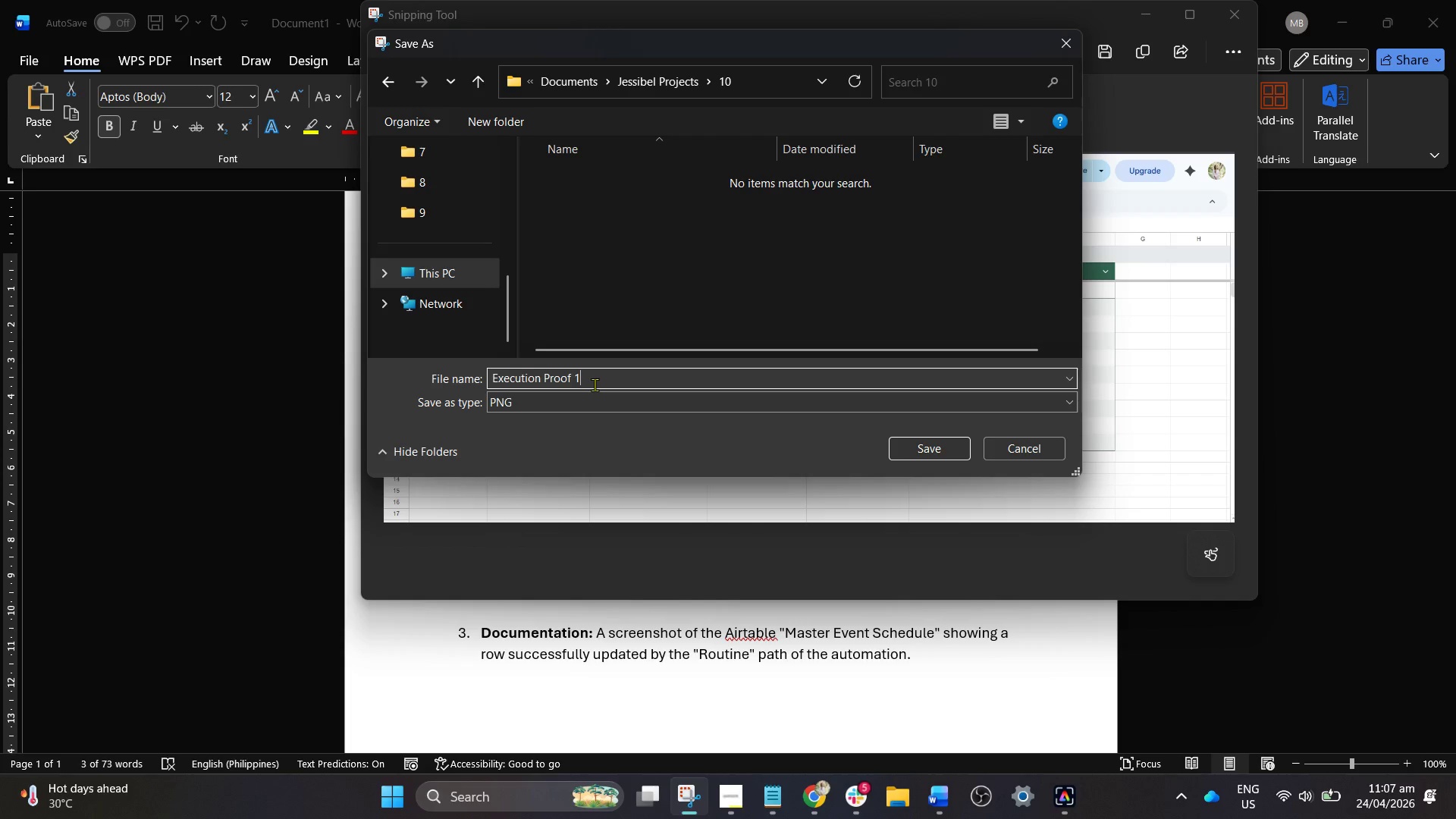 
key(1)
 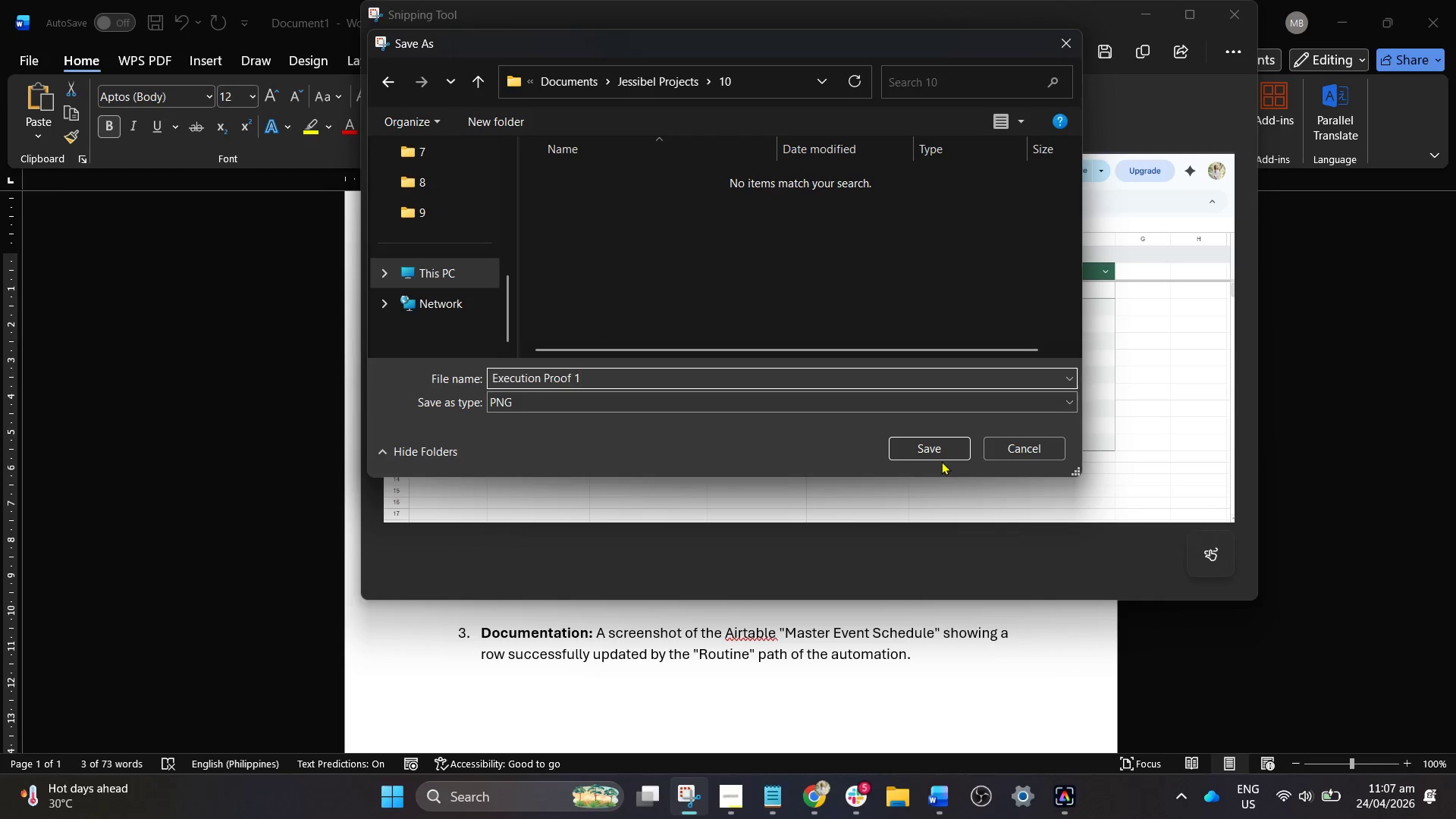 
left_click([943, 461])
 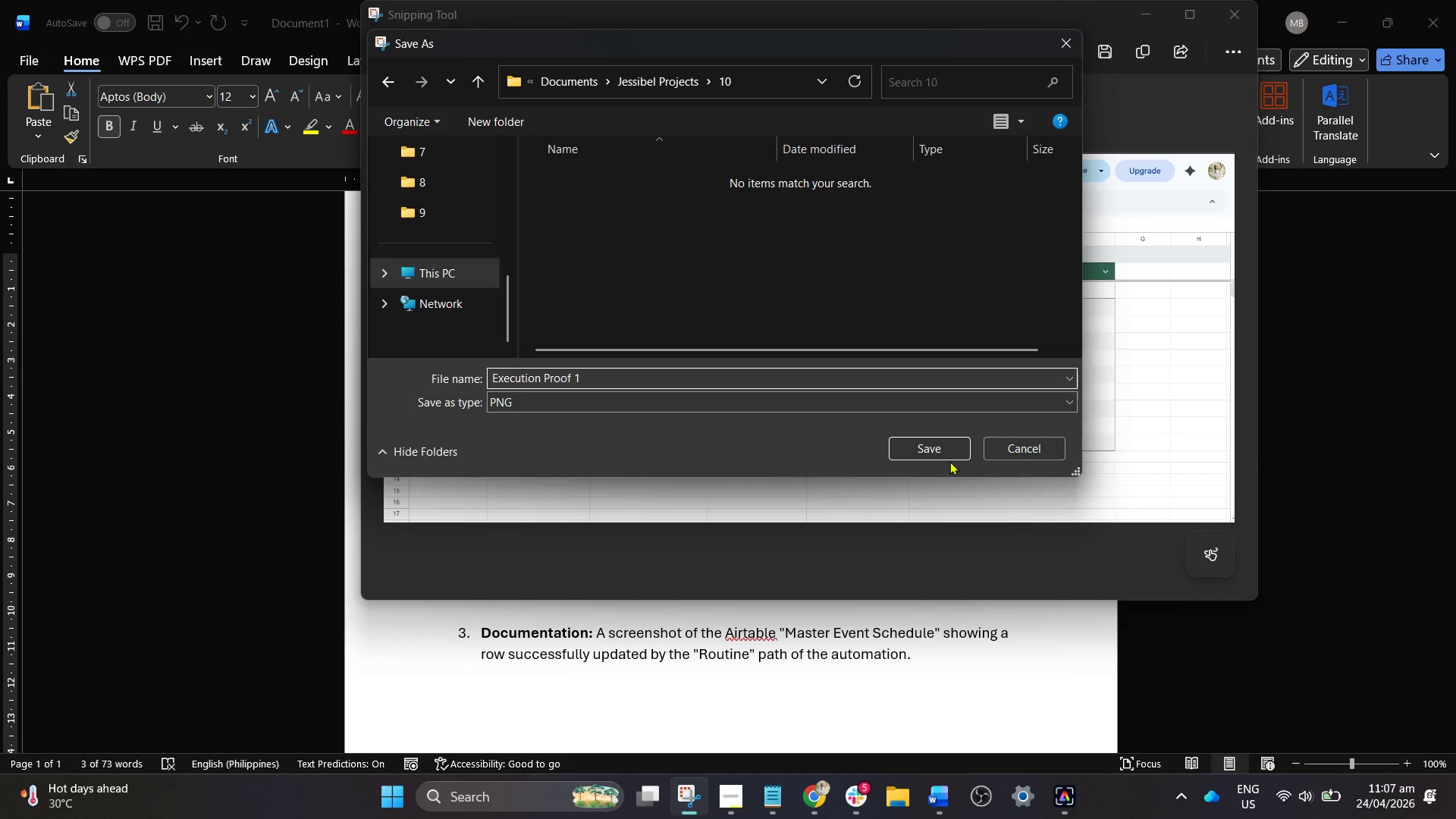 
left_click([936, 447])
 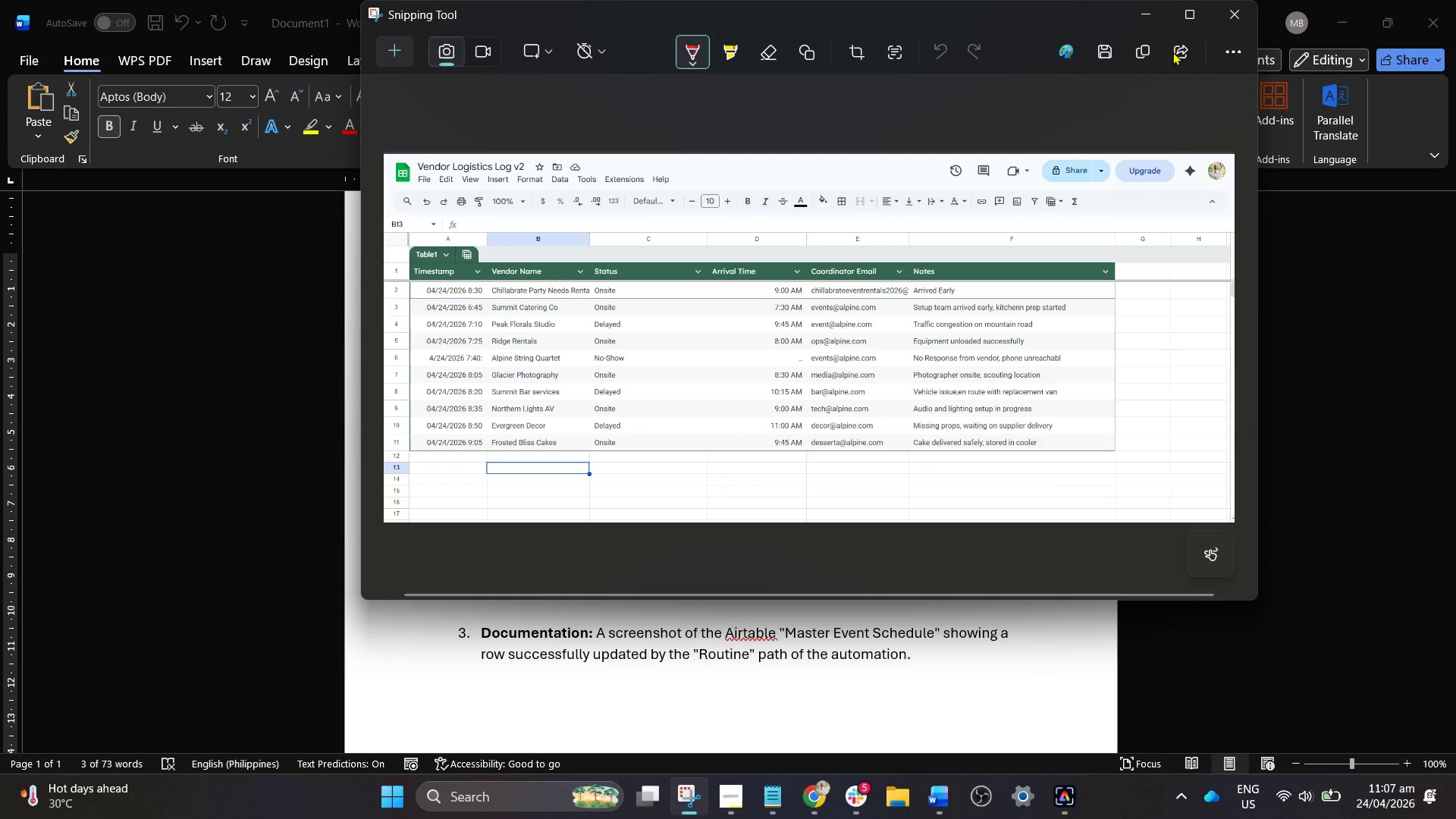 
left_click([1136, 11])
 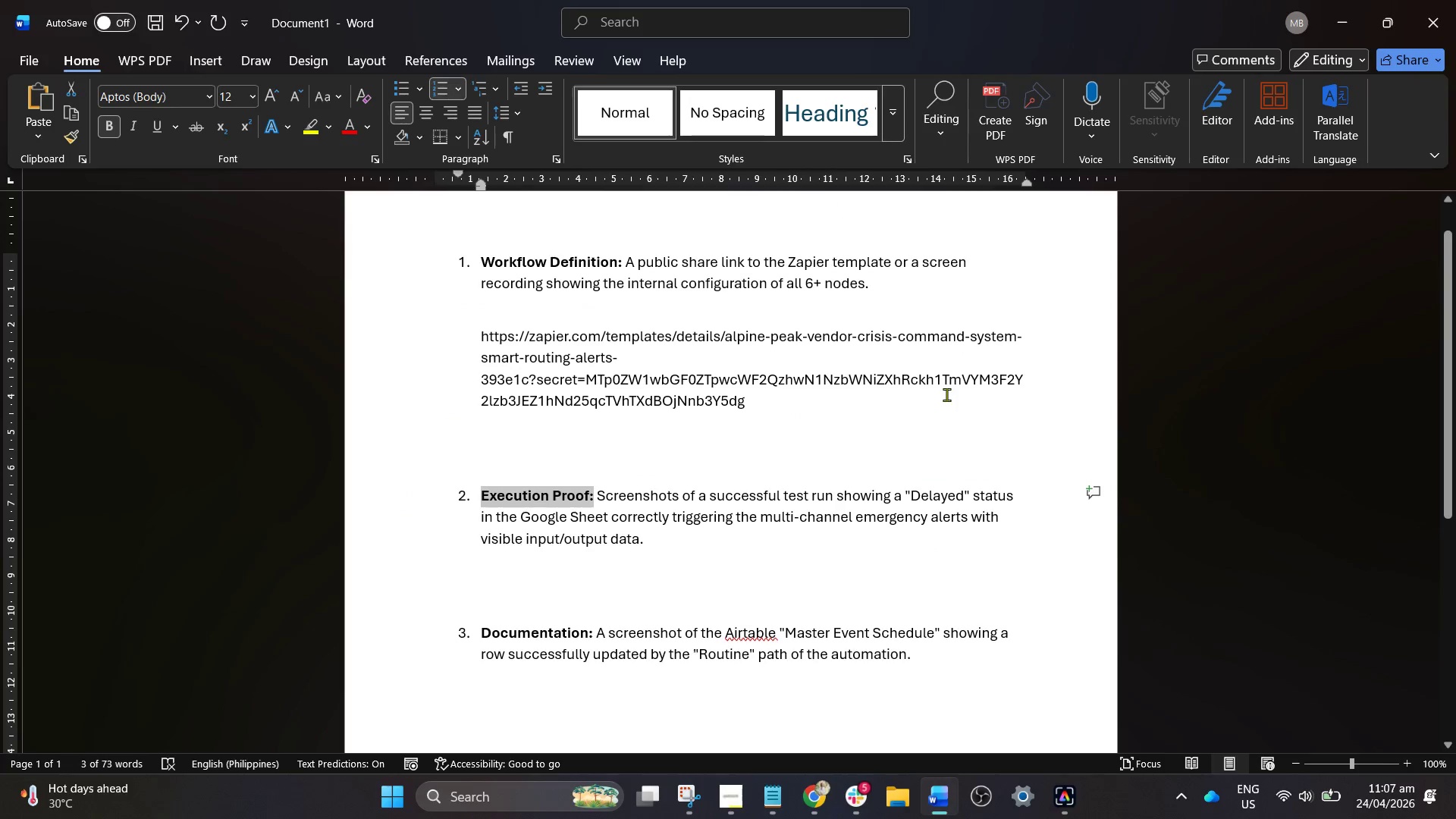 
wait(5.86)
 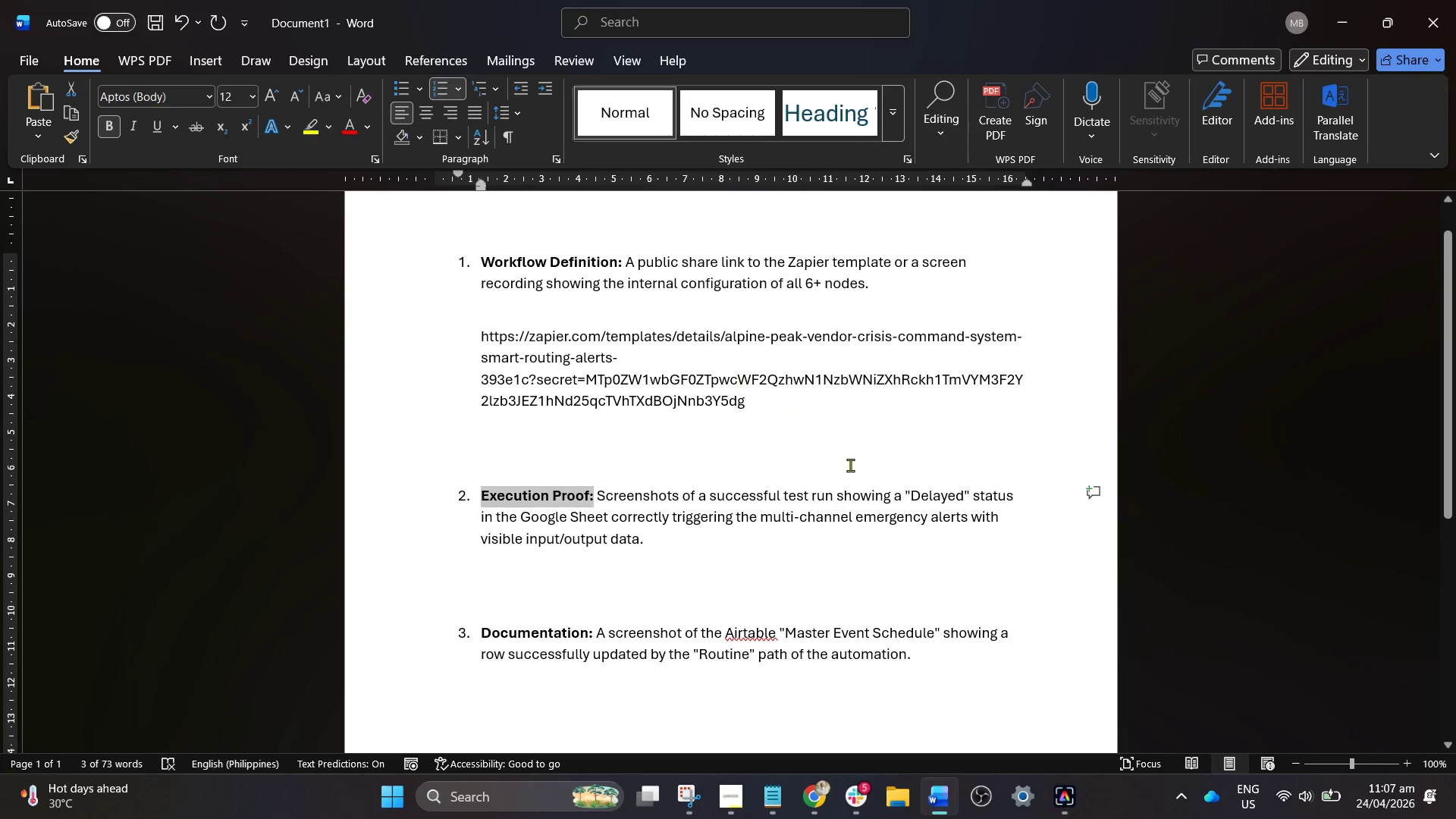 
scroll: coordinate [816, 494], scroll_direction: down, amount: 1.0
 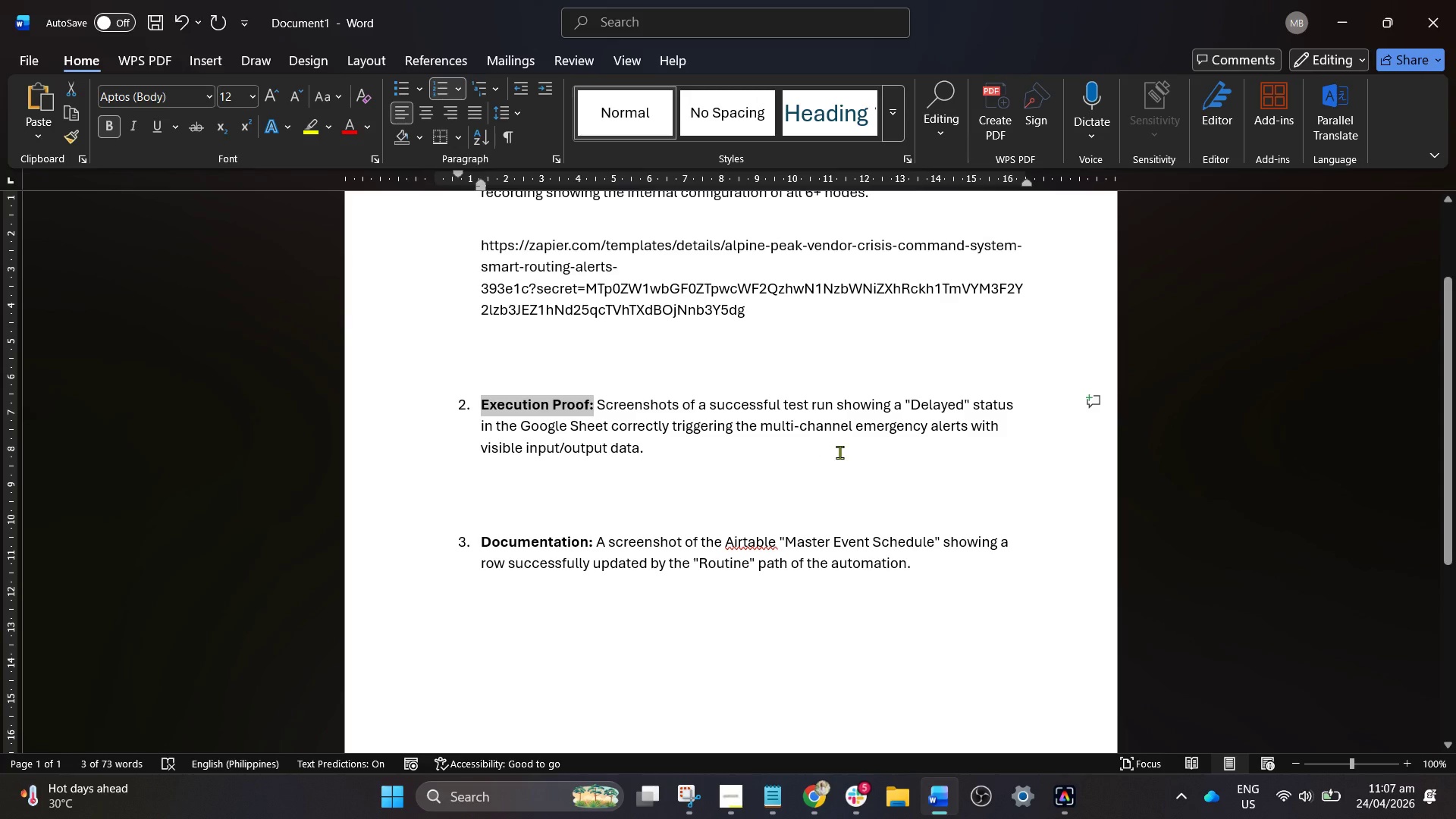 
wait(13.06)
 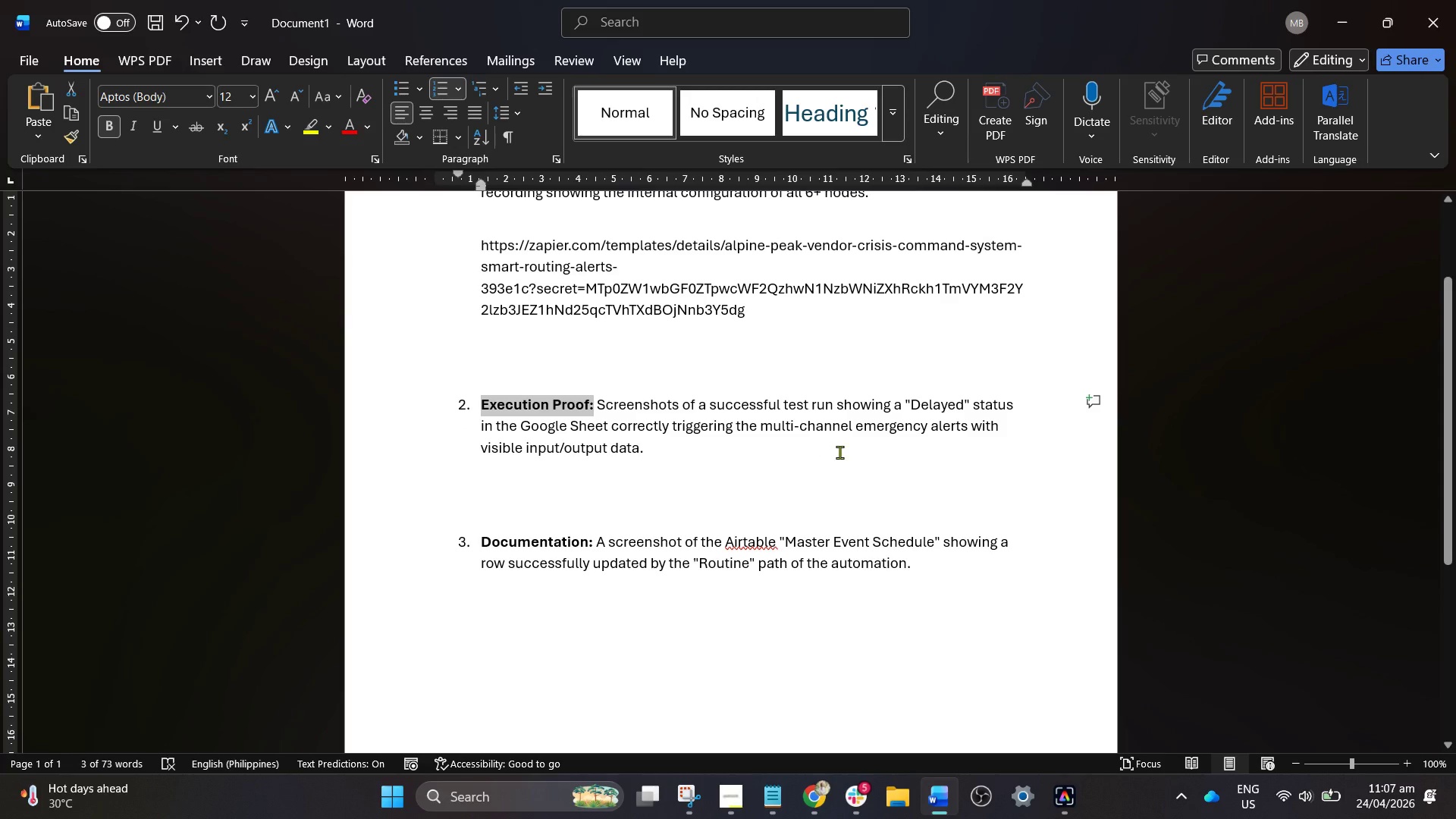 
left_click([822, 802])
 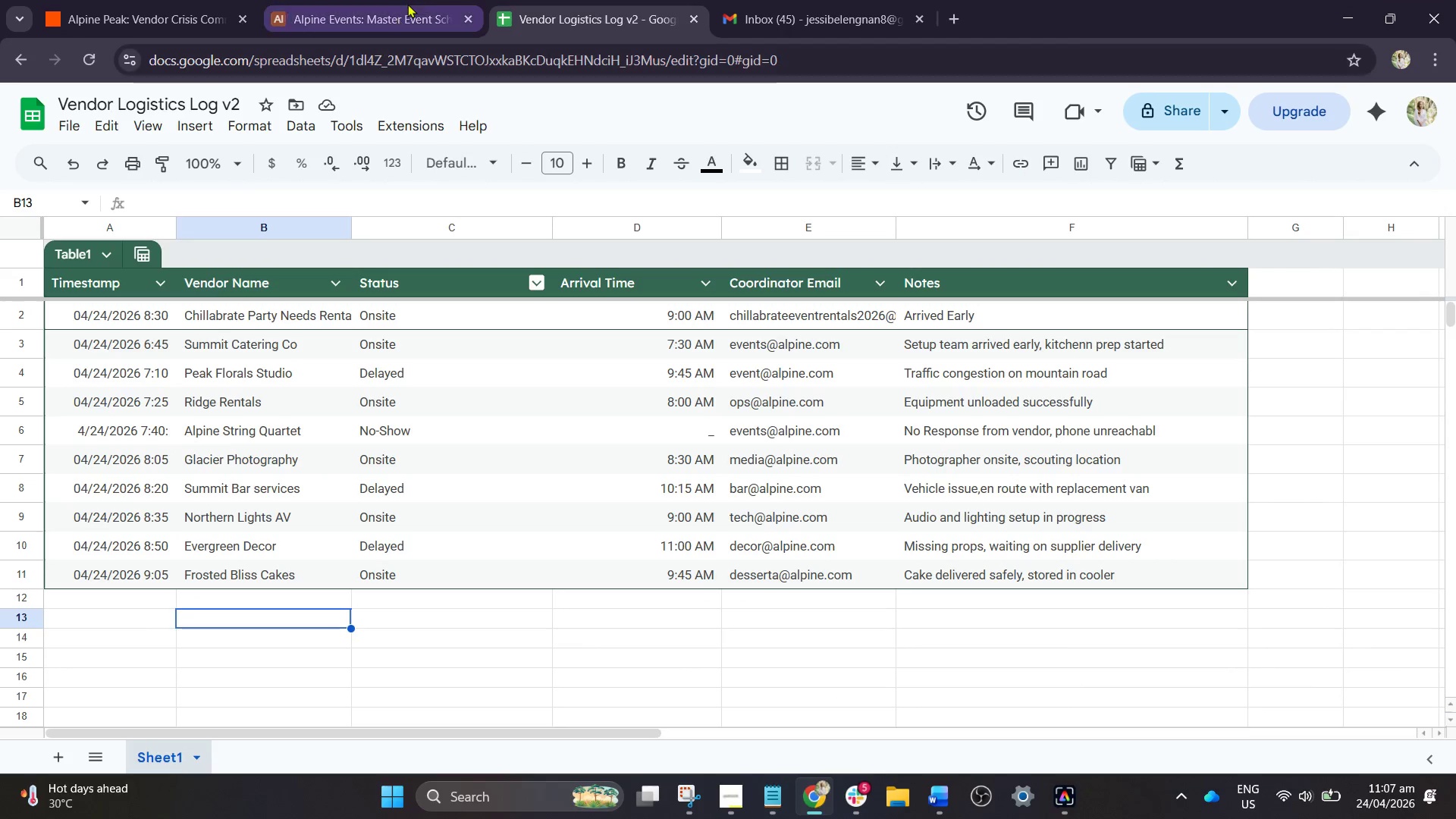 
left_click([403, 0])
 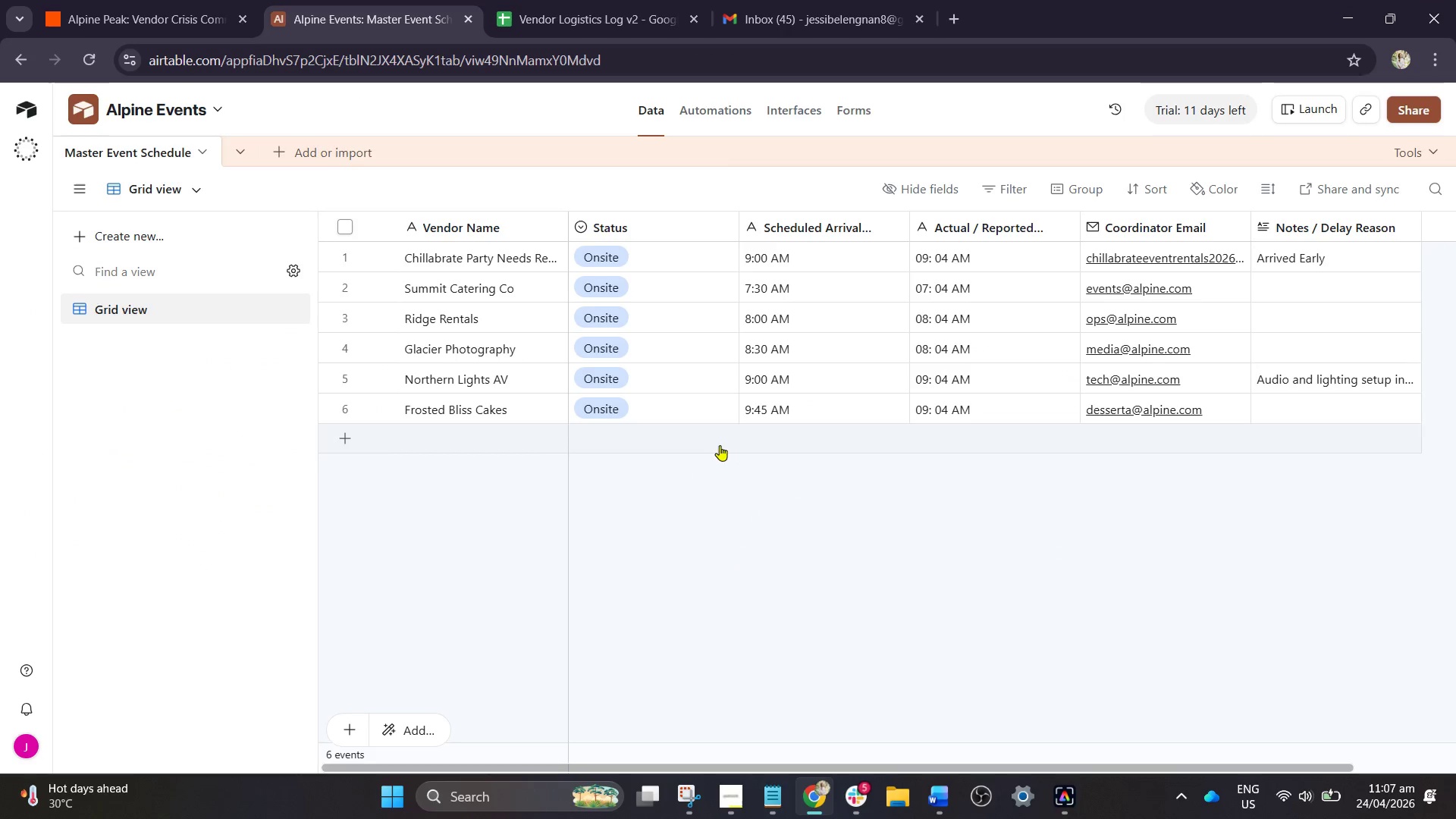 
wait(8.12)
 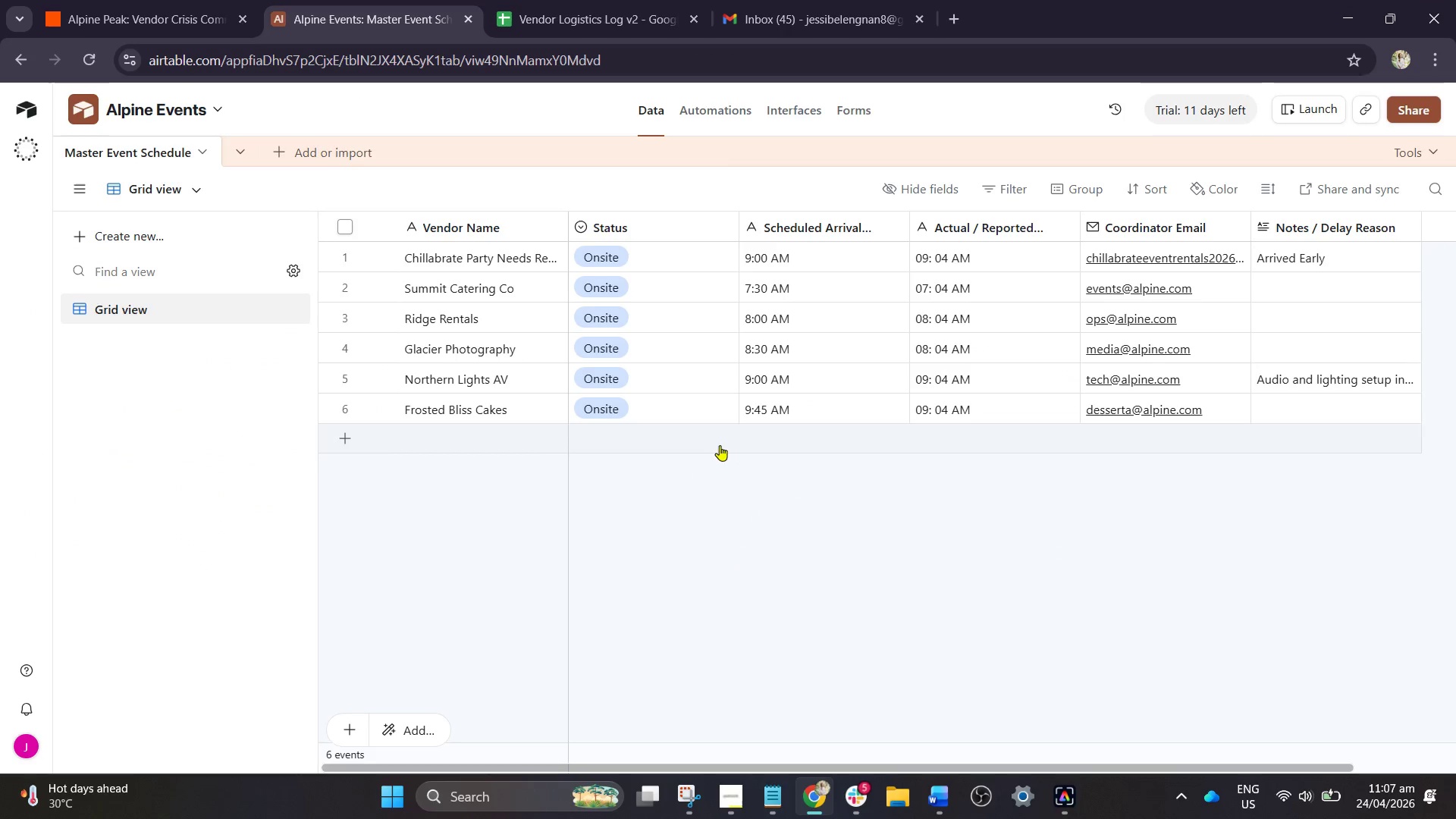 
left_click([943, 801])
 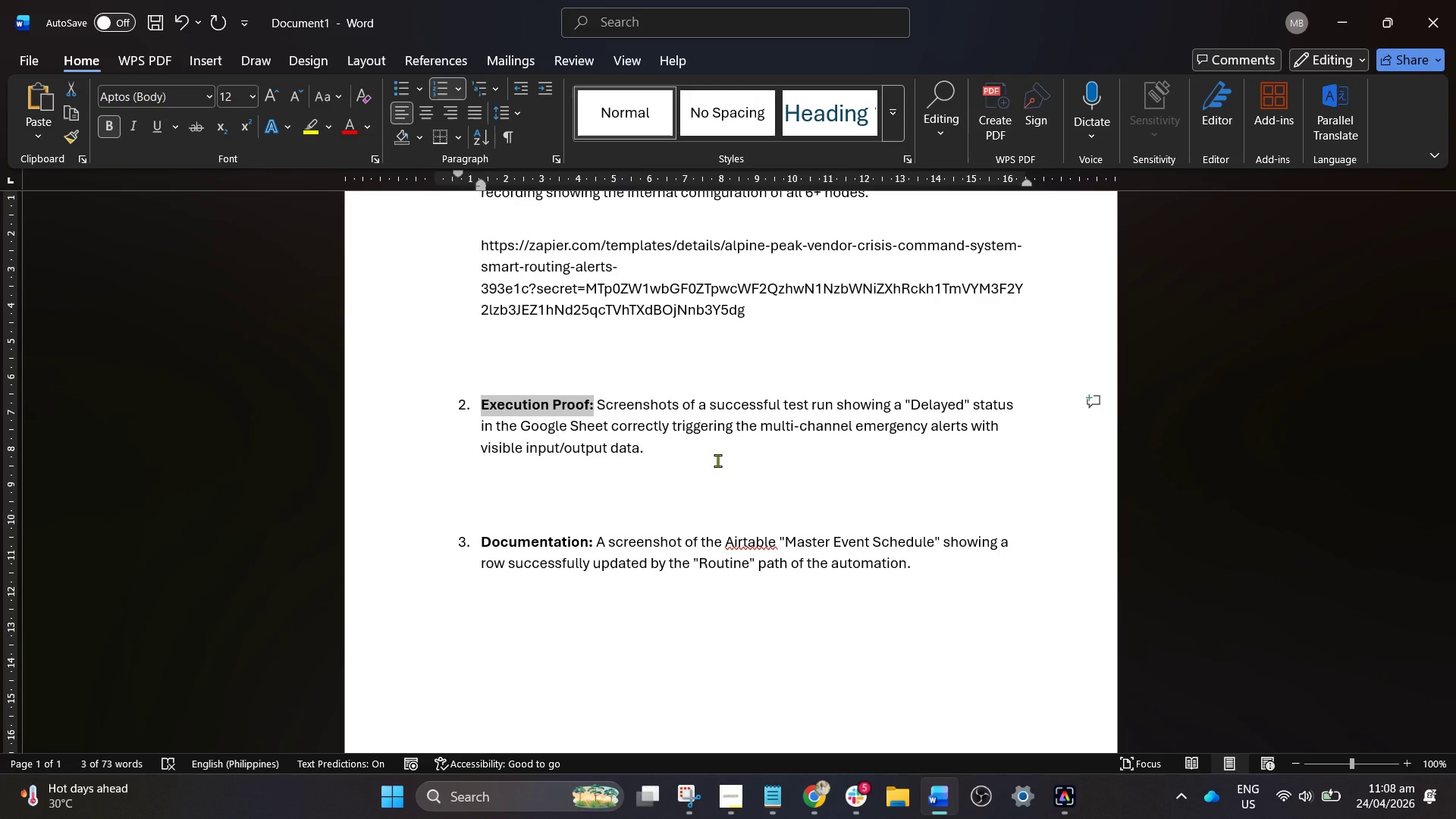 
wait(32.2)
 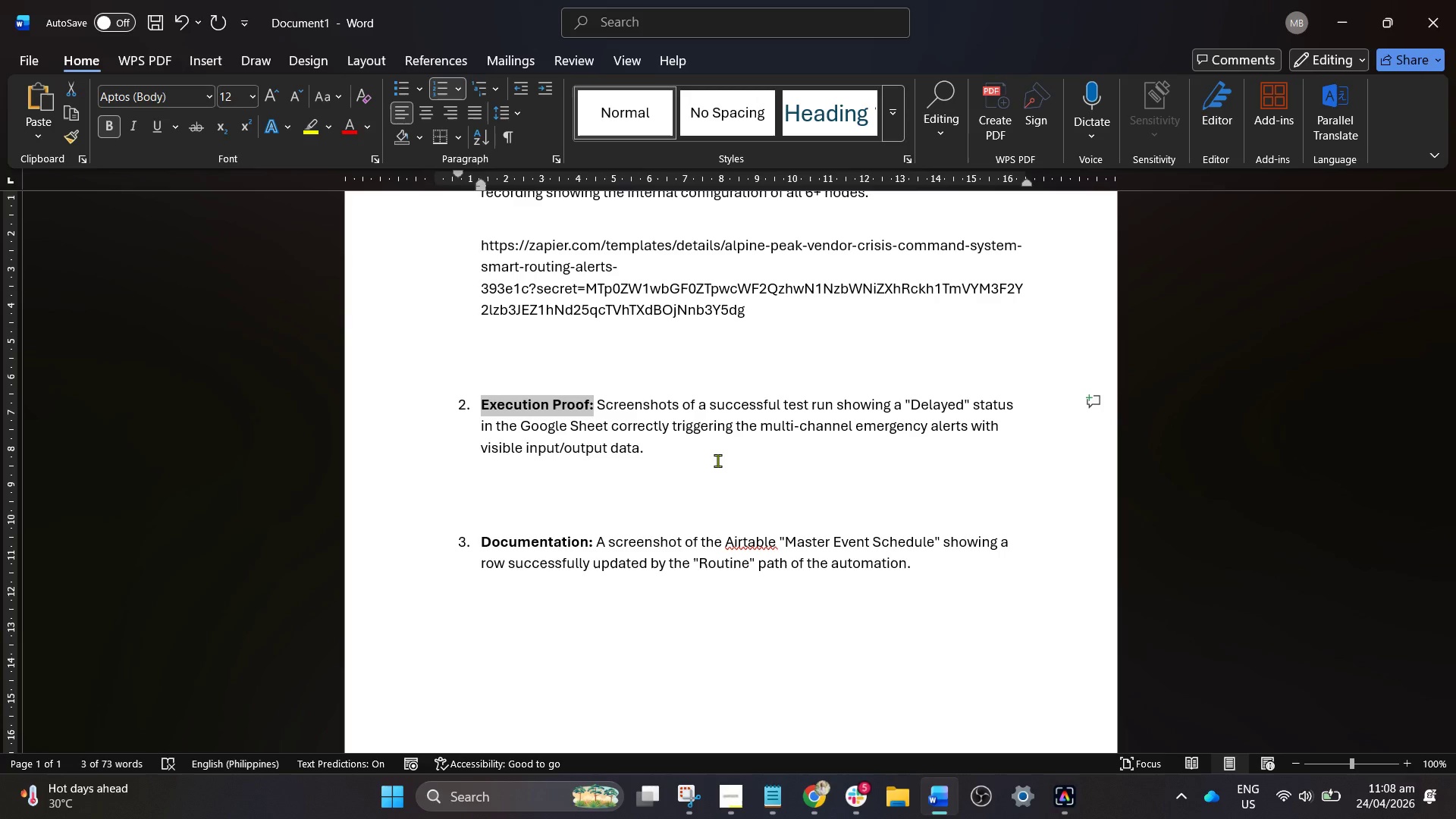 
left_click([816, 811])
 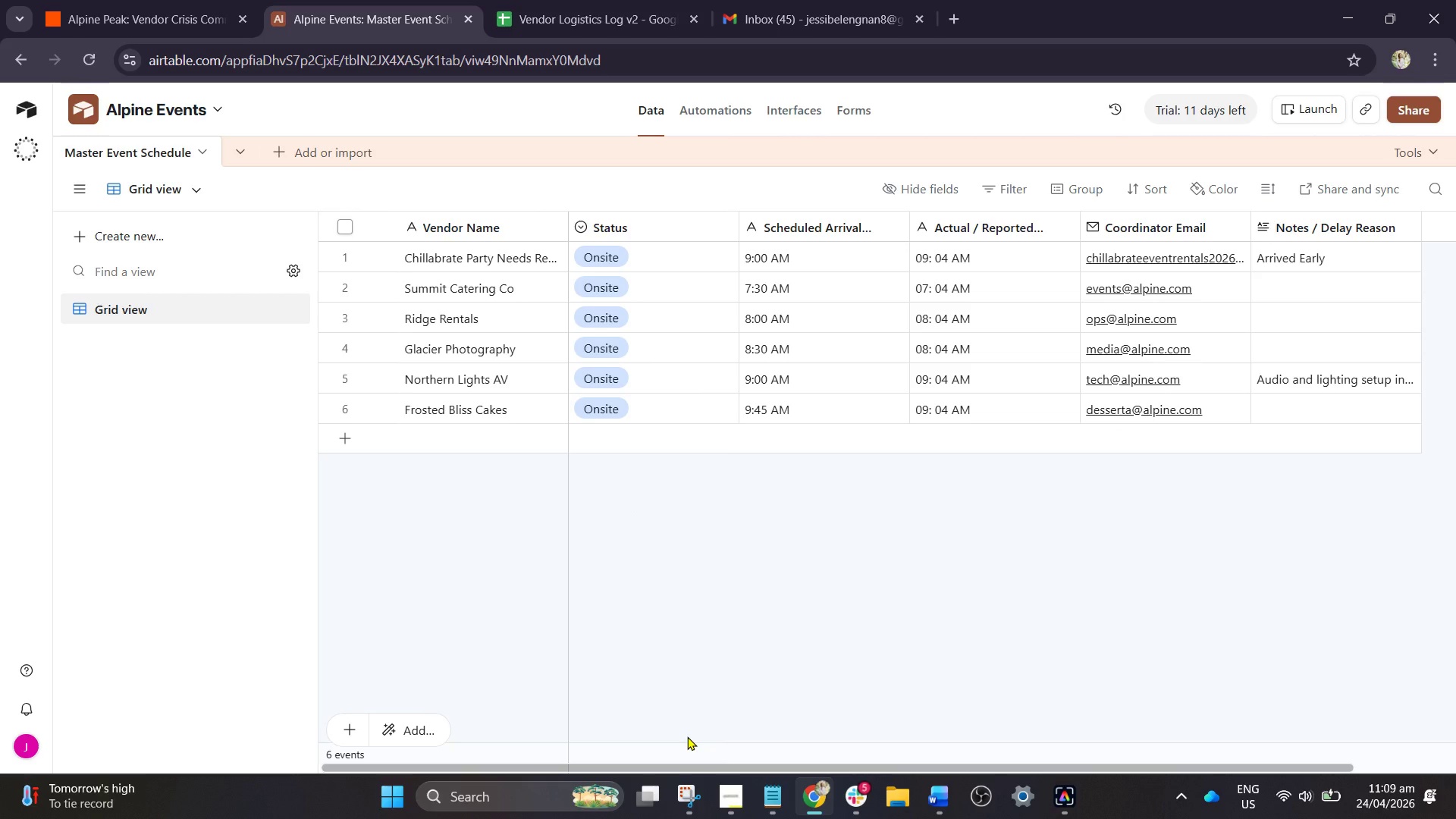 
wait(71.08)
 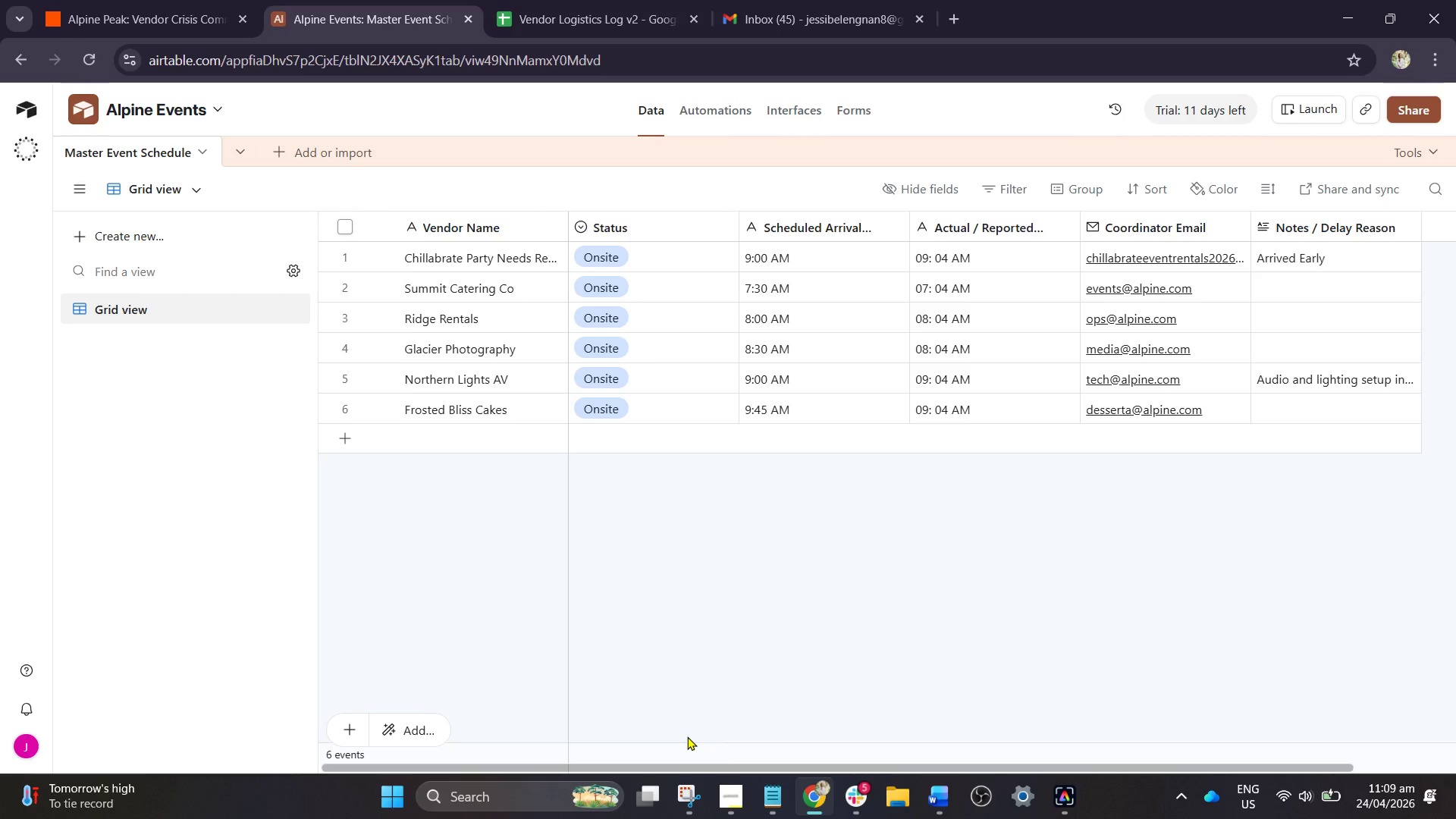 
mouse_move([986, 271])
 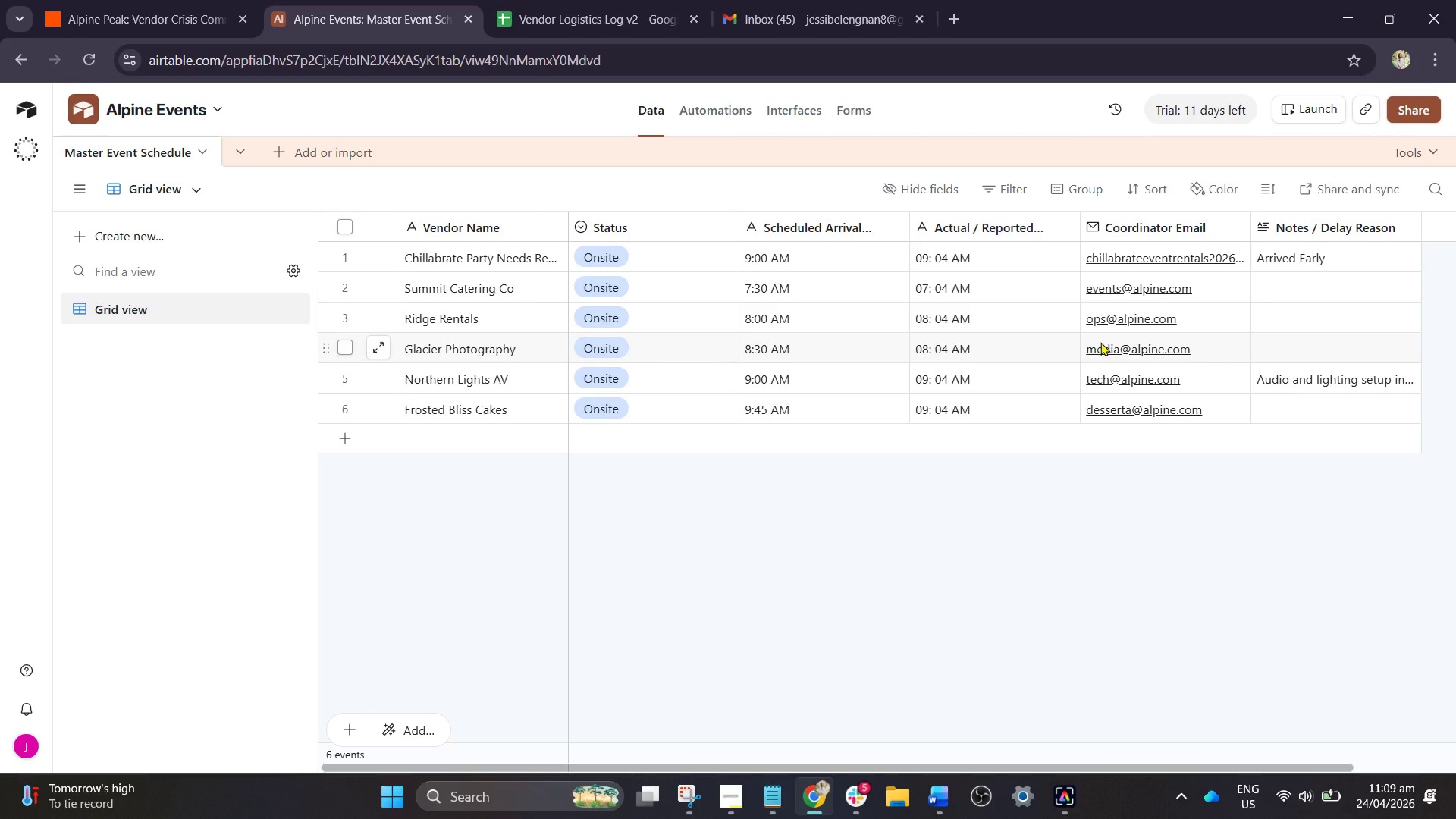 
scroll: coordinate [1100, 321], scroll_direction: down, amount: 1.0
 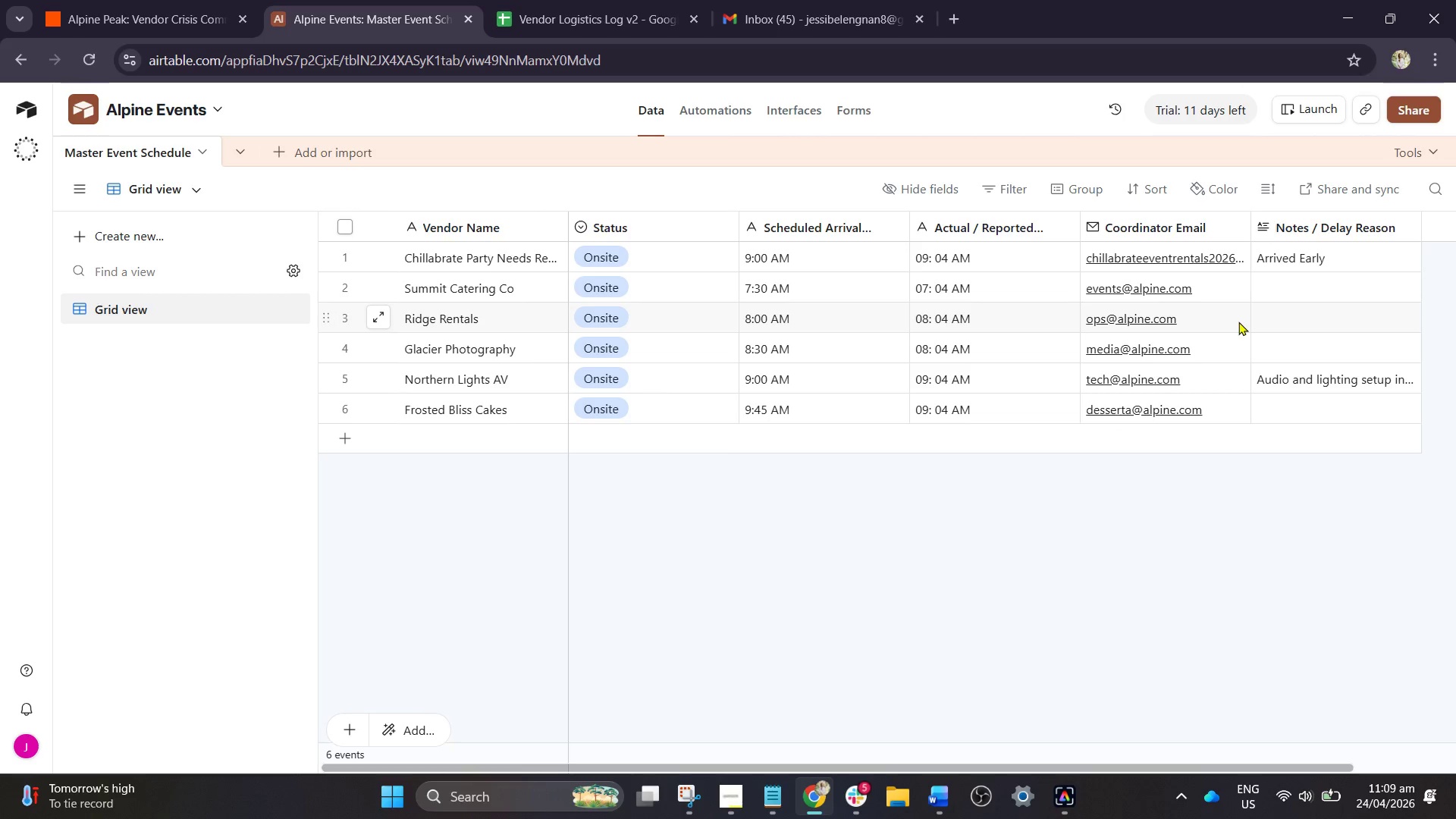 
scroll: coordinate [1238, 322], scroll_direction: none, amount: 0.0
 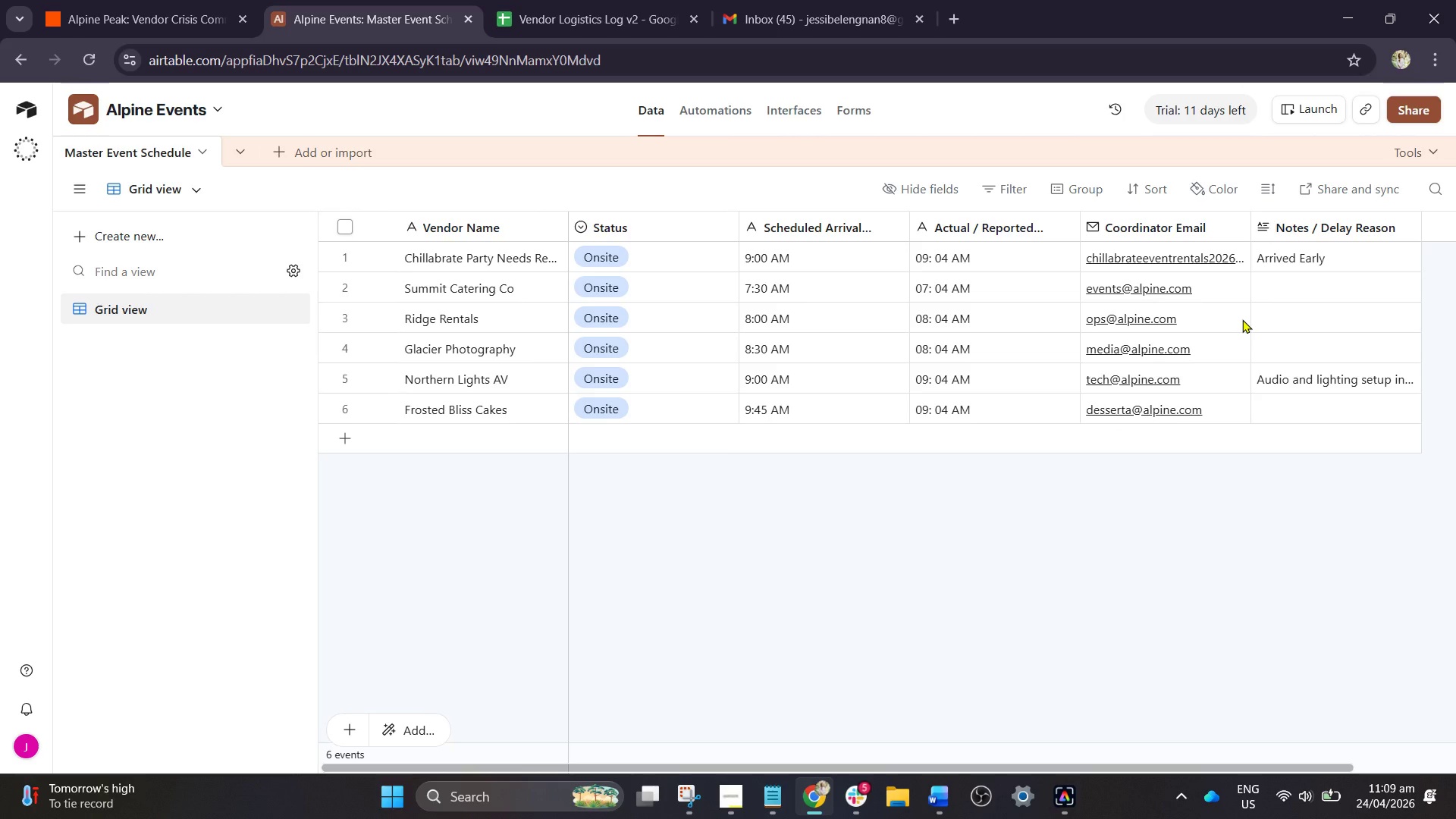 
scroll: coordinate [1242, 319], scroll_direction: up, amount: 1.0
 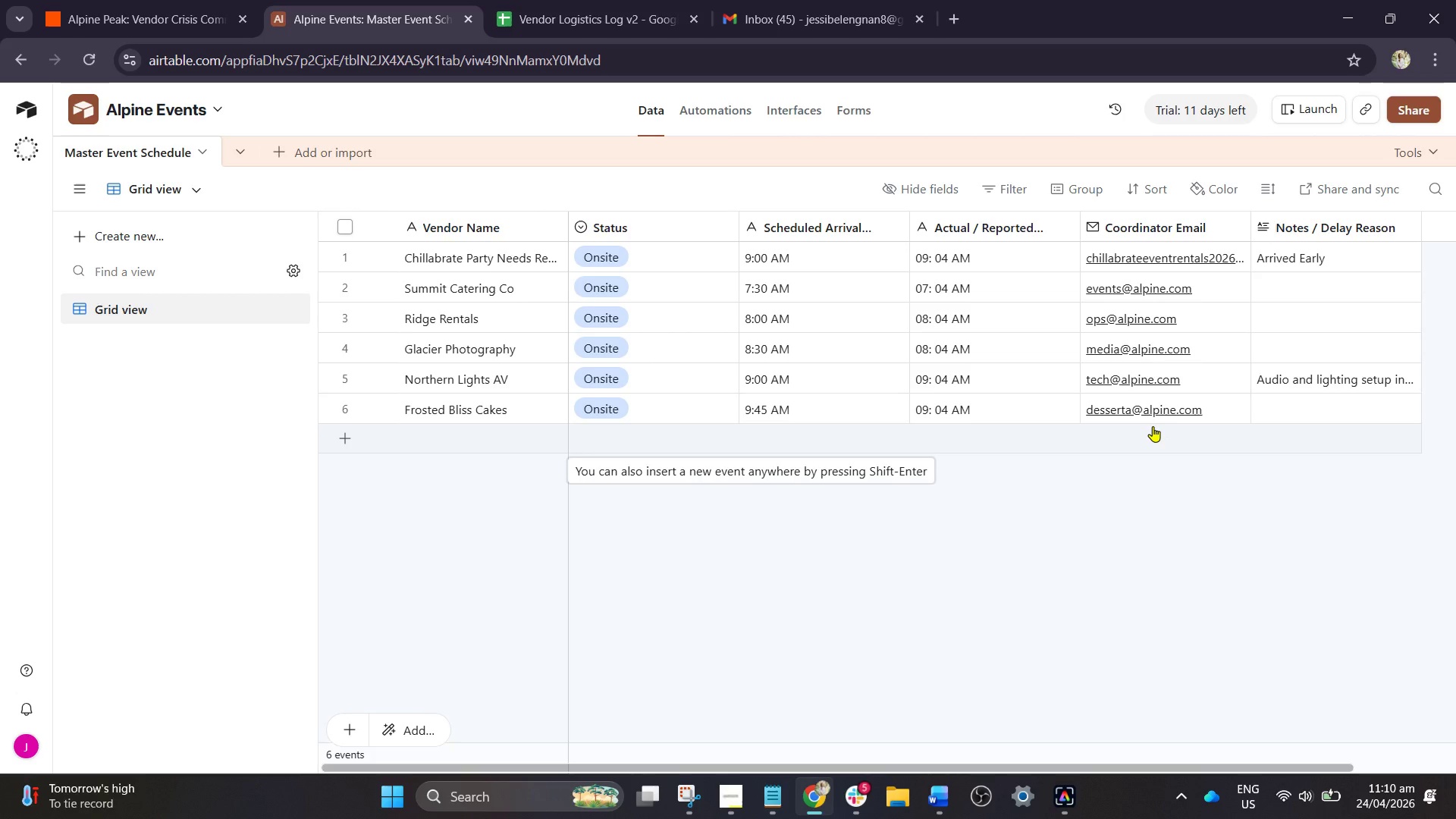 
wait(23.48)
 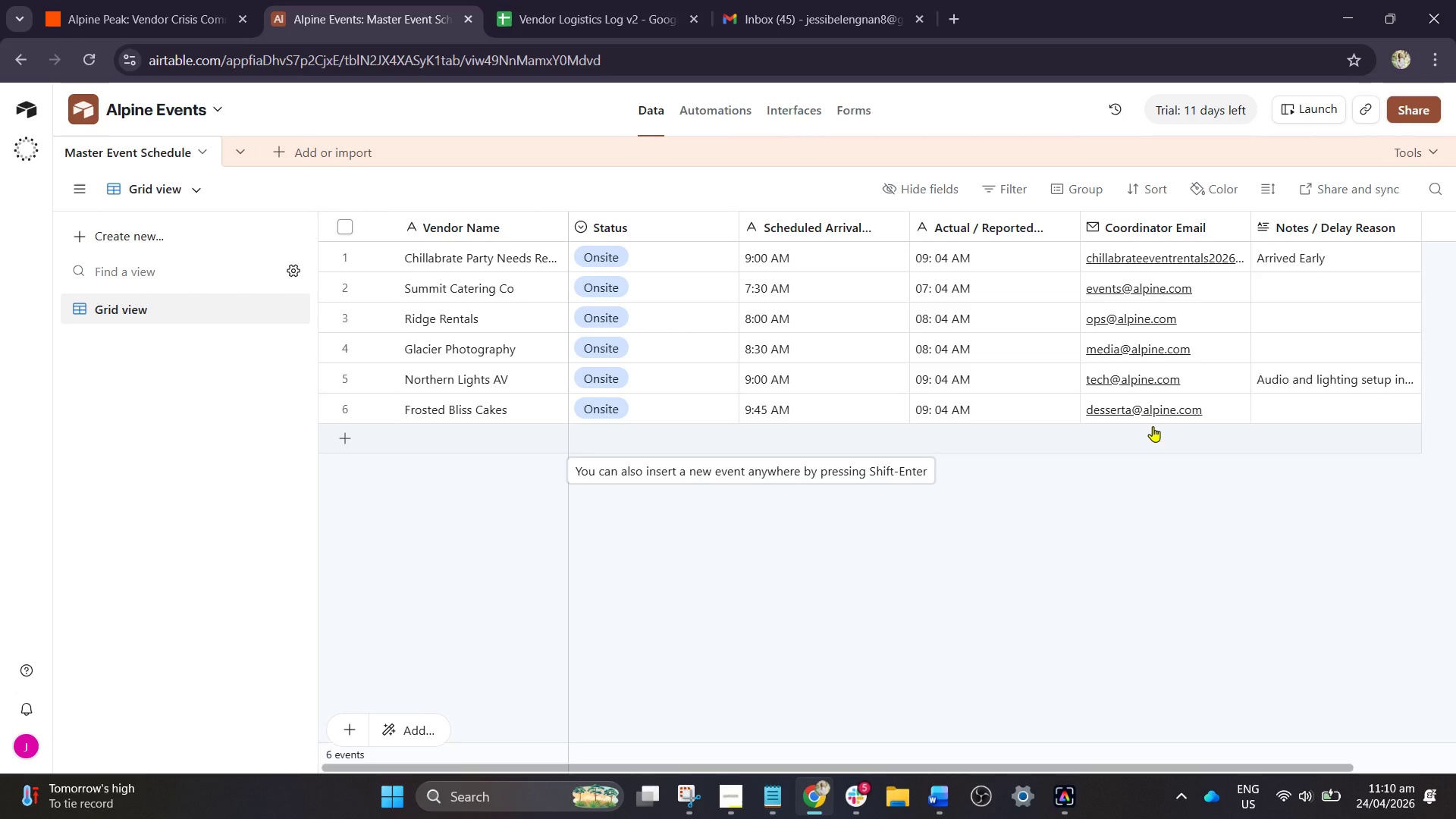 
left_click([547, 0])
 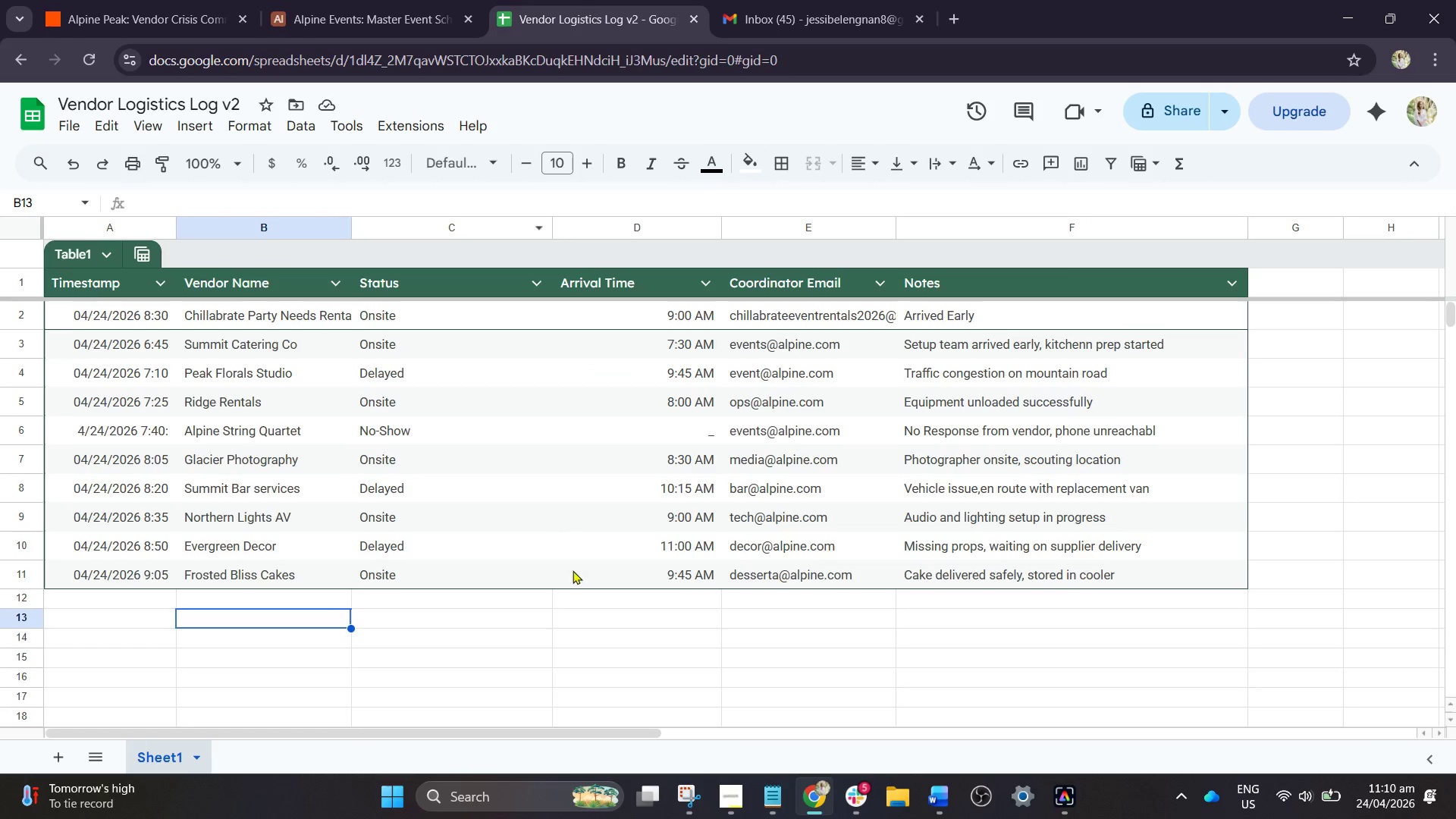 
scroll: coordinate [579, 582], scroll_direction: up, amount: 1.0
 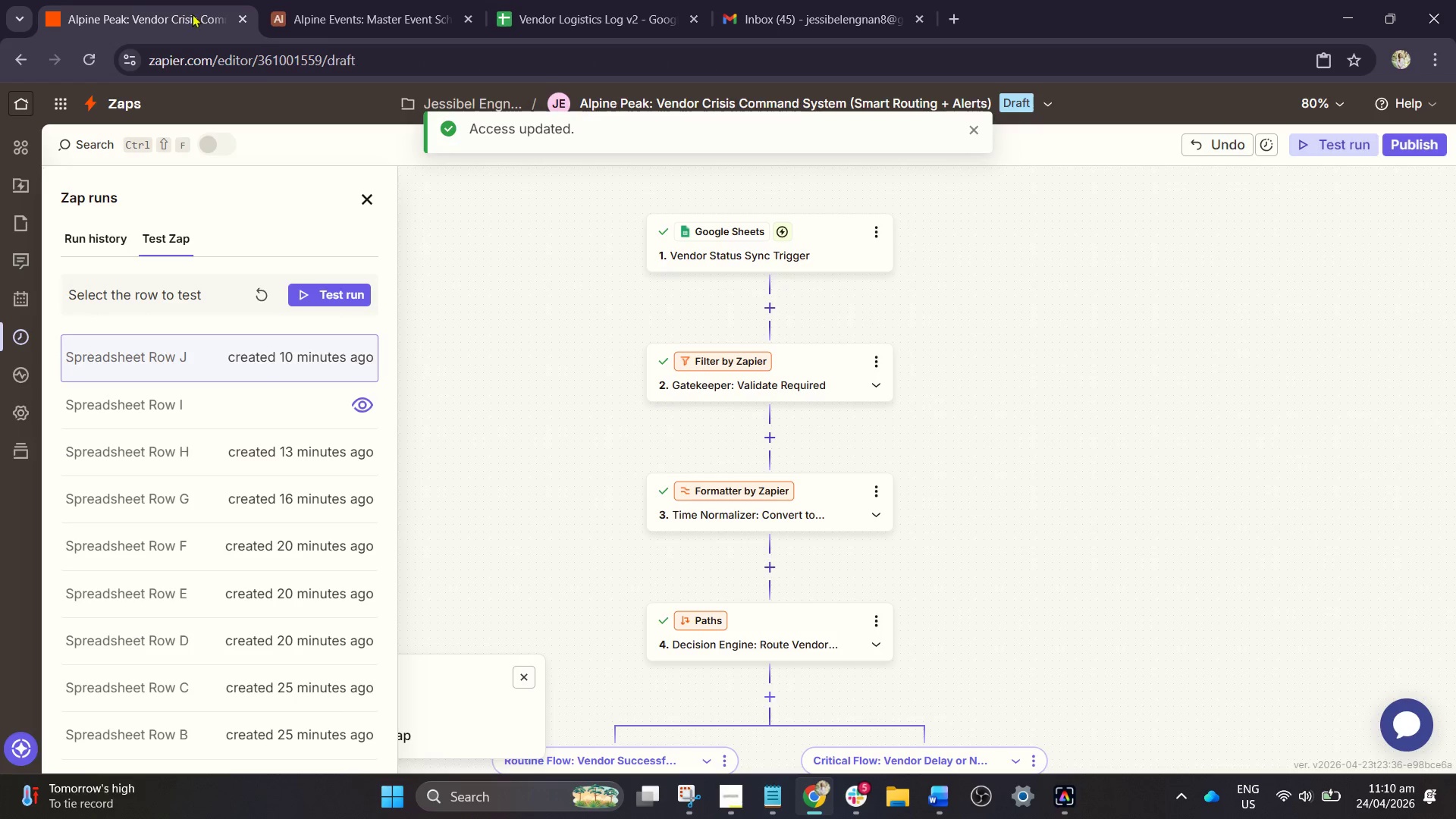 
scroll: coordinate [566, 560], scroll_direction: none, amount: 0.0
 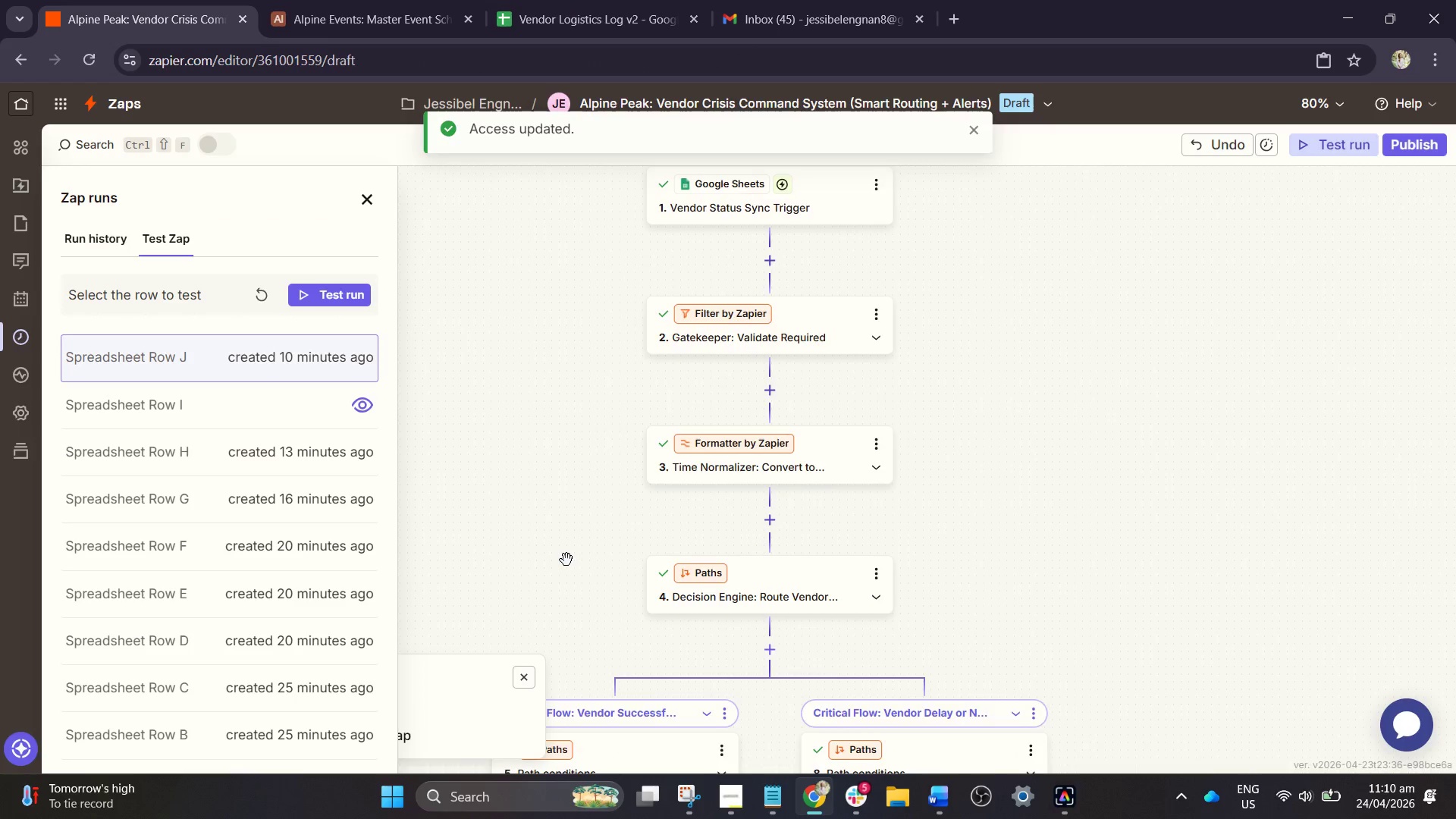 
scroll: coordinate [566, 560], scroll_direction: down, amount: 1.0
 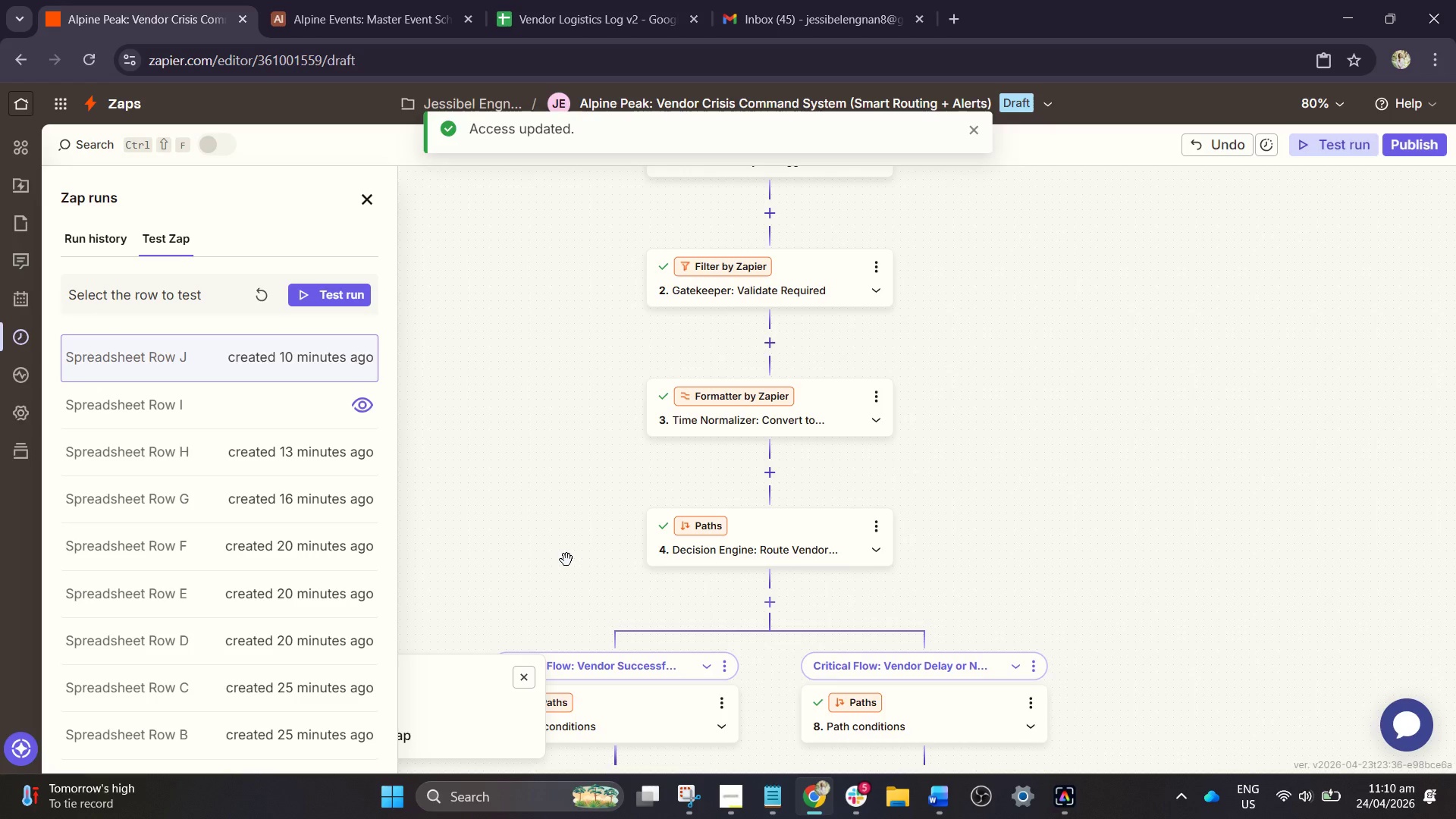 
scroll: coordinate [566, 560], scroll_direction: up, amount: 1.0
 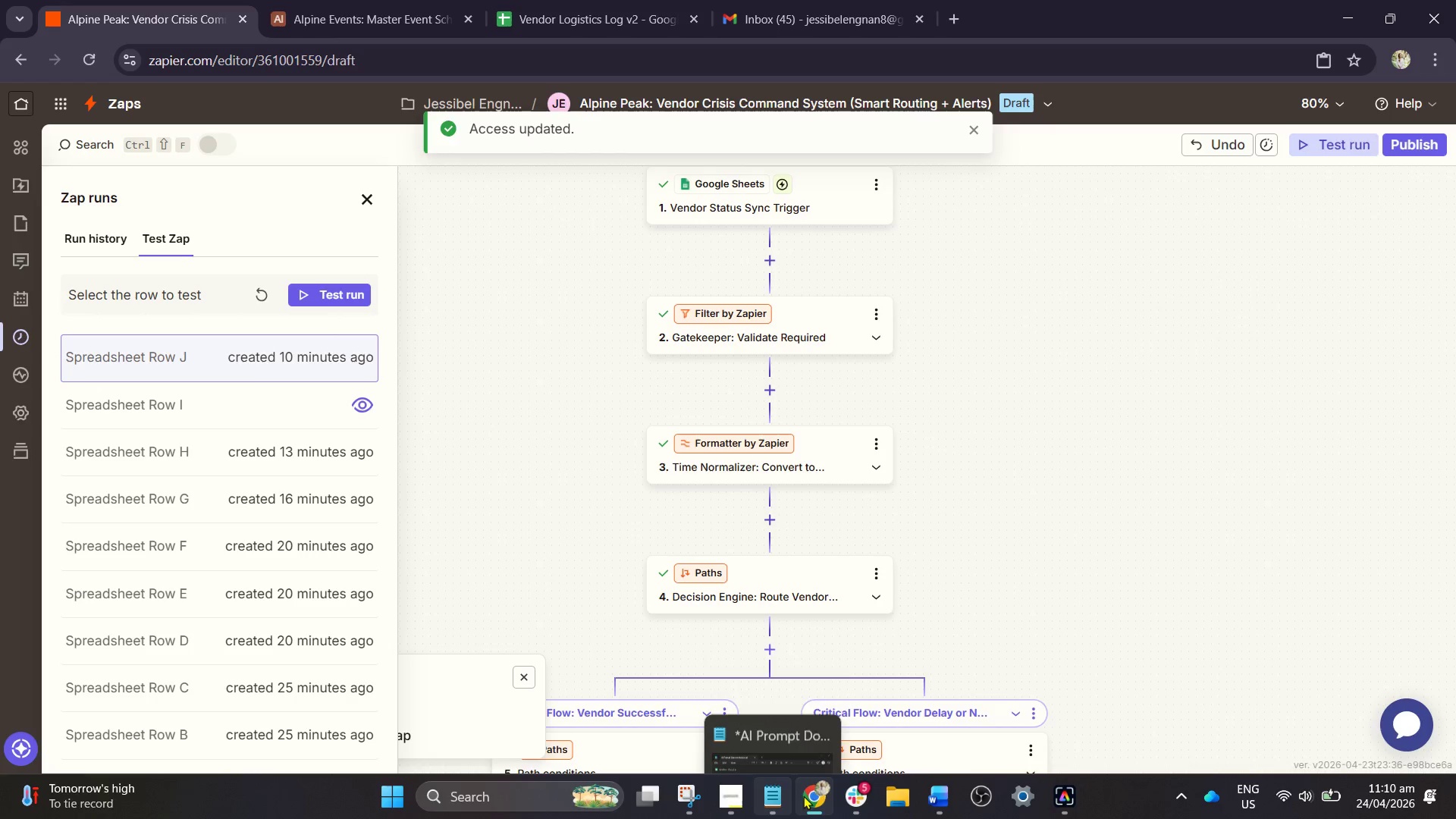 
left_click([938, 797])
 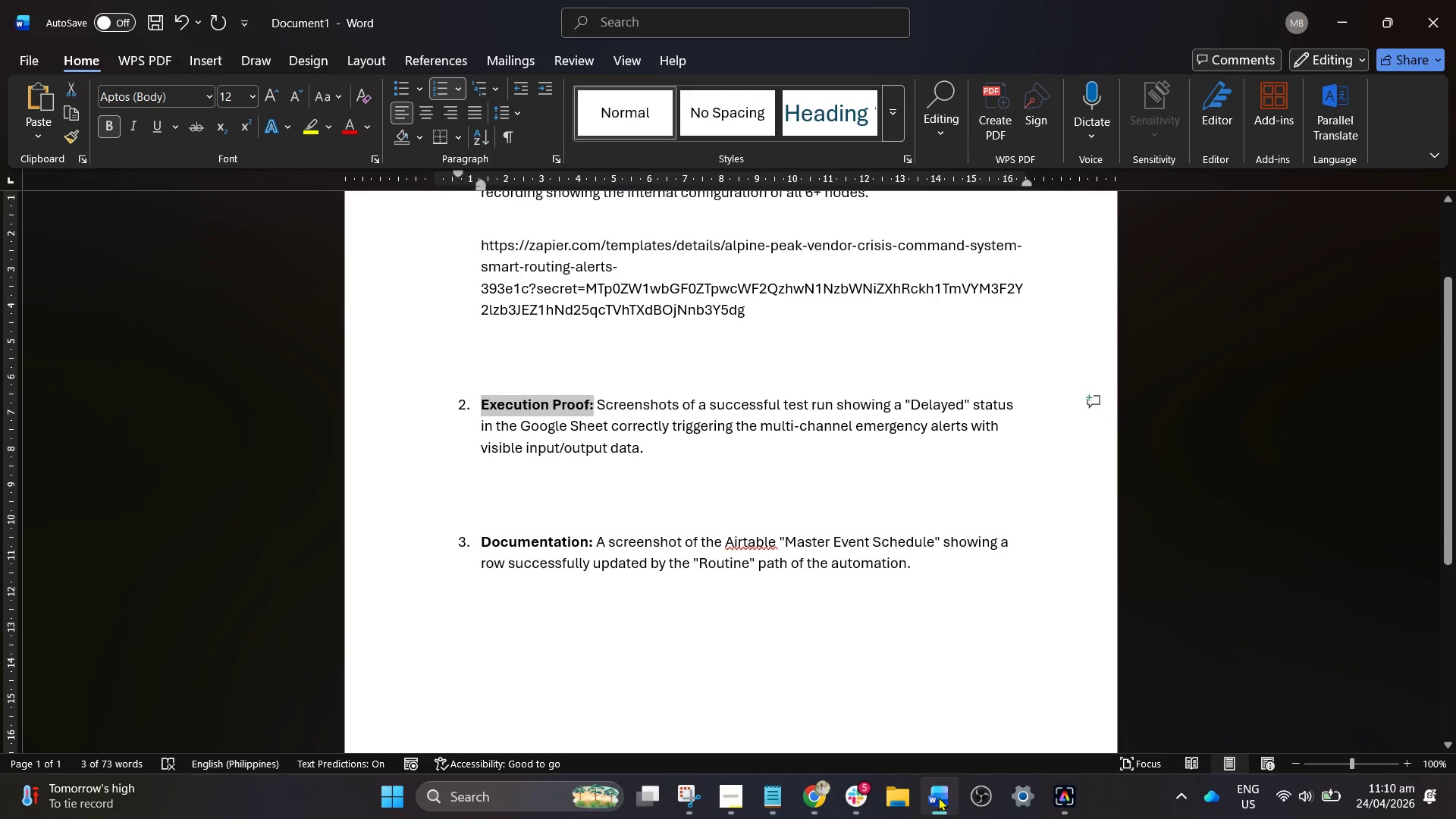 
left_click([938, 797])
 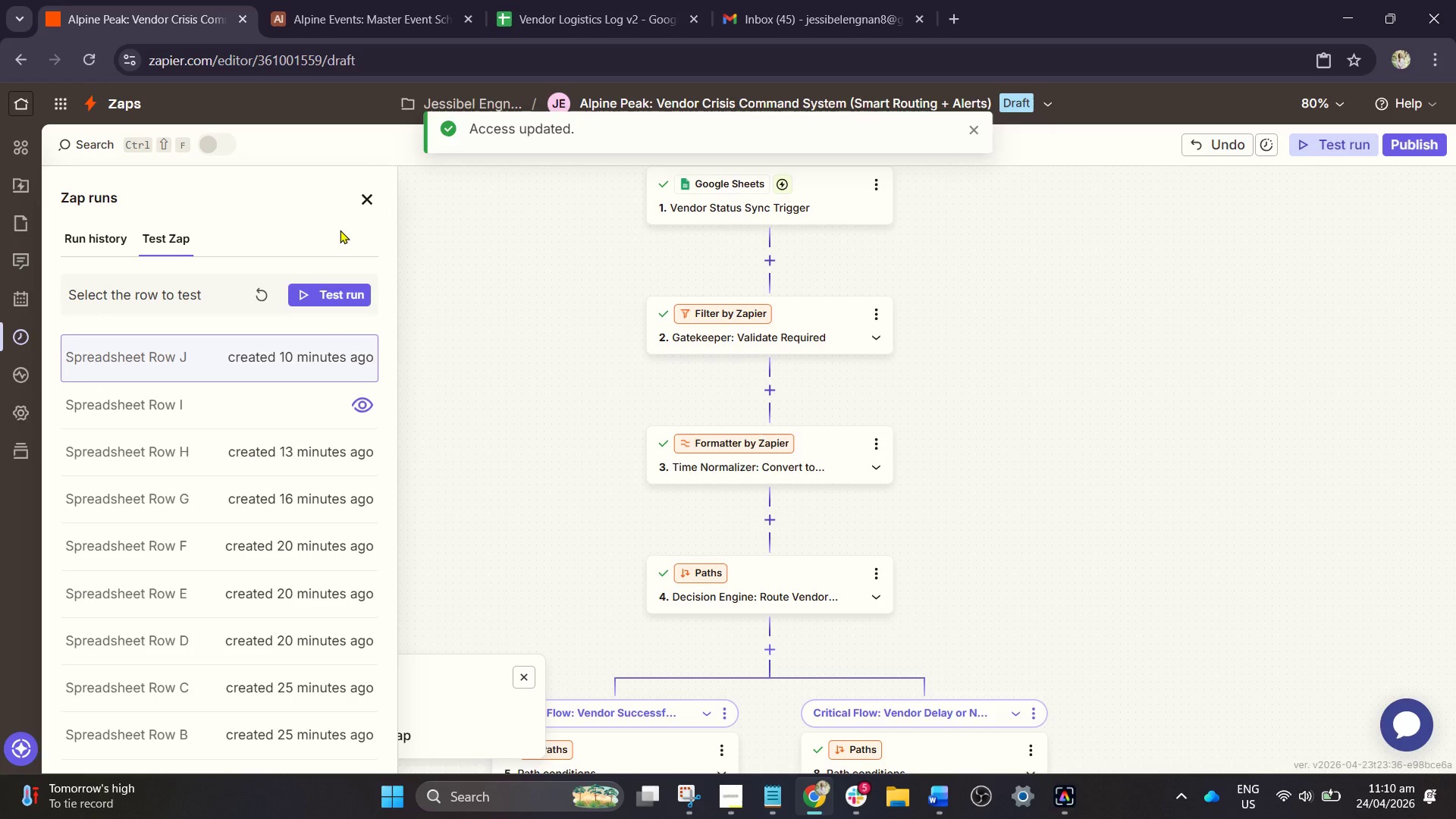 
left_click([643, 0])
 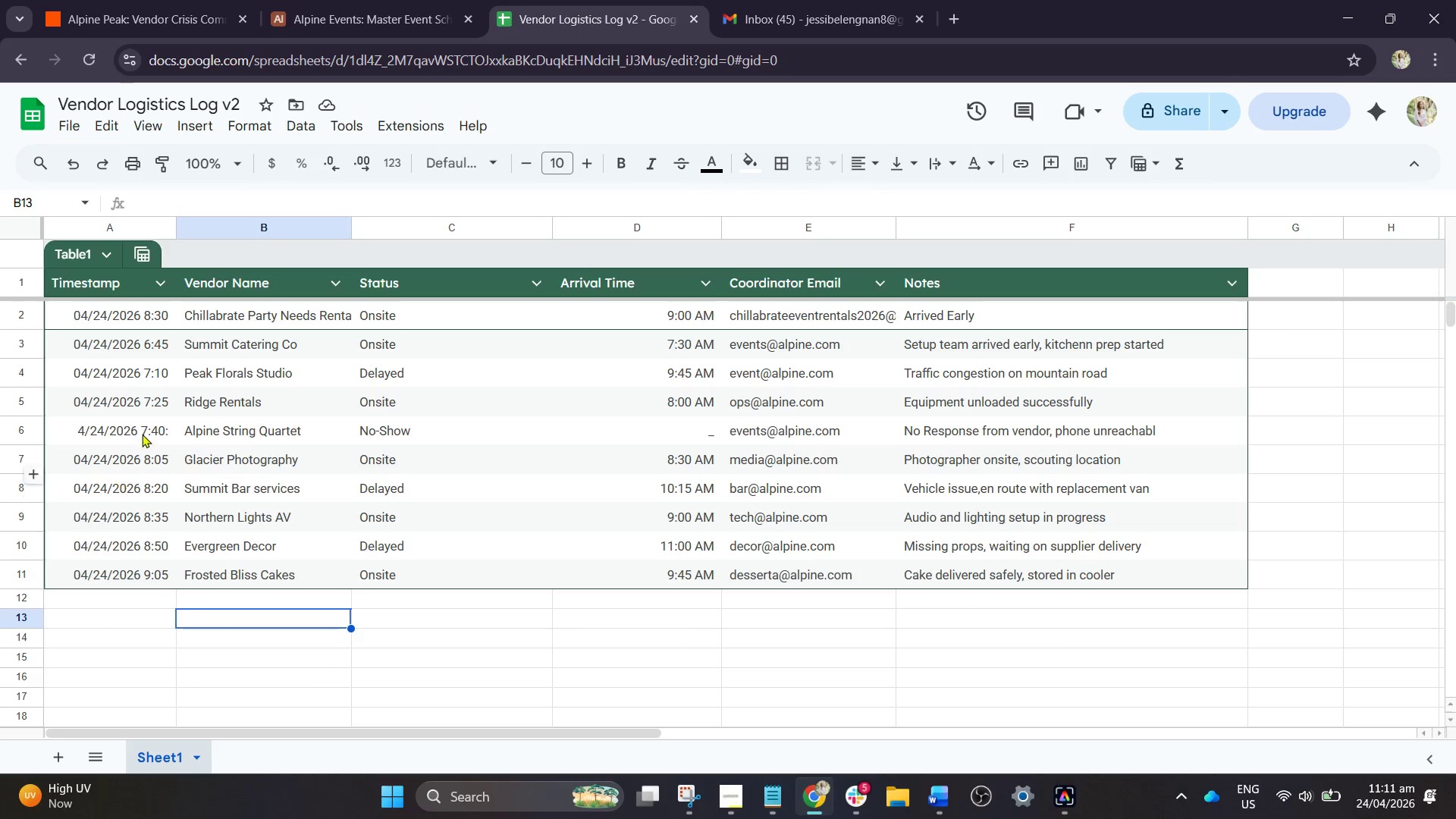 
wait(25.77)
 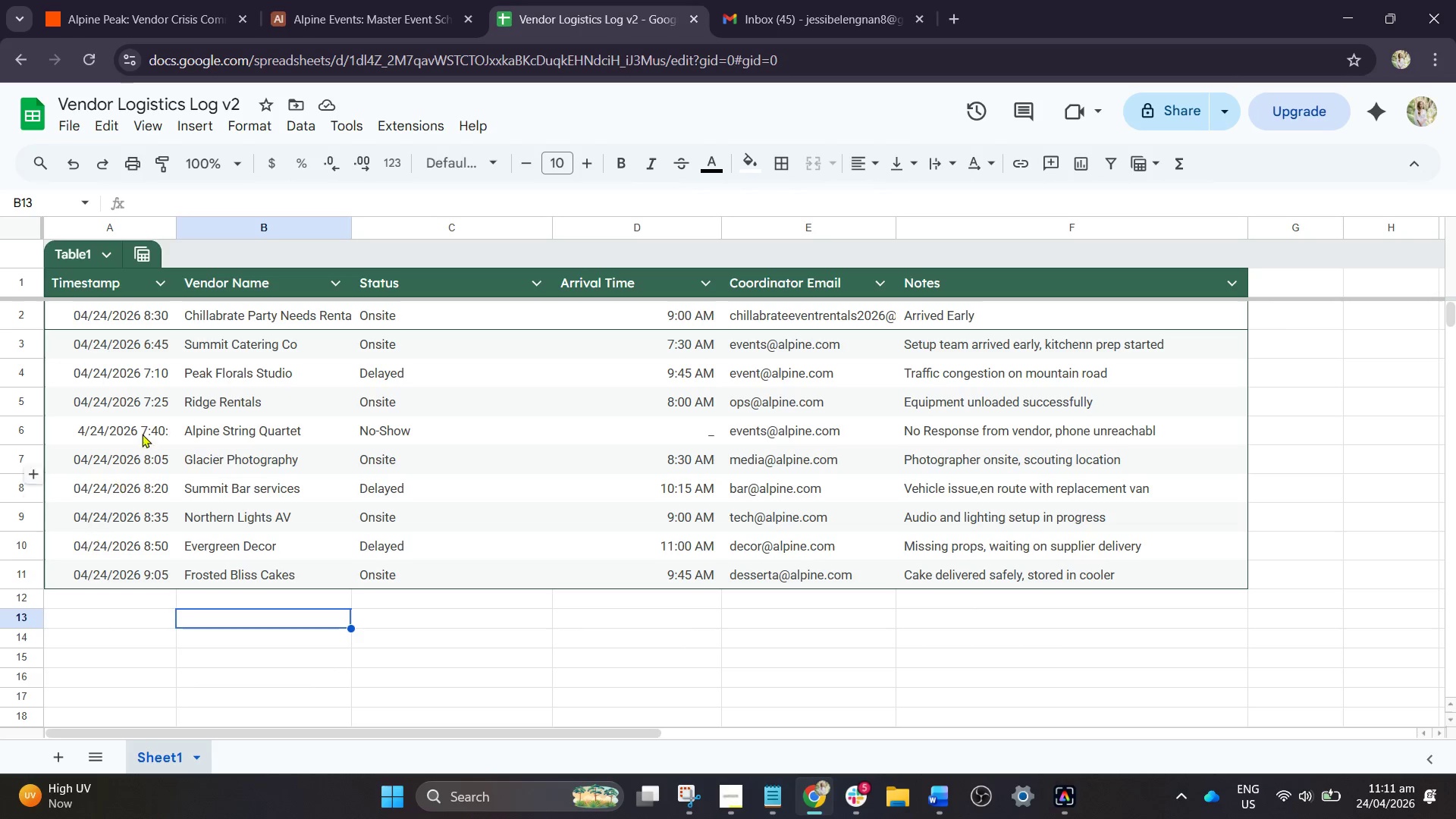 
left_click([122, 592])
 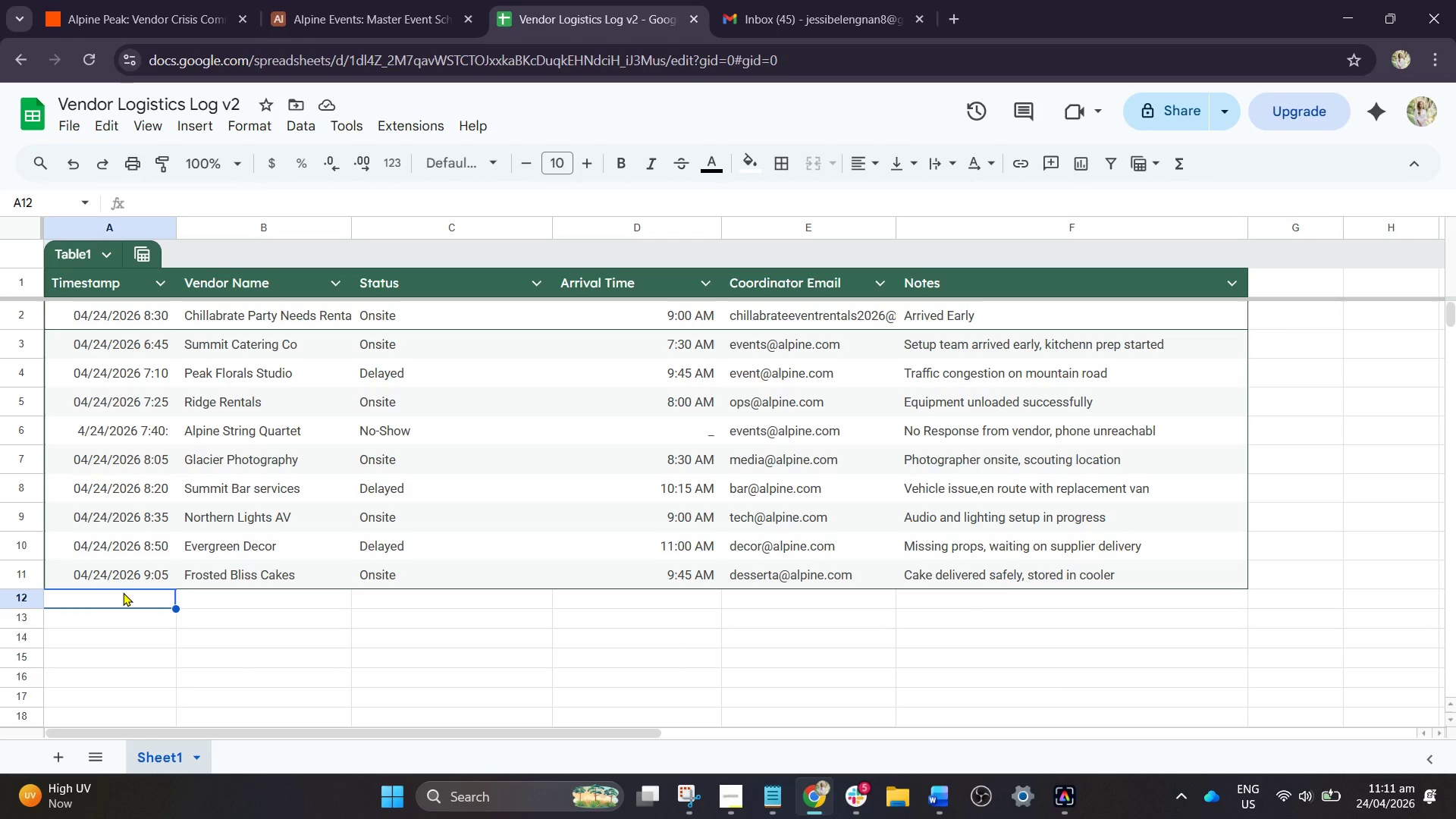 
type(04/)
 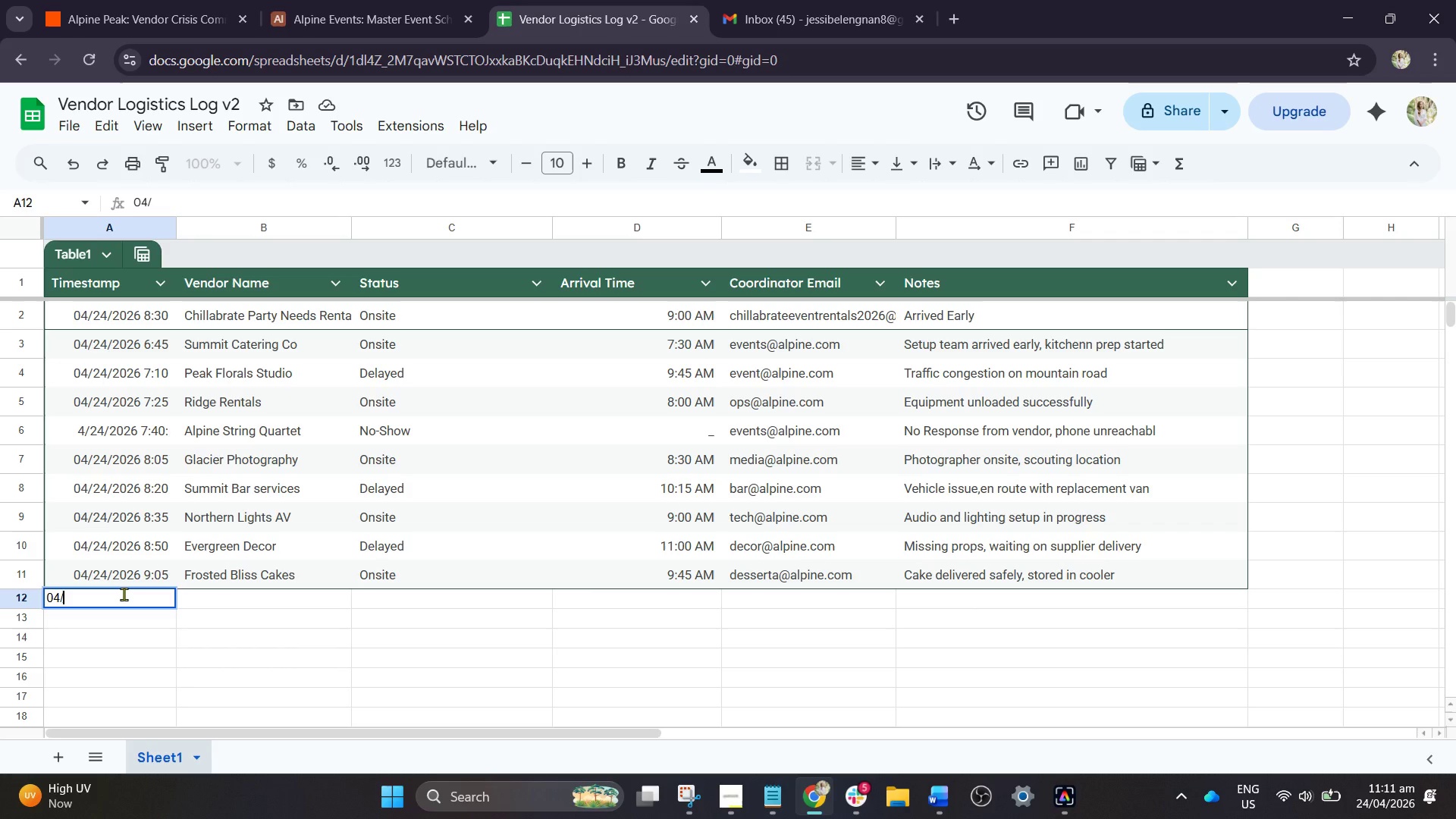 
wait(7.25)
 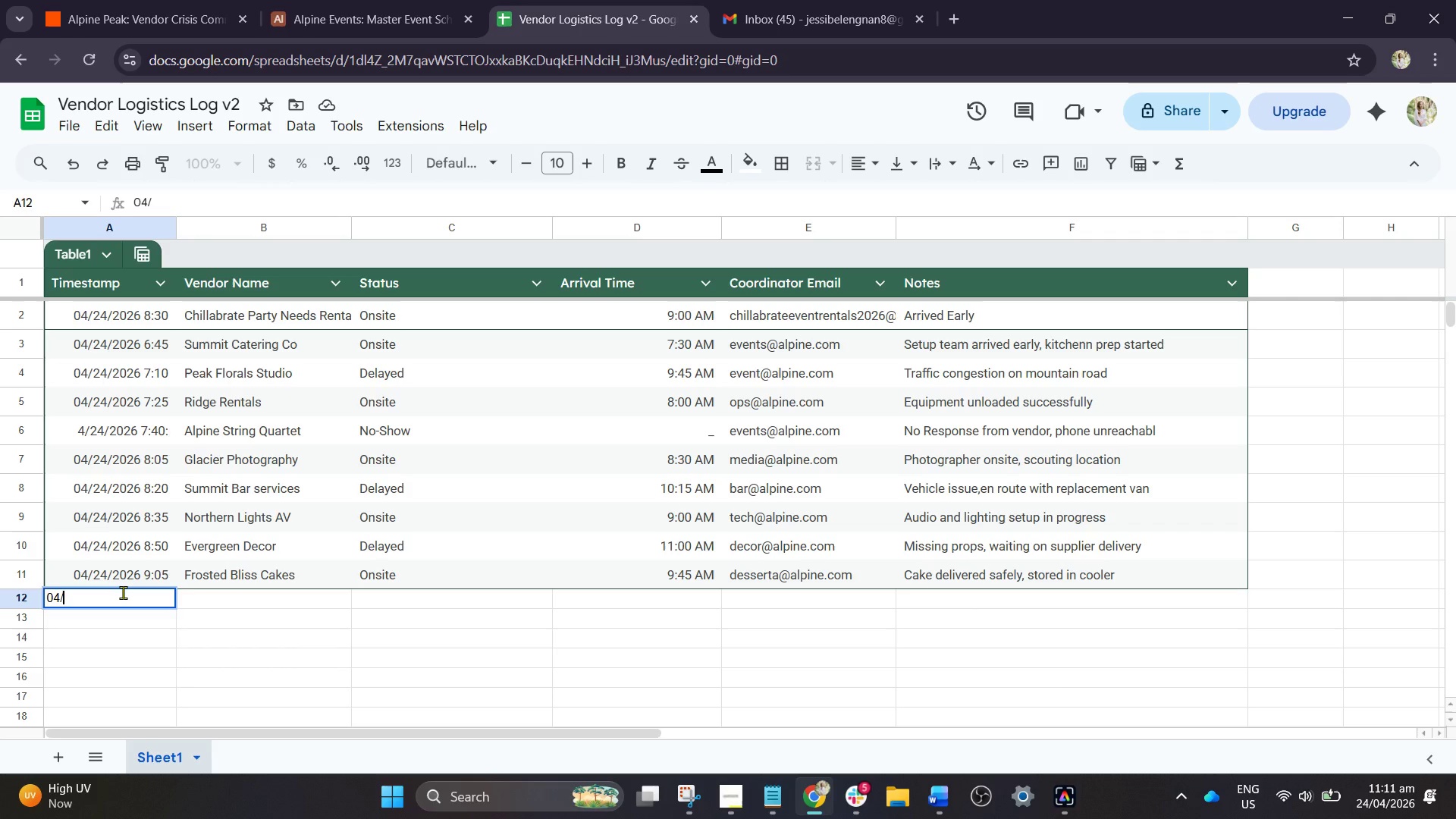 
type(24/2026 )
 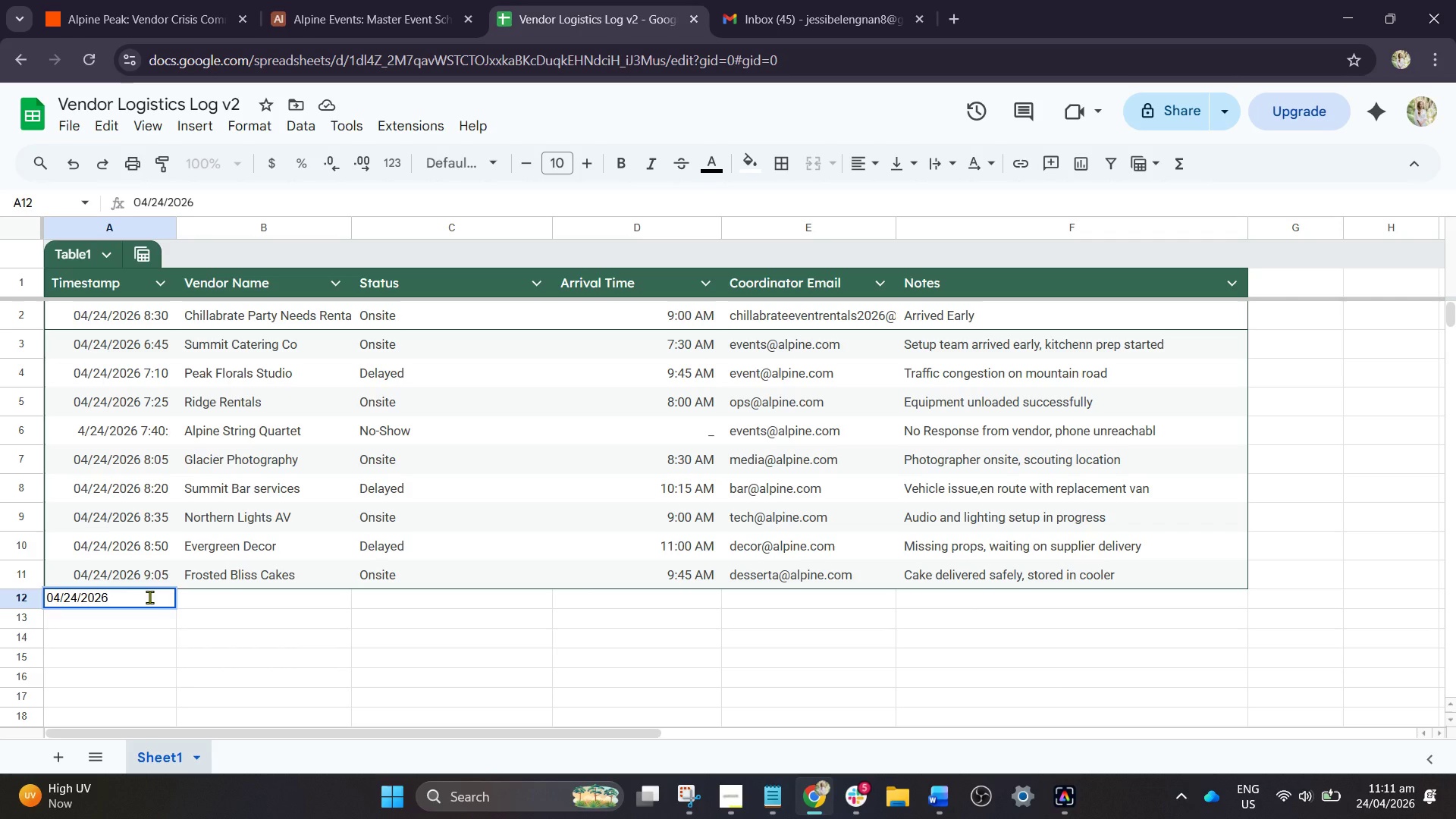 
hold_key(key=ShiftRight, duration=0.64)
 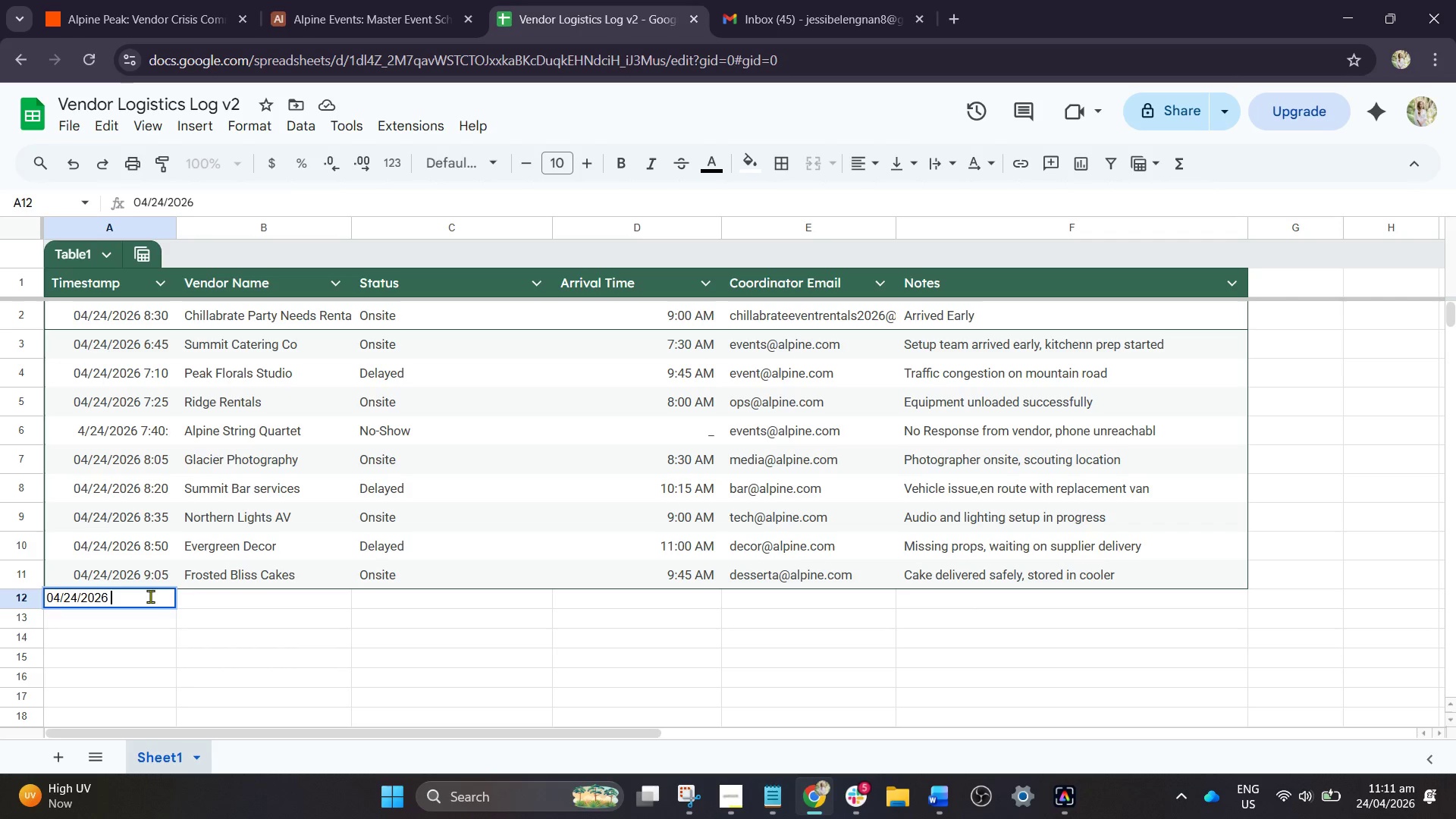 
key(Shift+9)
 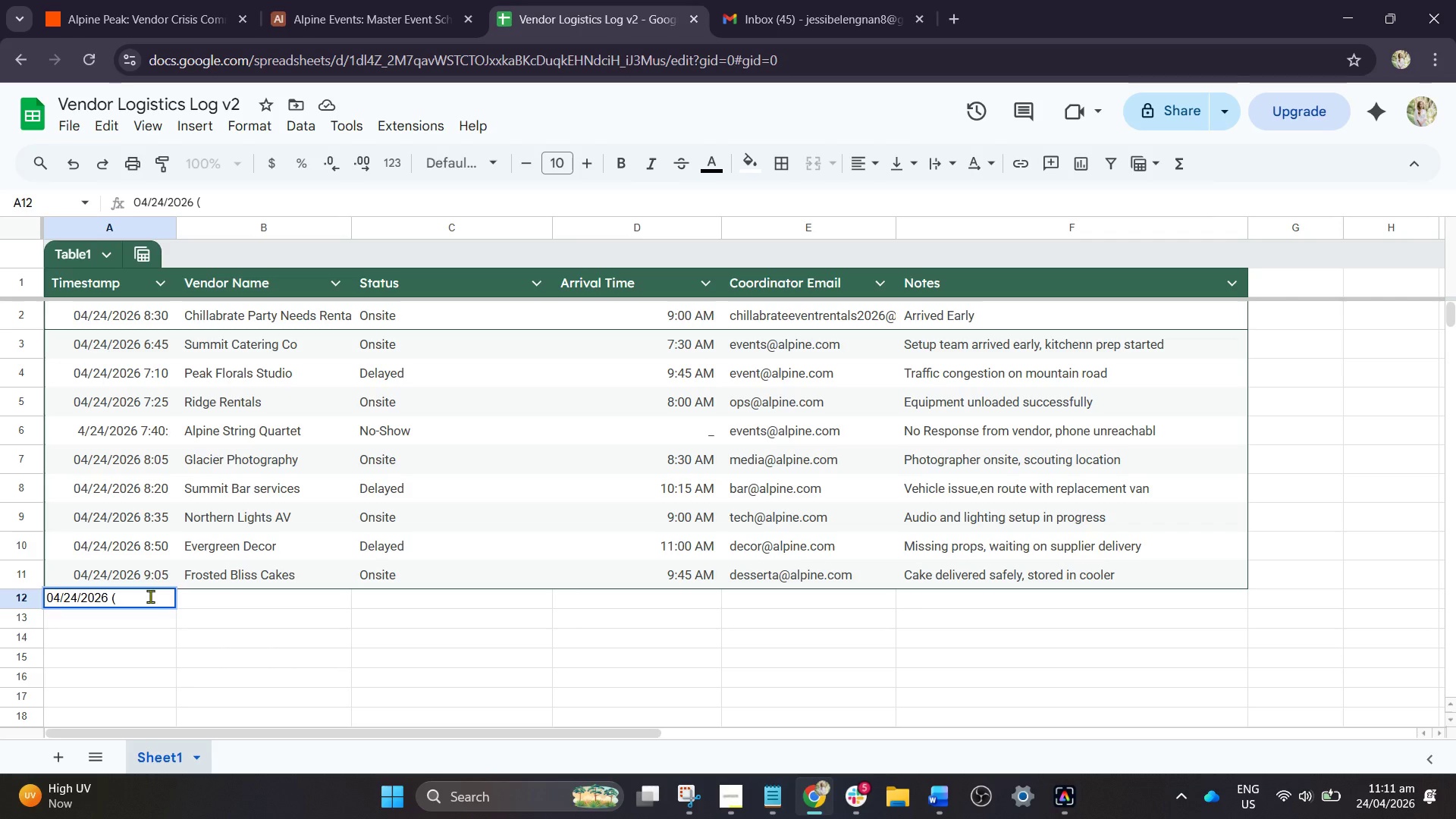 
key(Shift+Semicolon)
 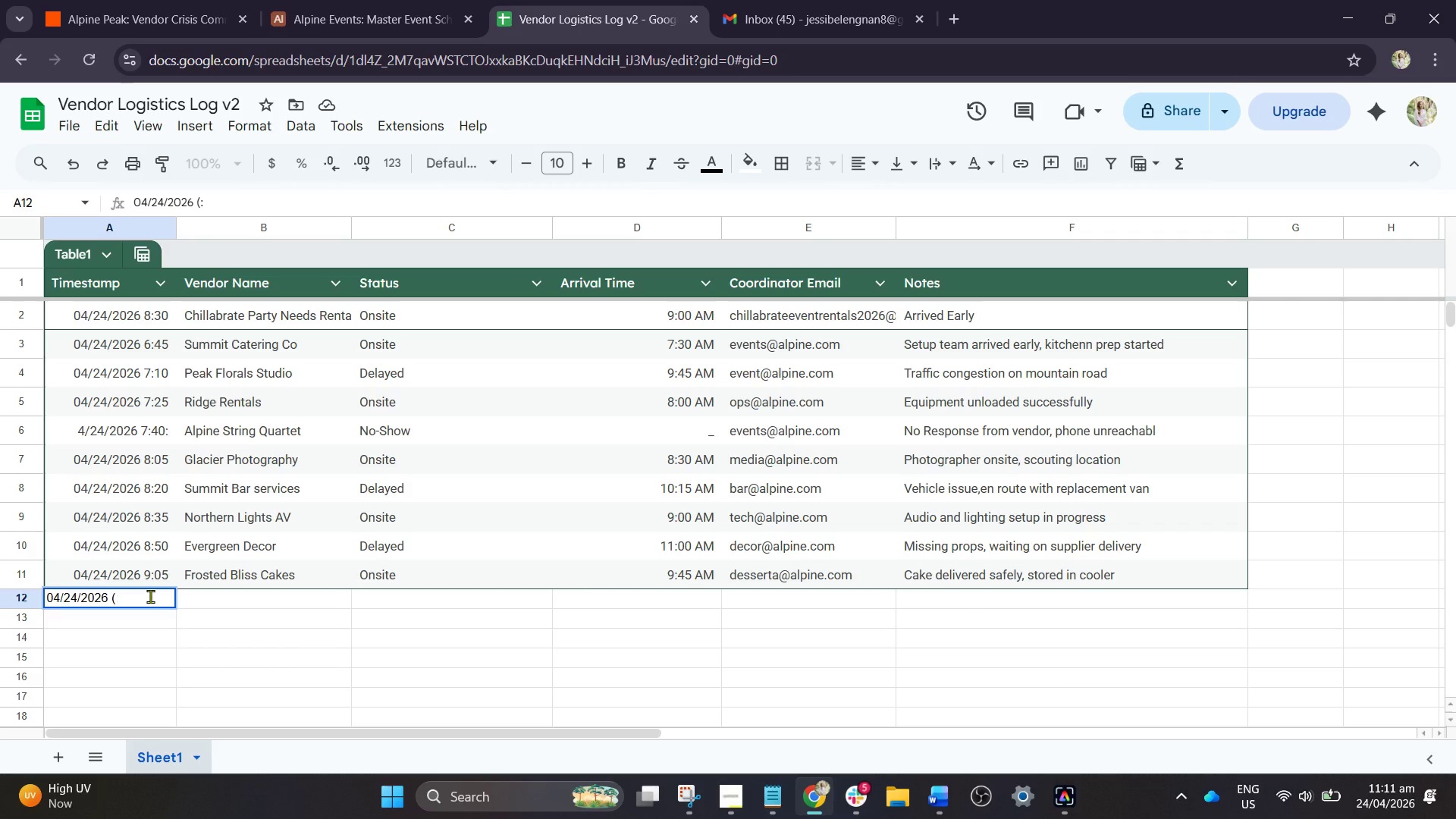 
key(Backspace)
 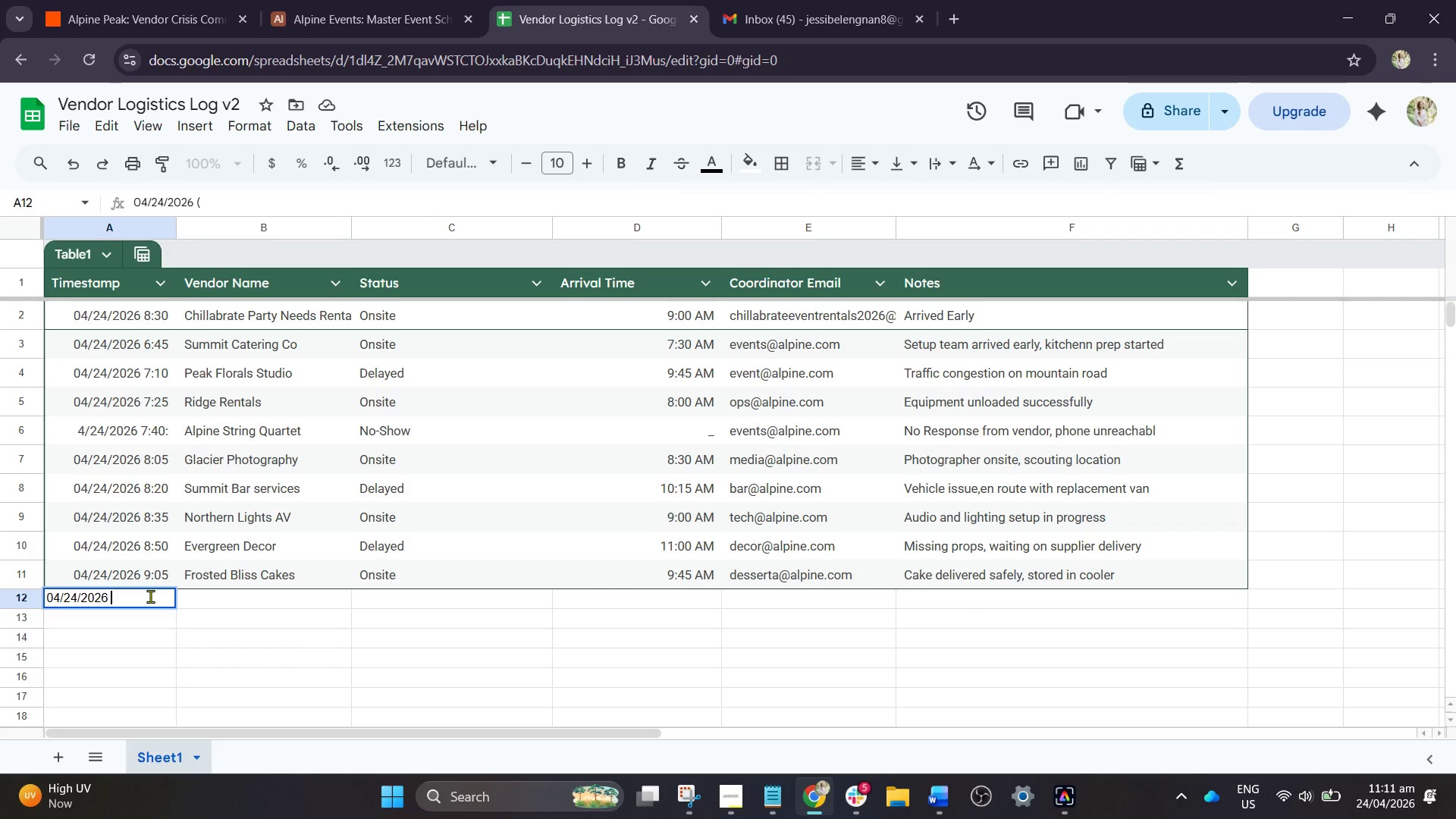 
key(Backspace)
 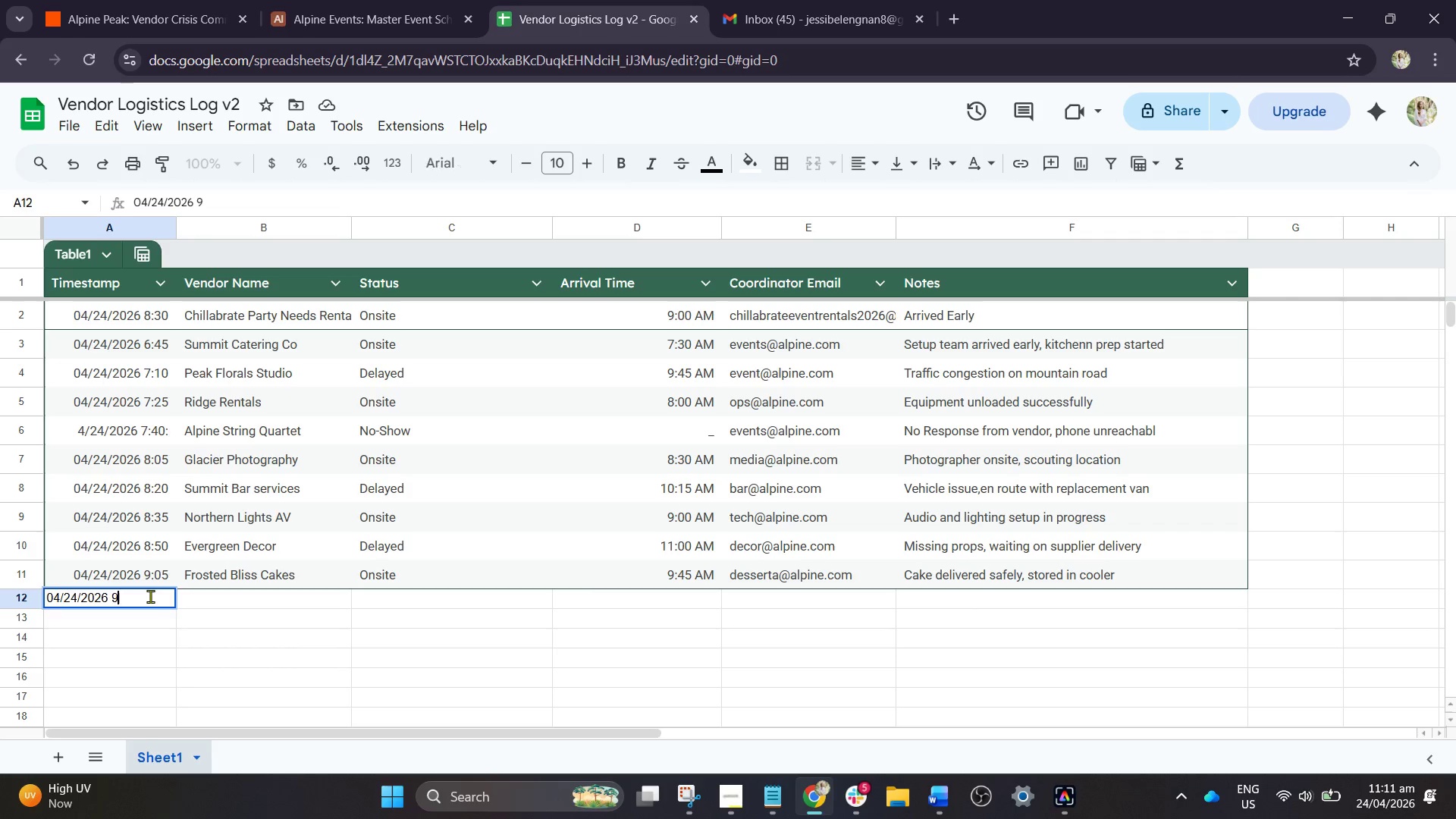 
key(9)
 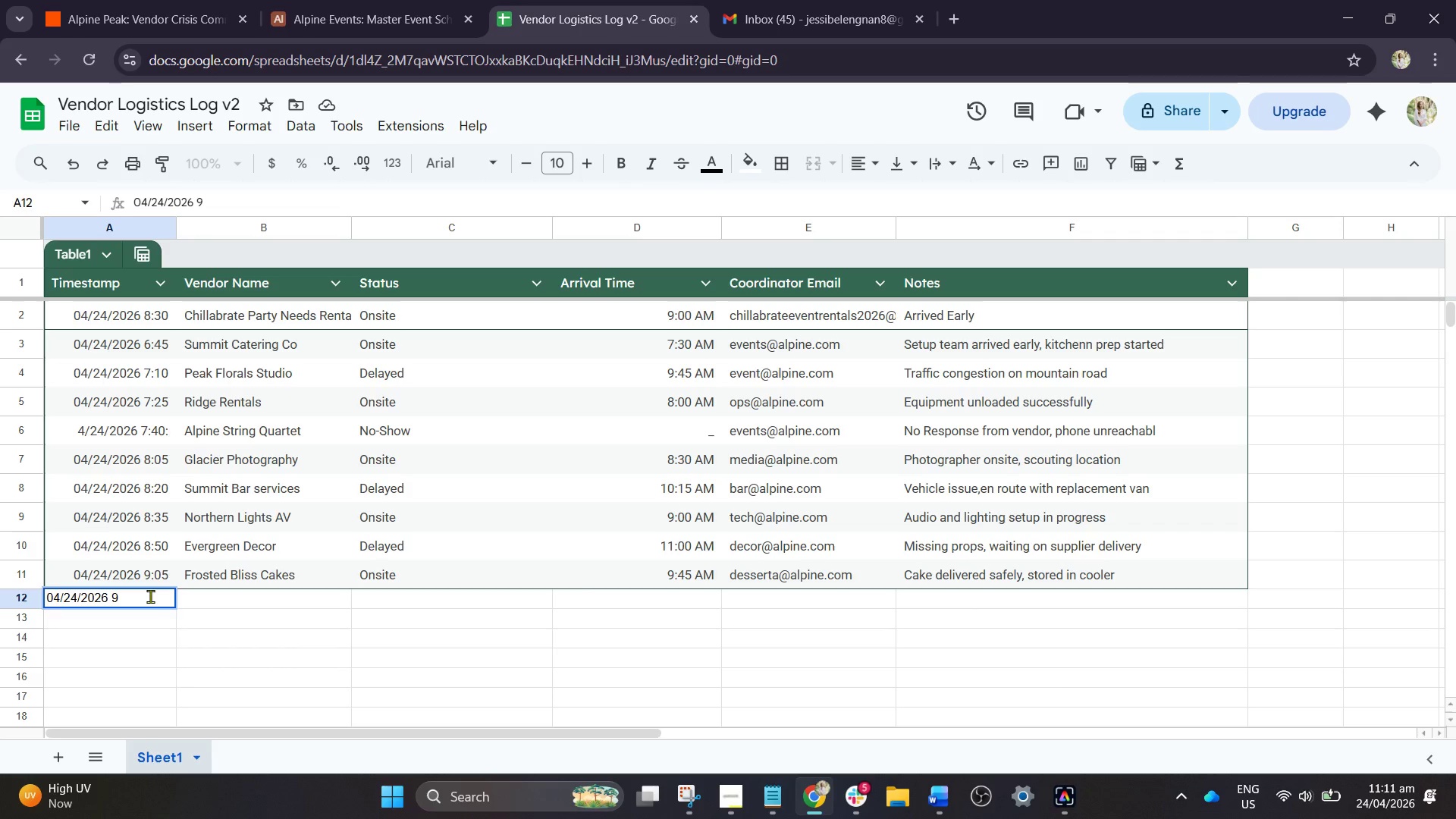 
key(Shift+Semicolon)
 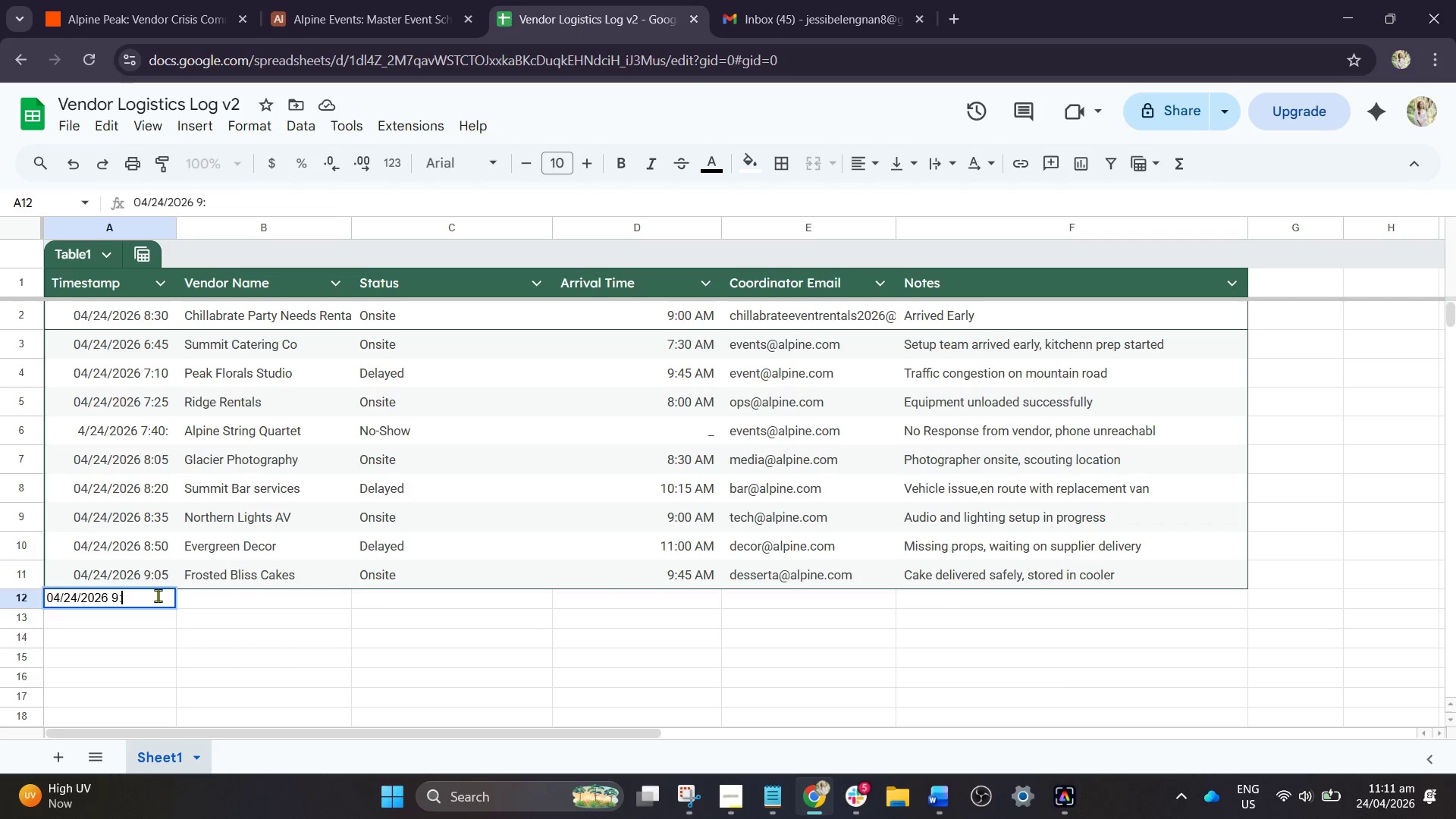 
type(29)
key(Backspace)
type(0)
key(Tab)
 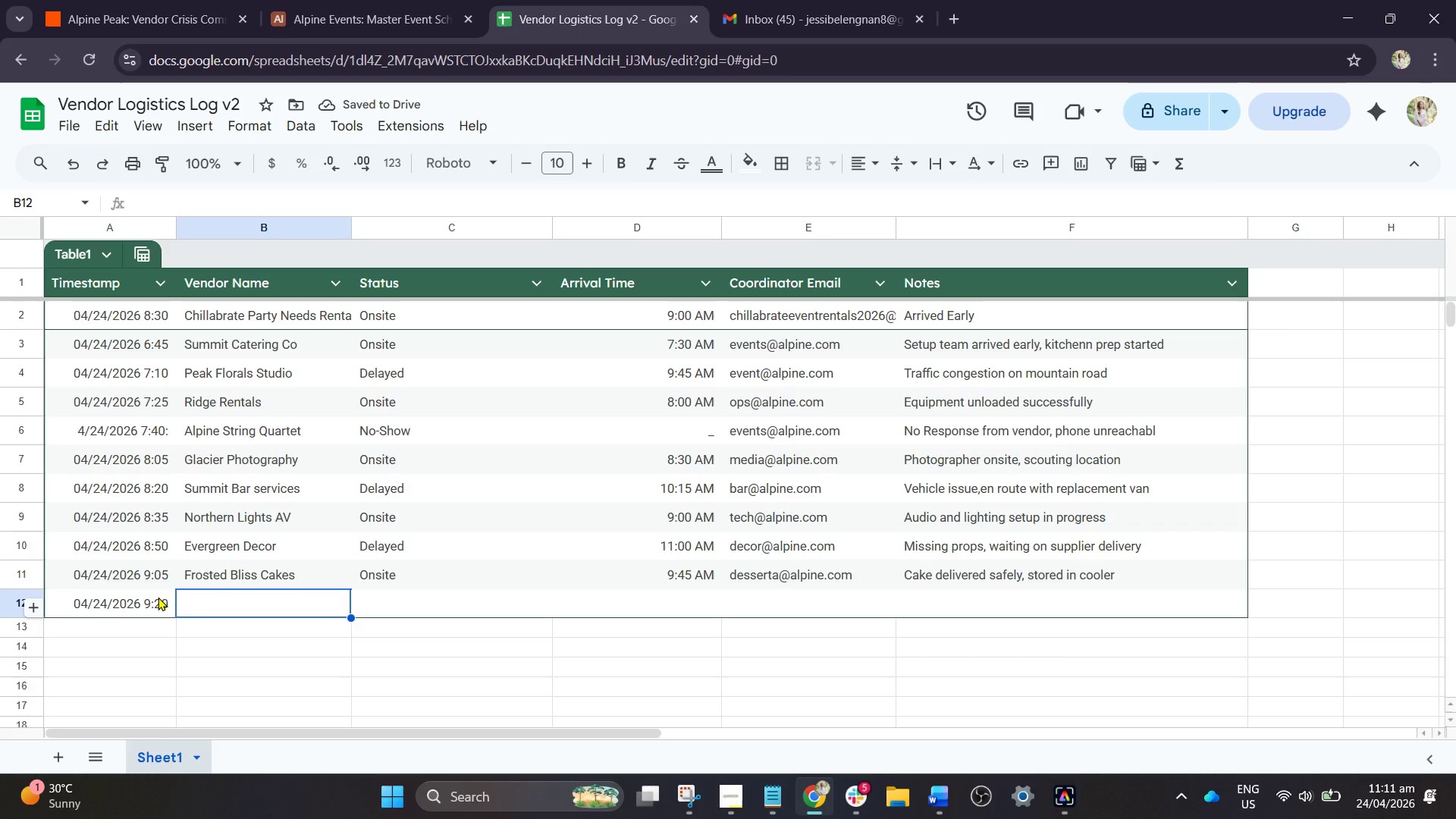 
wait(6.69)
 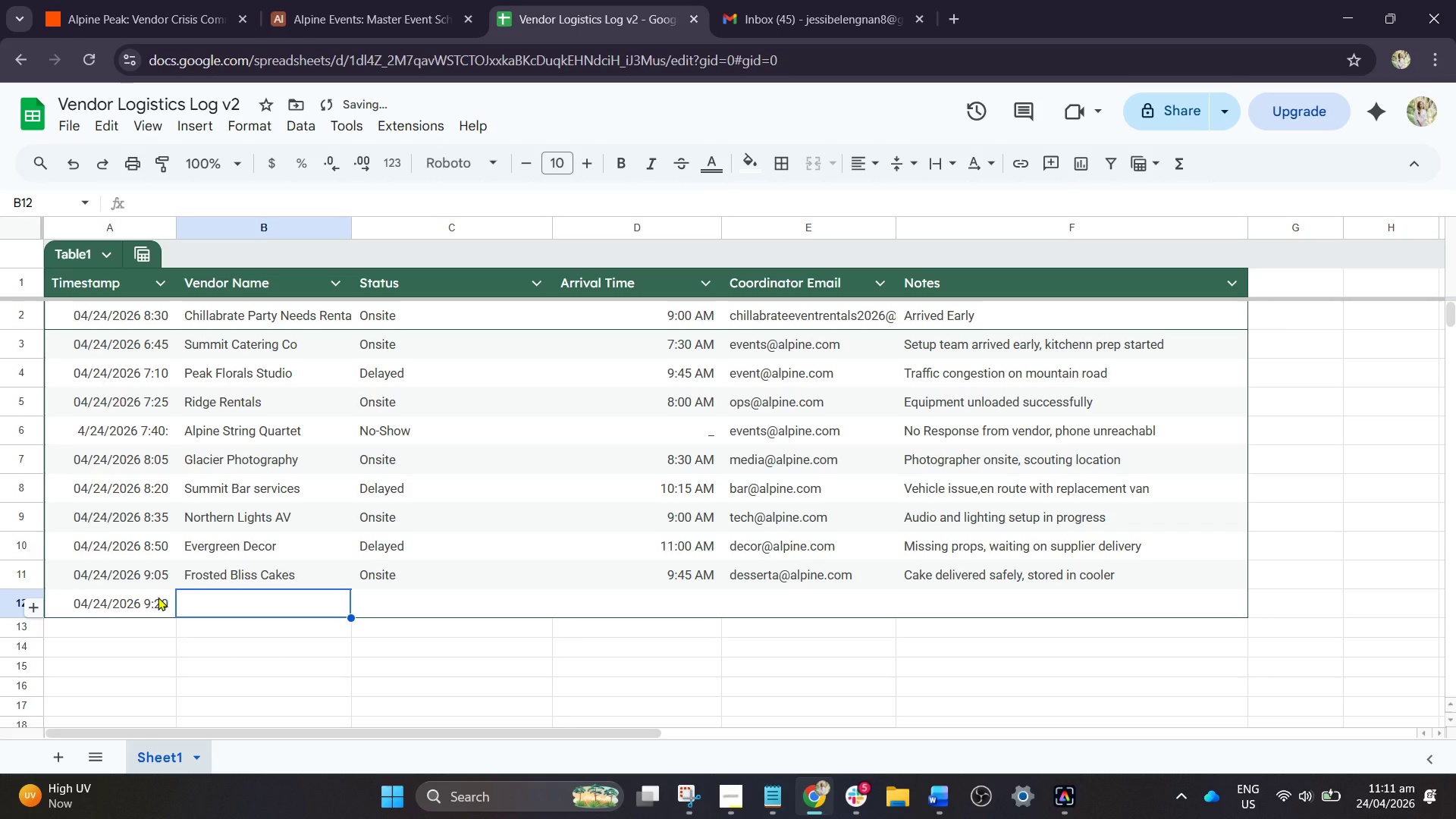 
type(Demo Catering)
 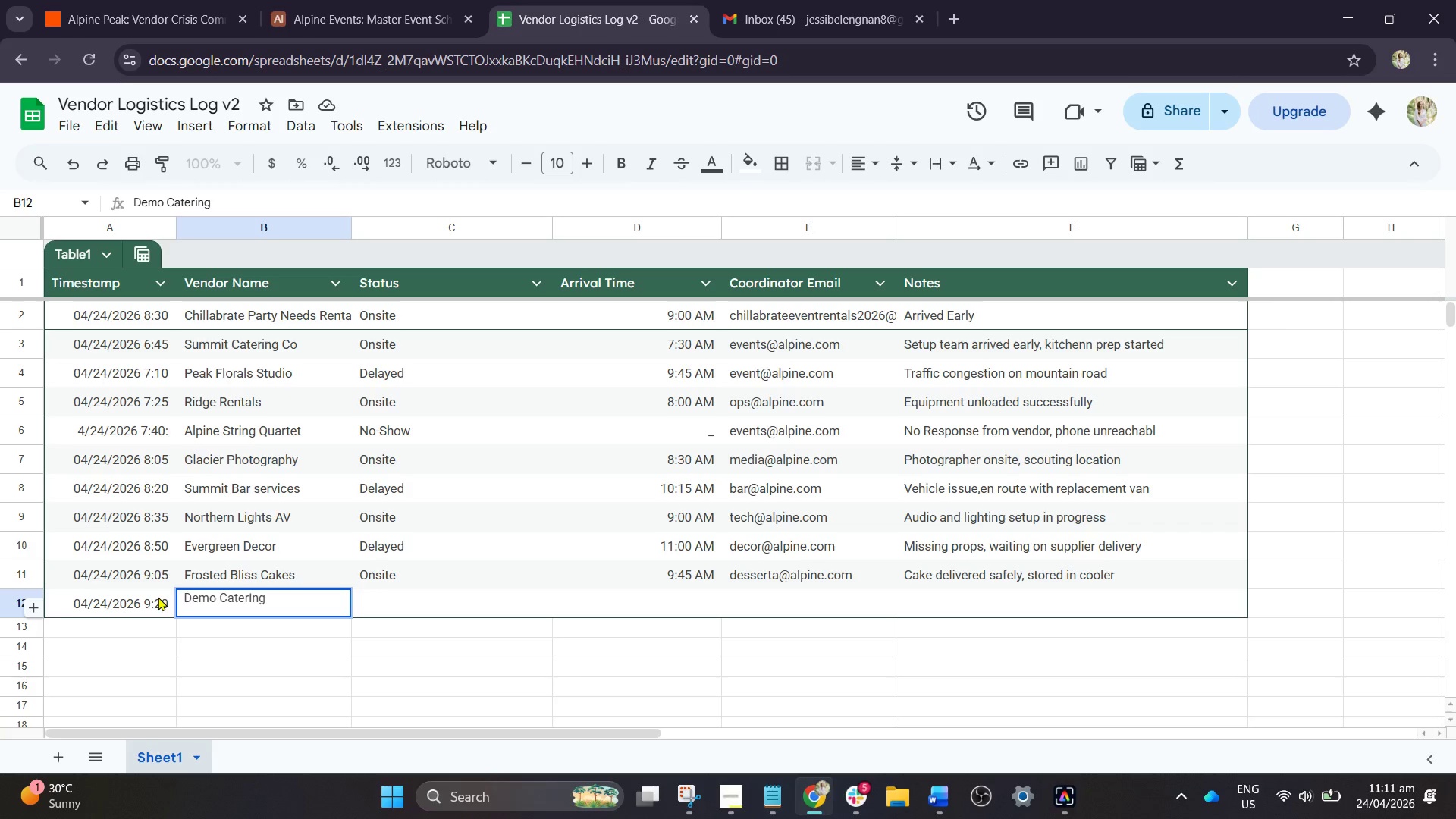 
key(Tab)
type(Onsite)
key(Tab)
 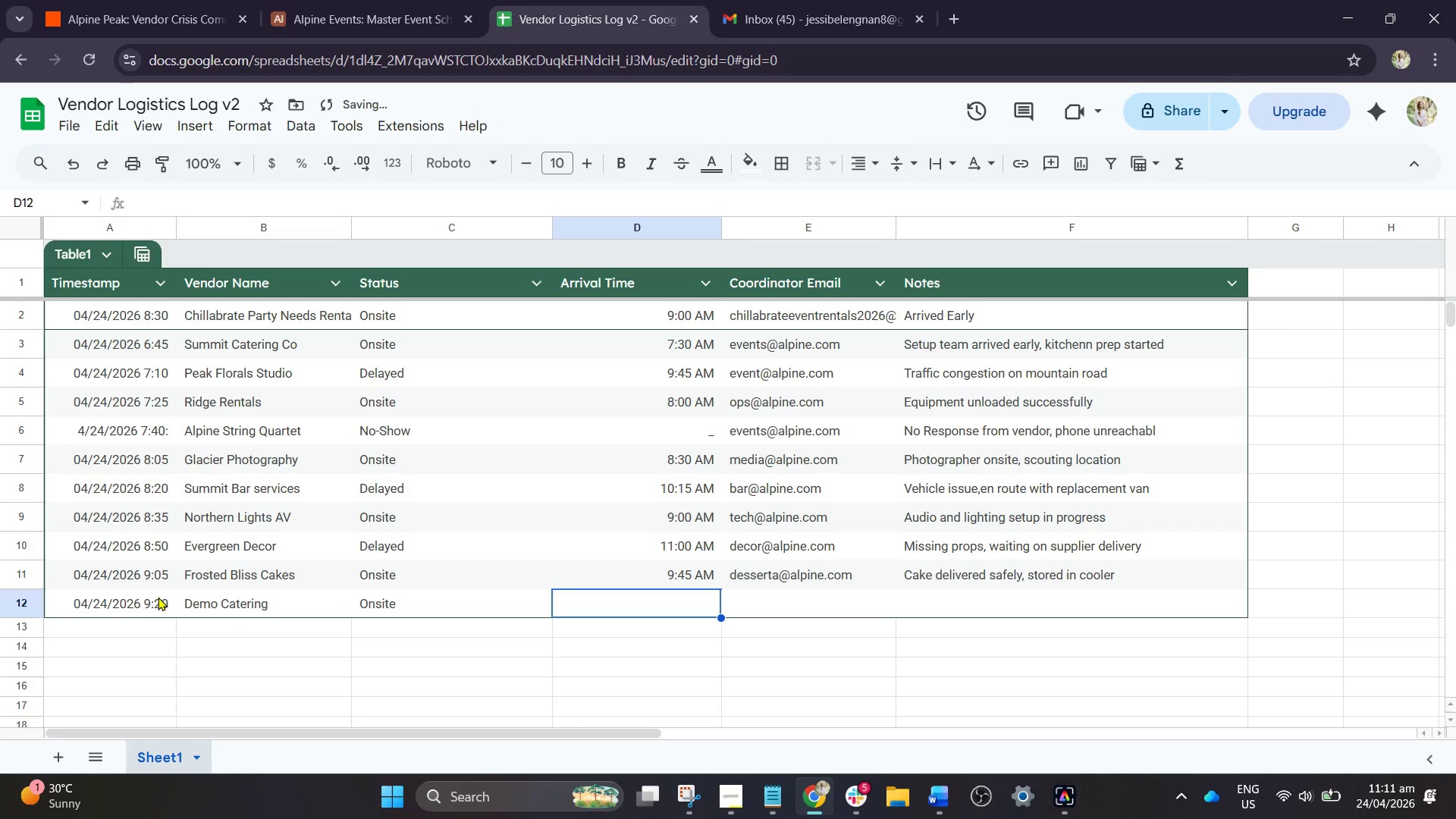 
wait(8.22)
 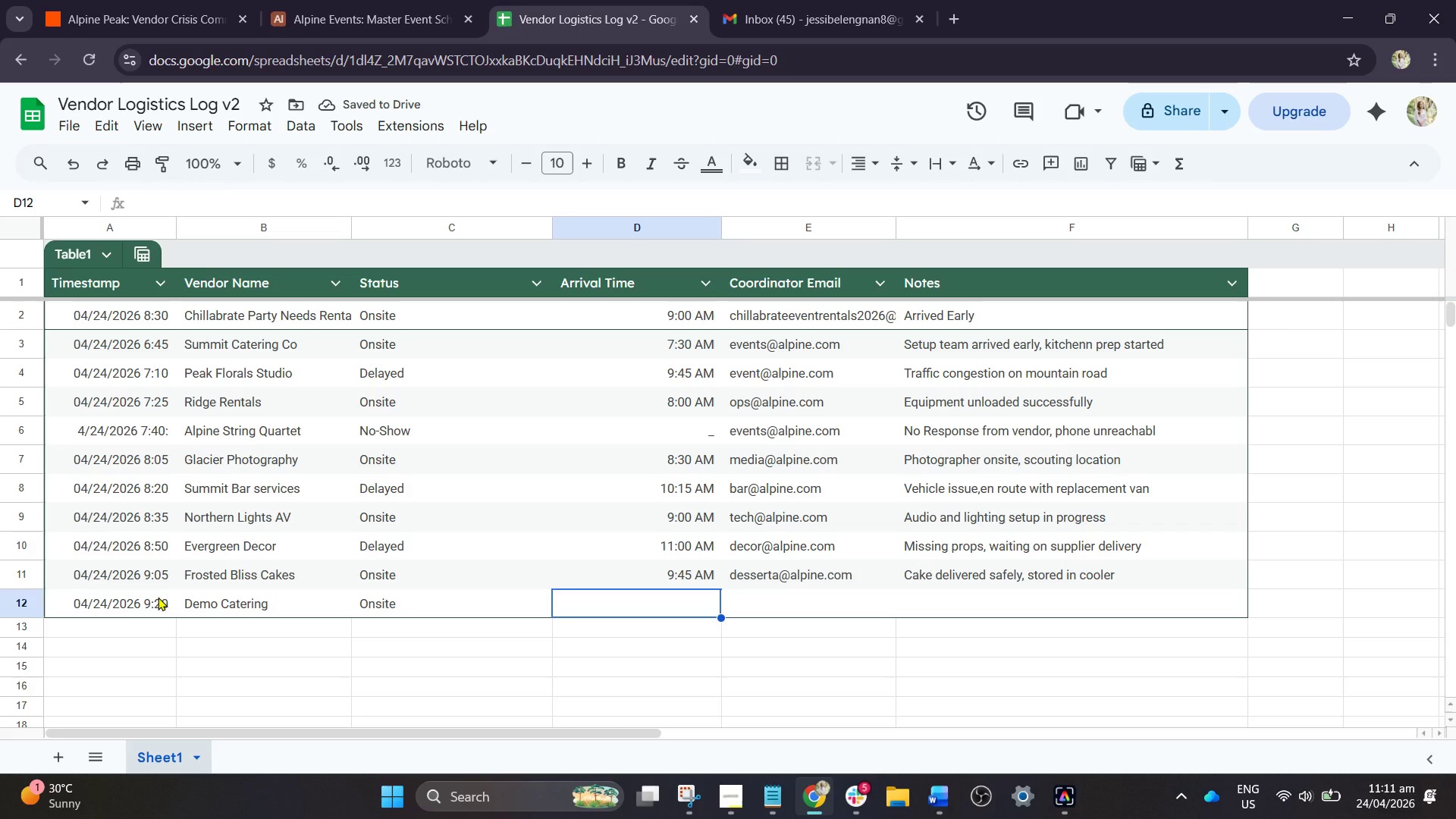 
type(10;)
key(Backspace)
type(:00 AM)
key(Tab)
type(events@alpine)
key(Tab)
 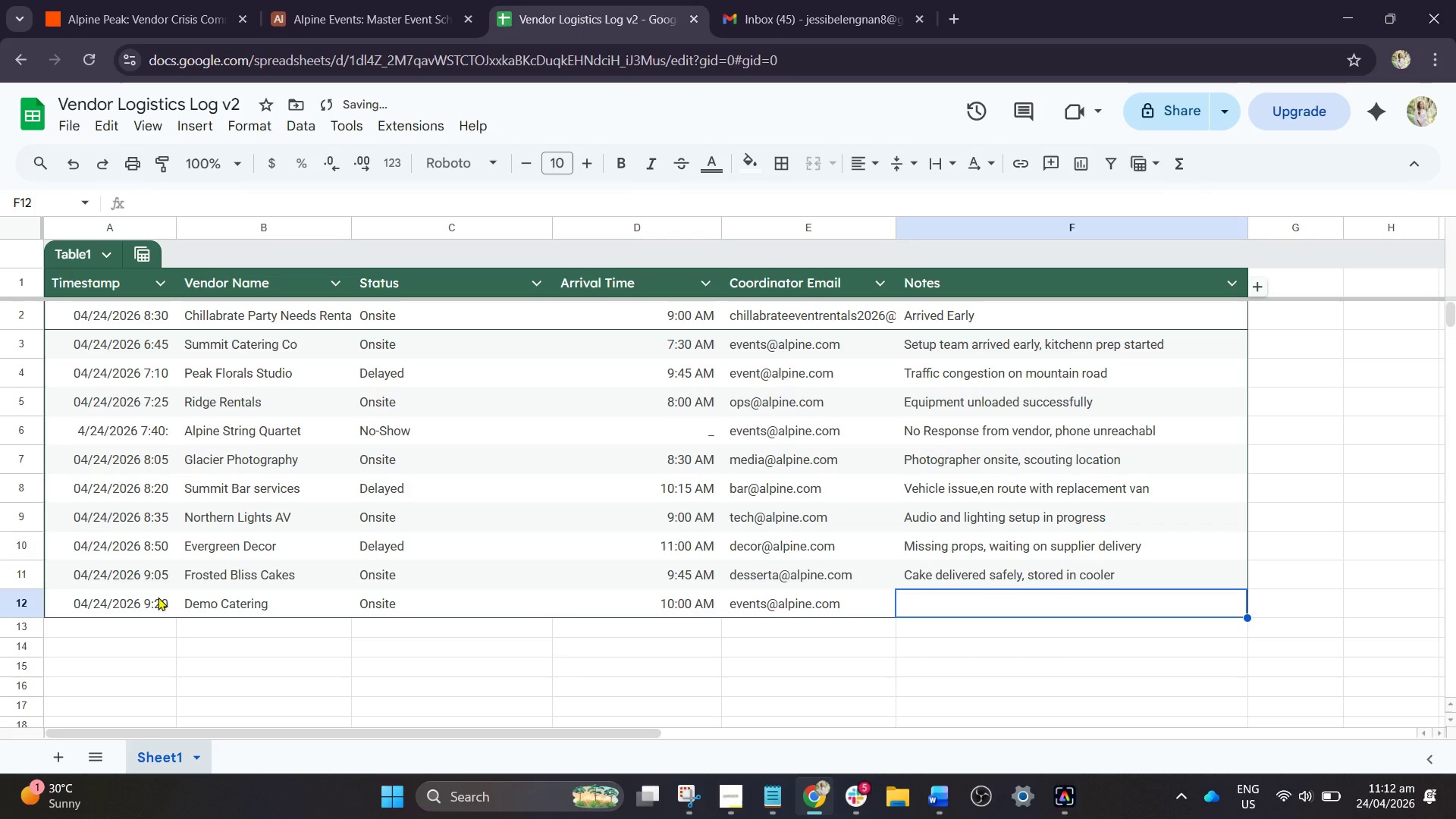 
type(Test routine update)
 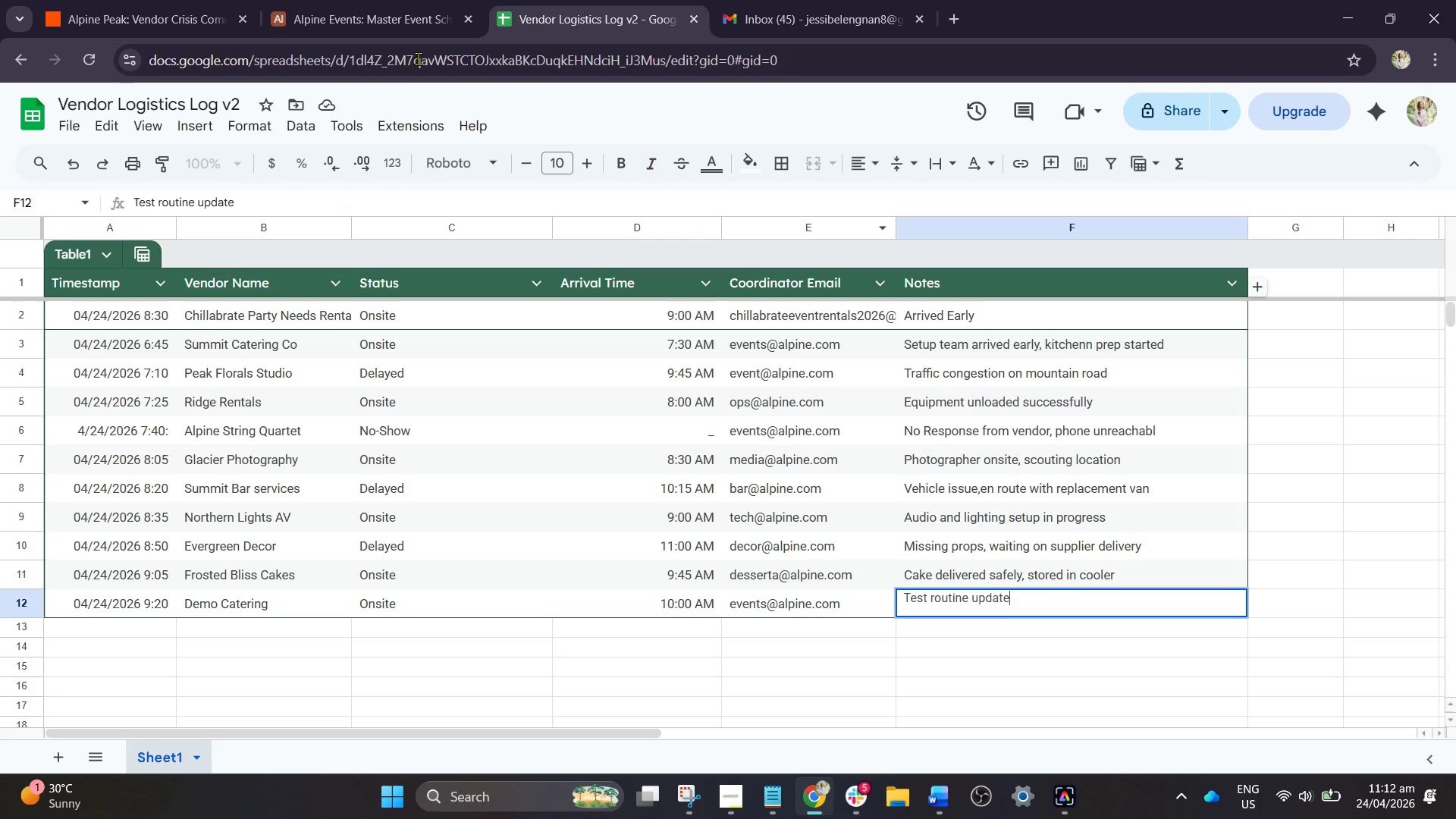 
left_click([234, 12])
 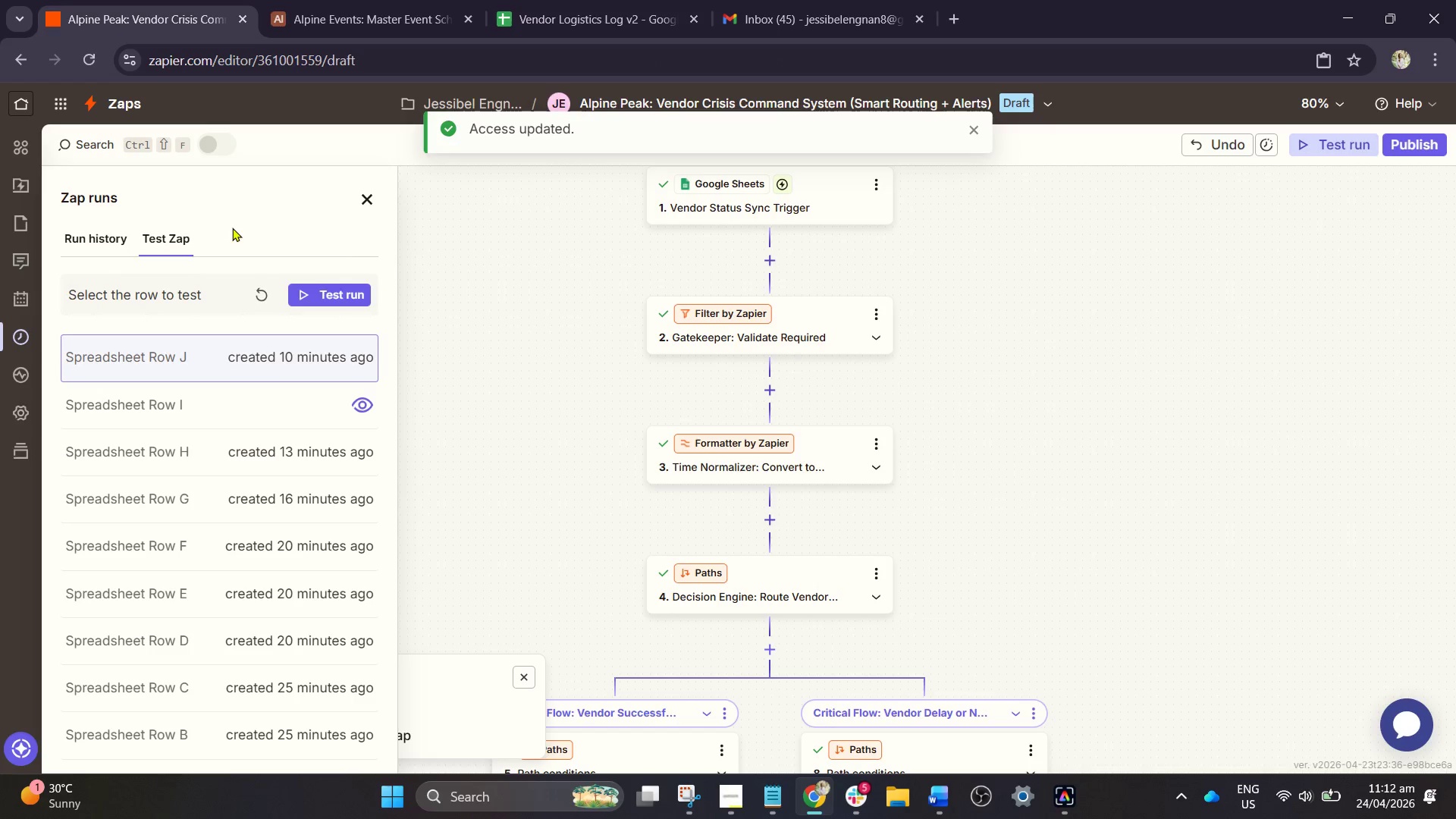 
left_click([262, 305])
 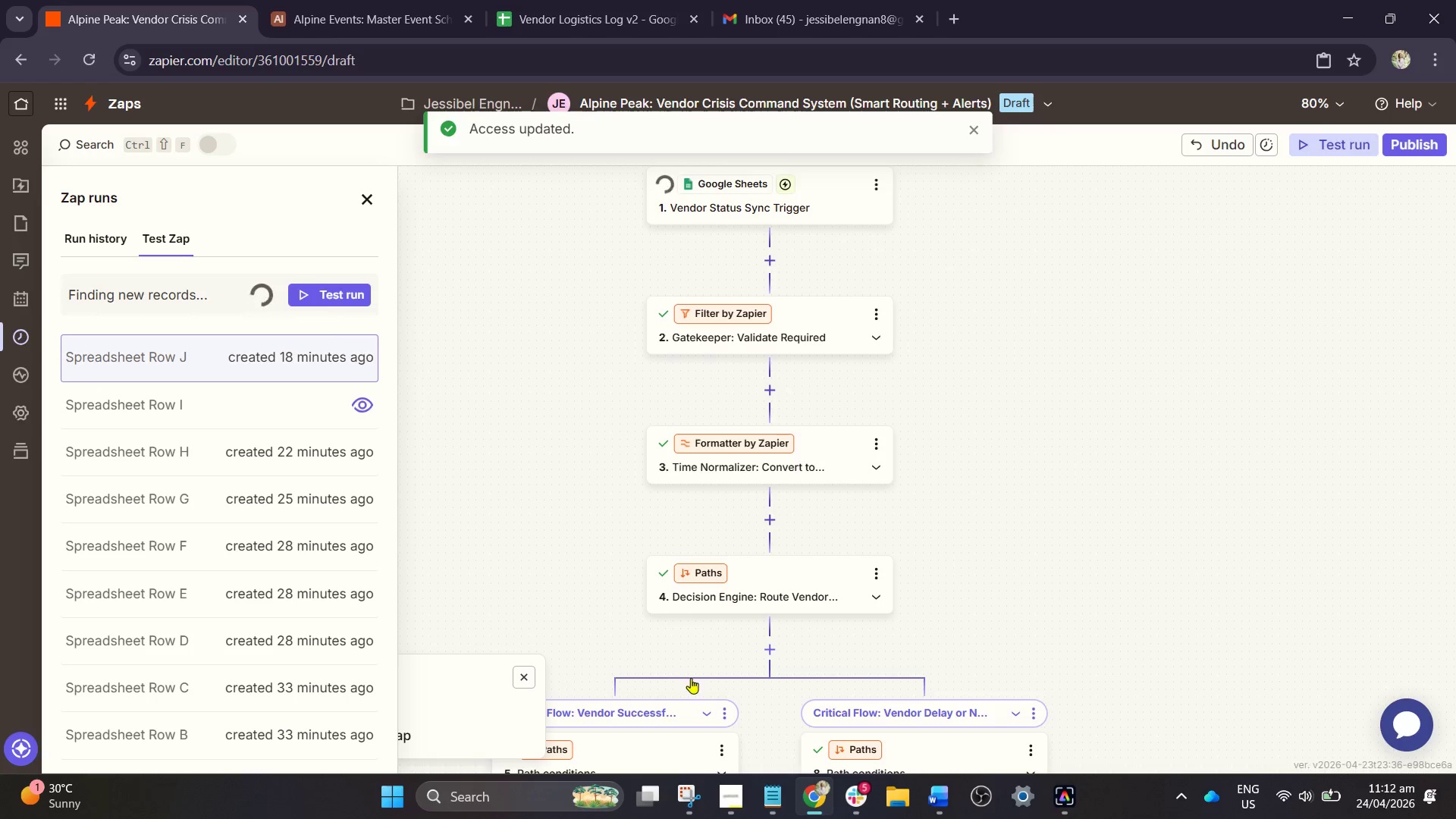 
left_click([692, 804])
 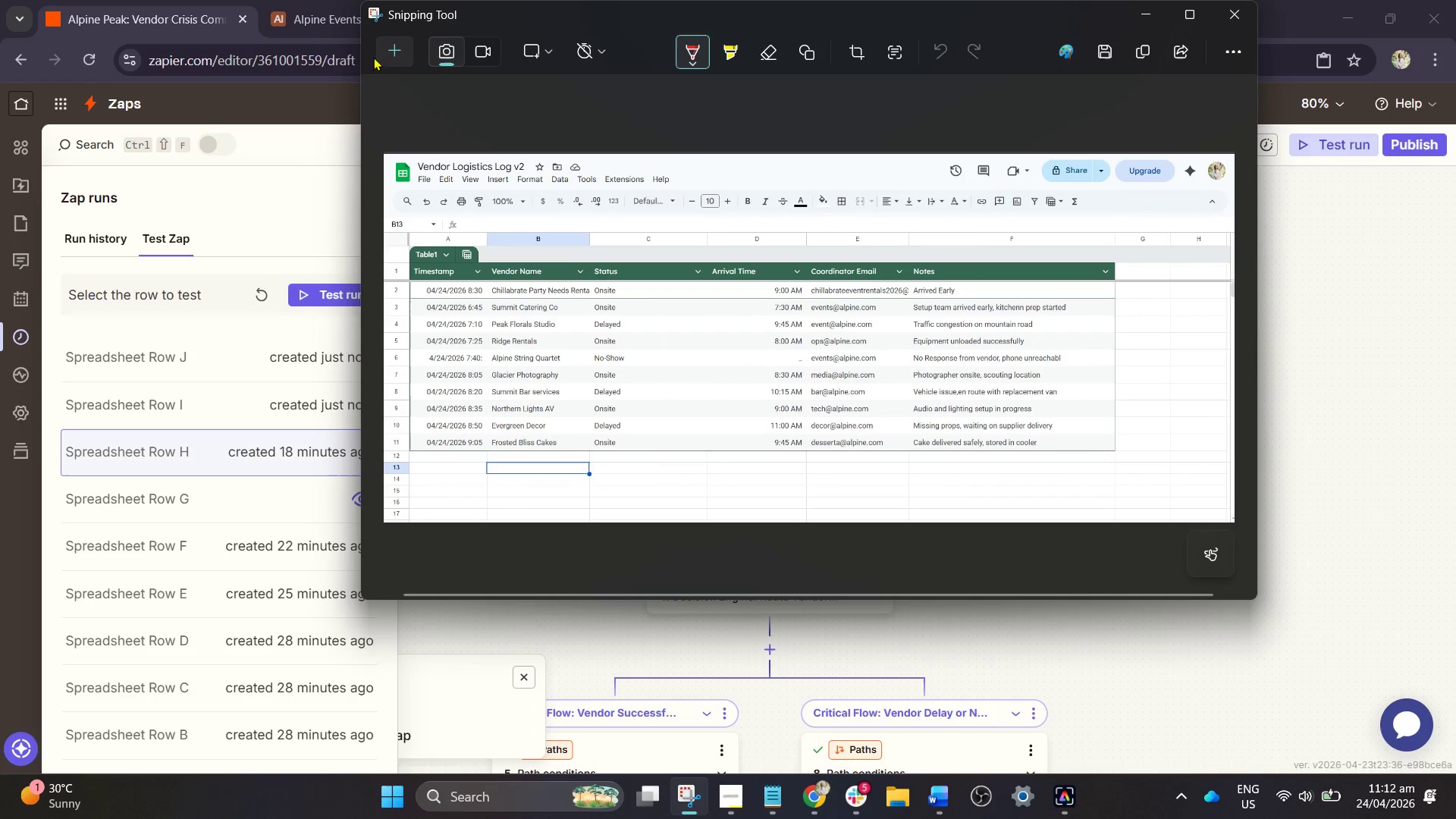 
left_click([386, 52])
 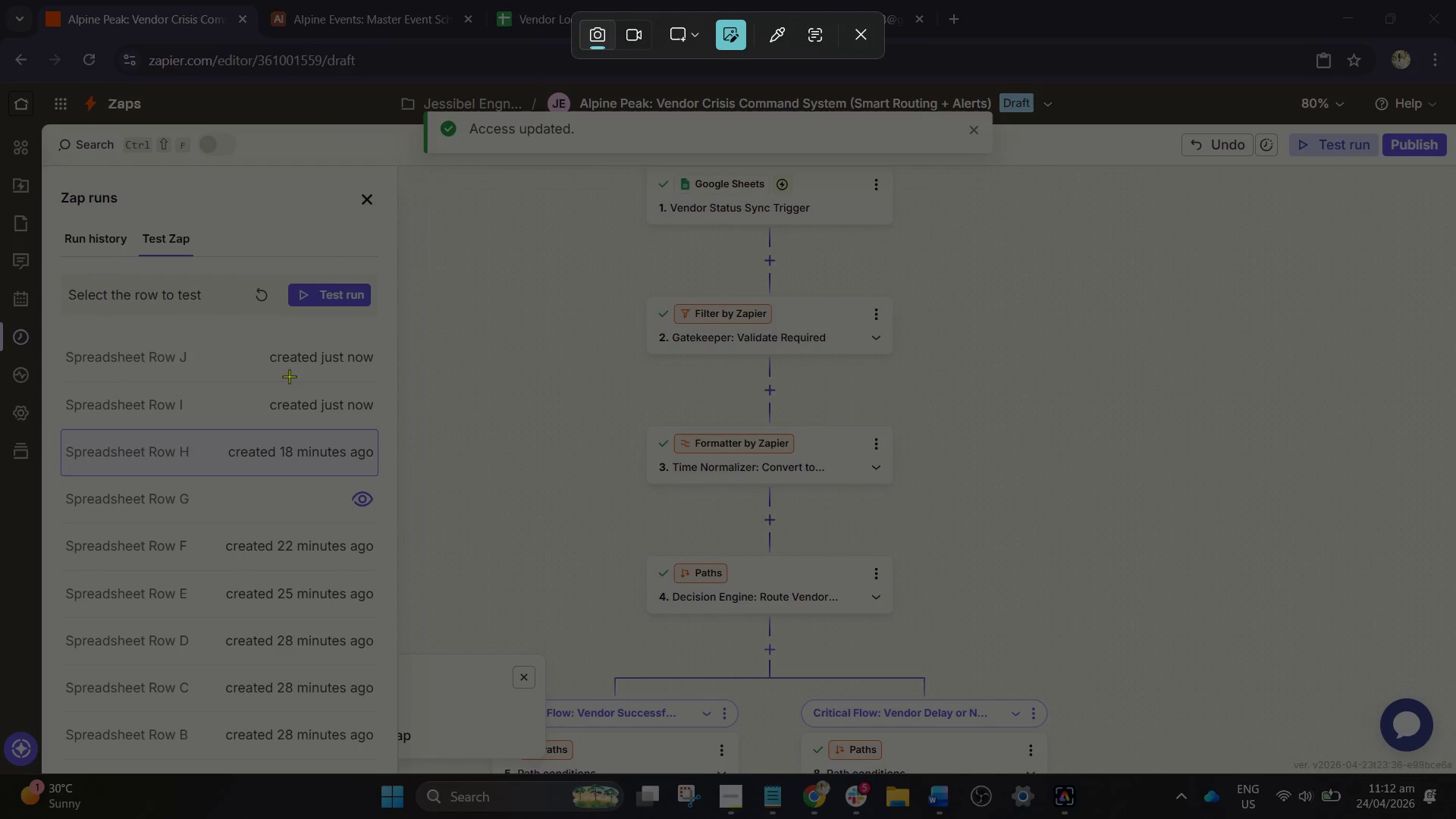 
left_click([273, 343])
 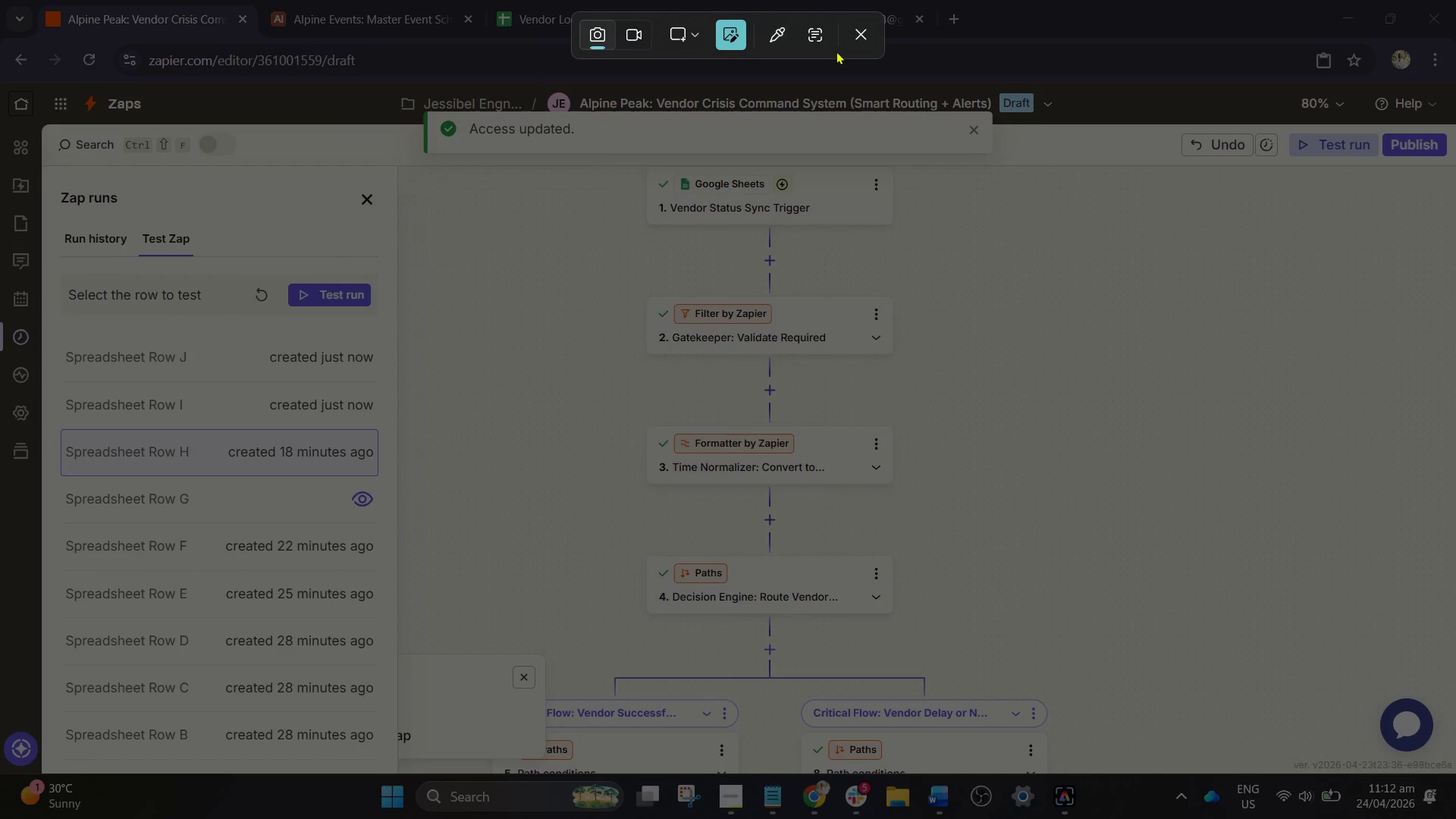 
left_click([862, 34])
 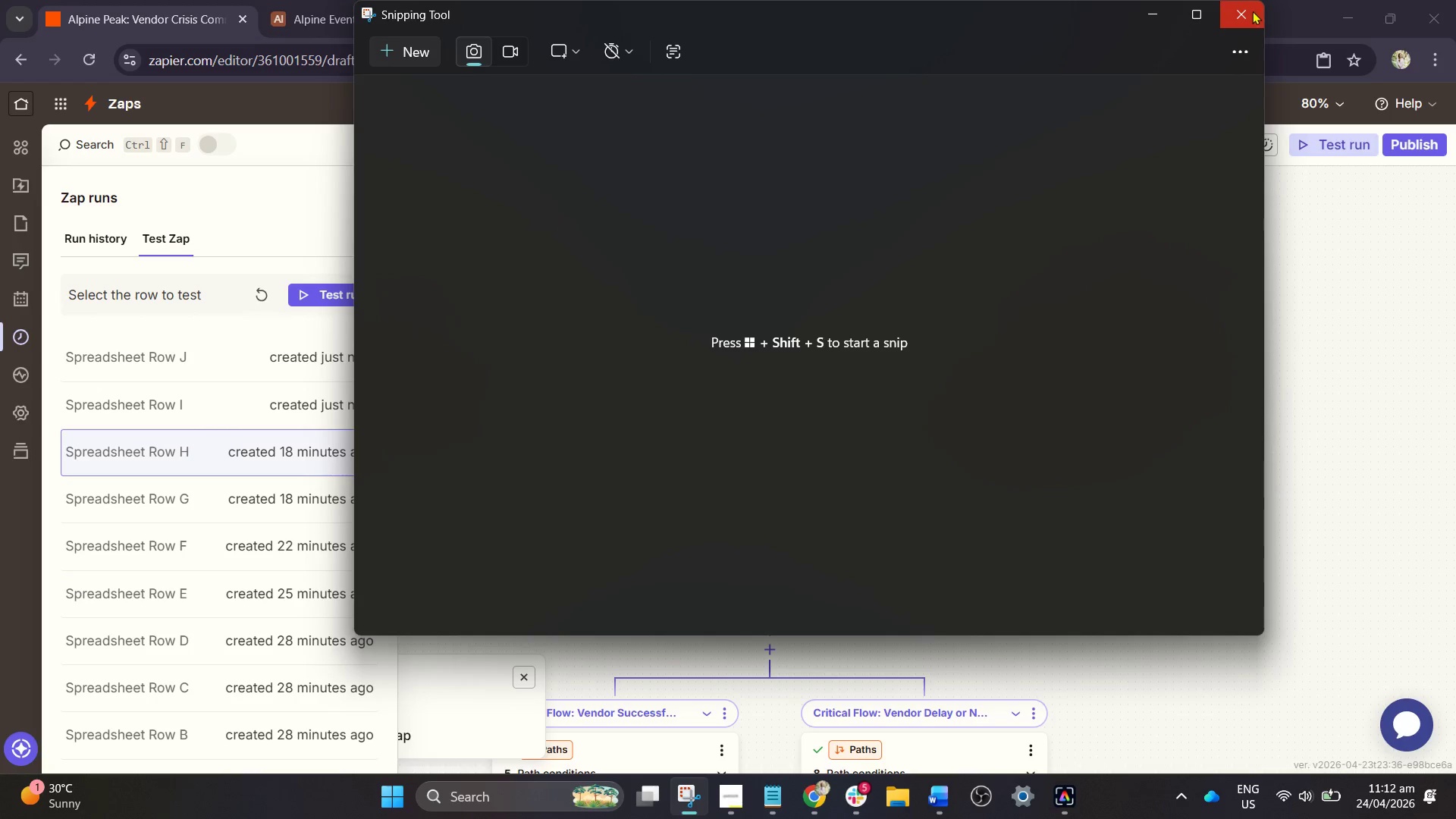 
left_click([1170, 14])
 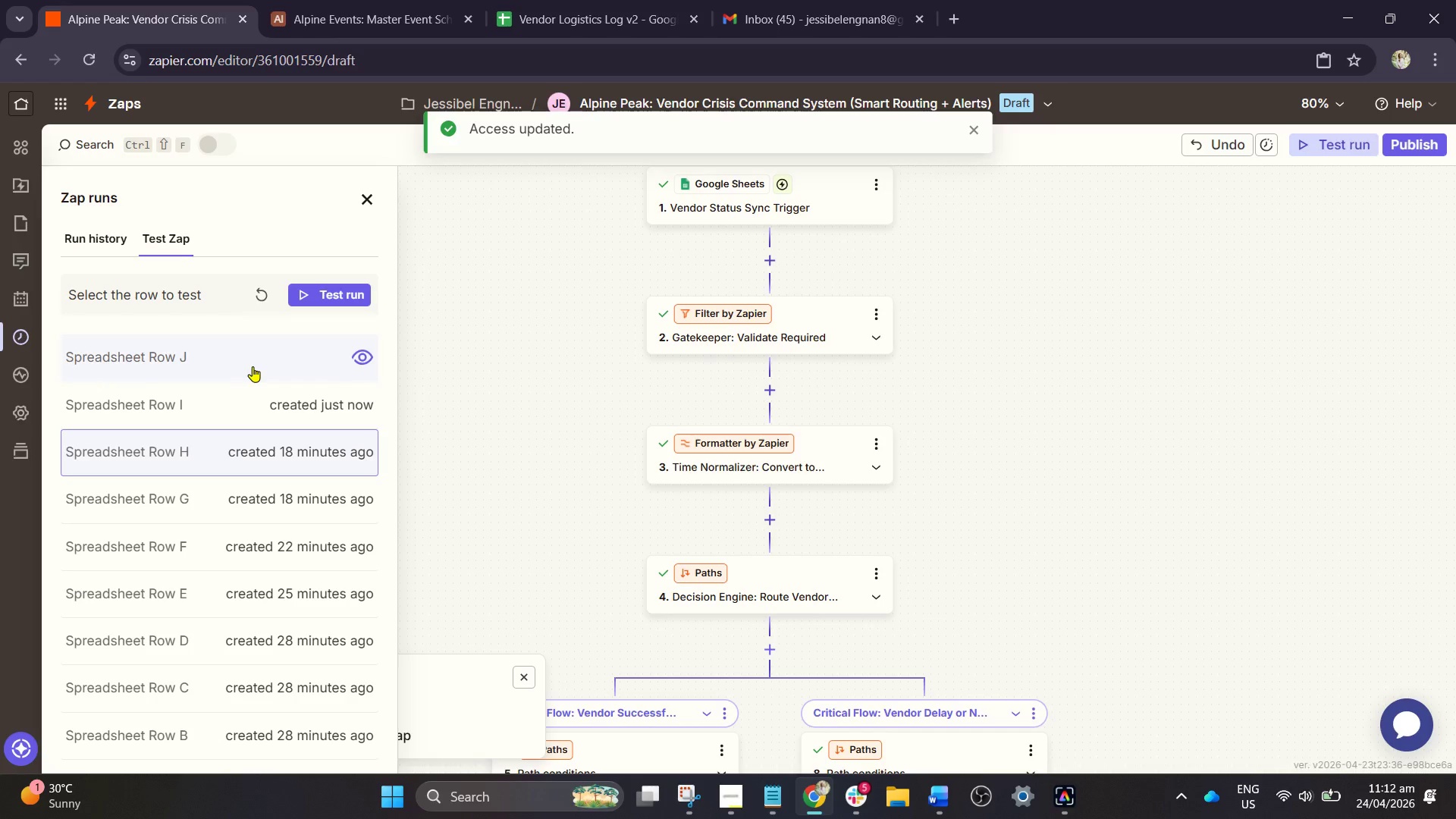 
left_click([253, 366])
 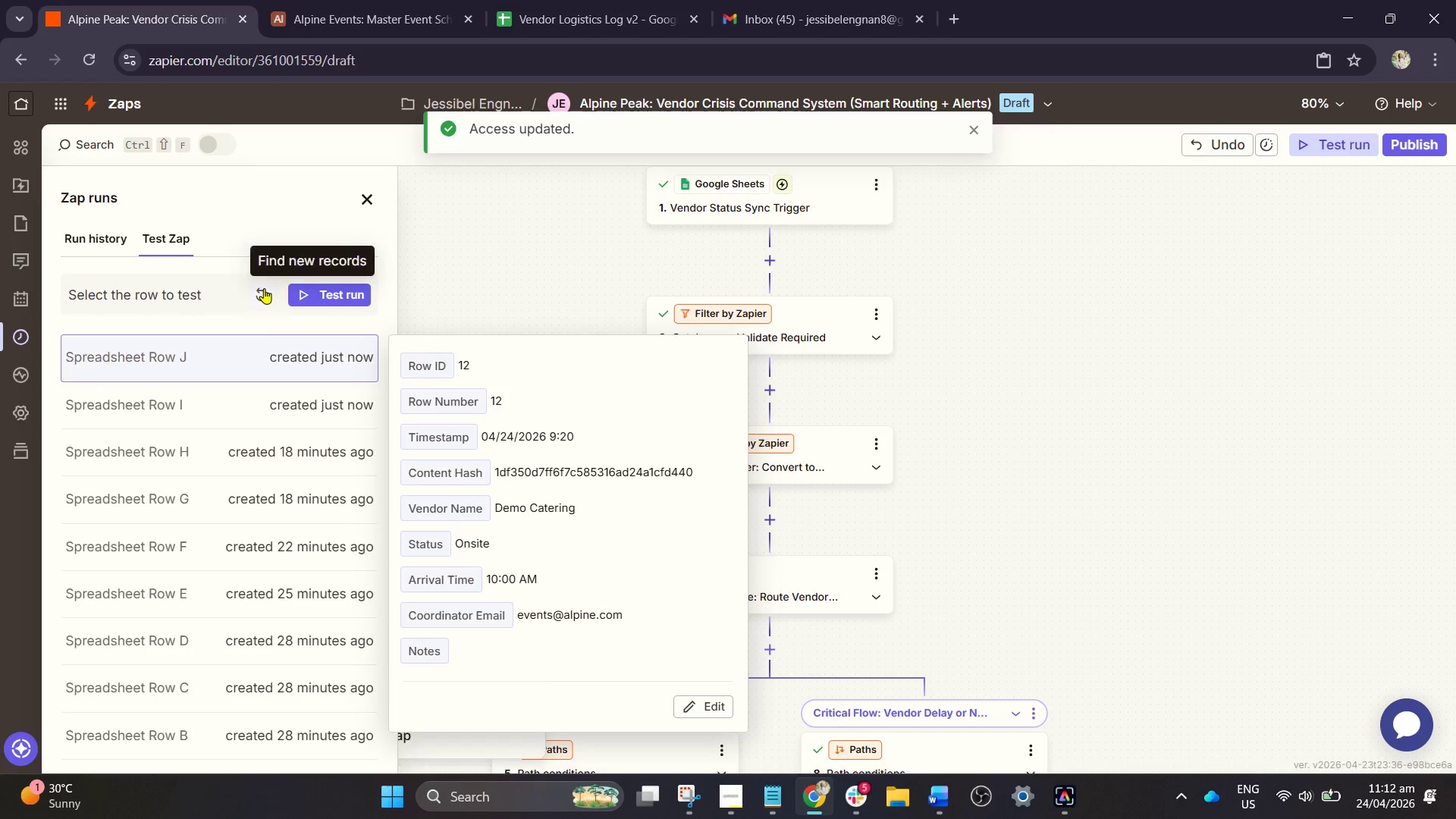 
left_click([309, 287])
 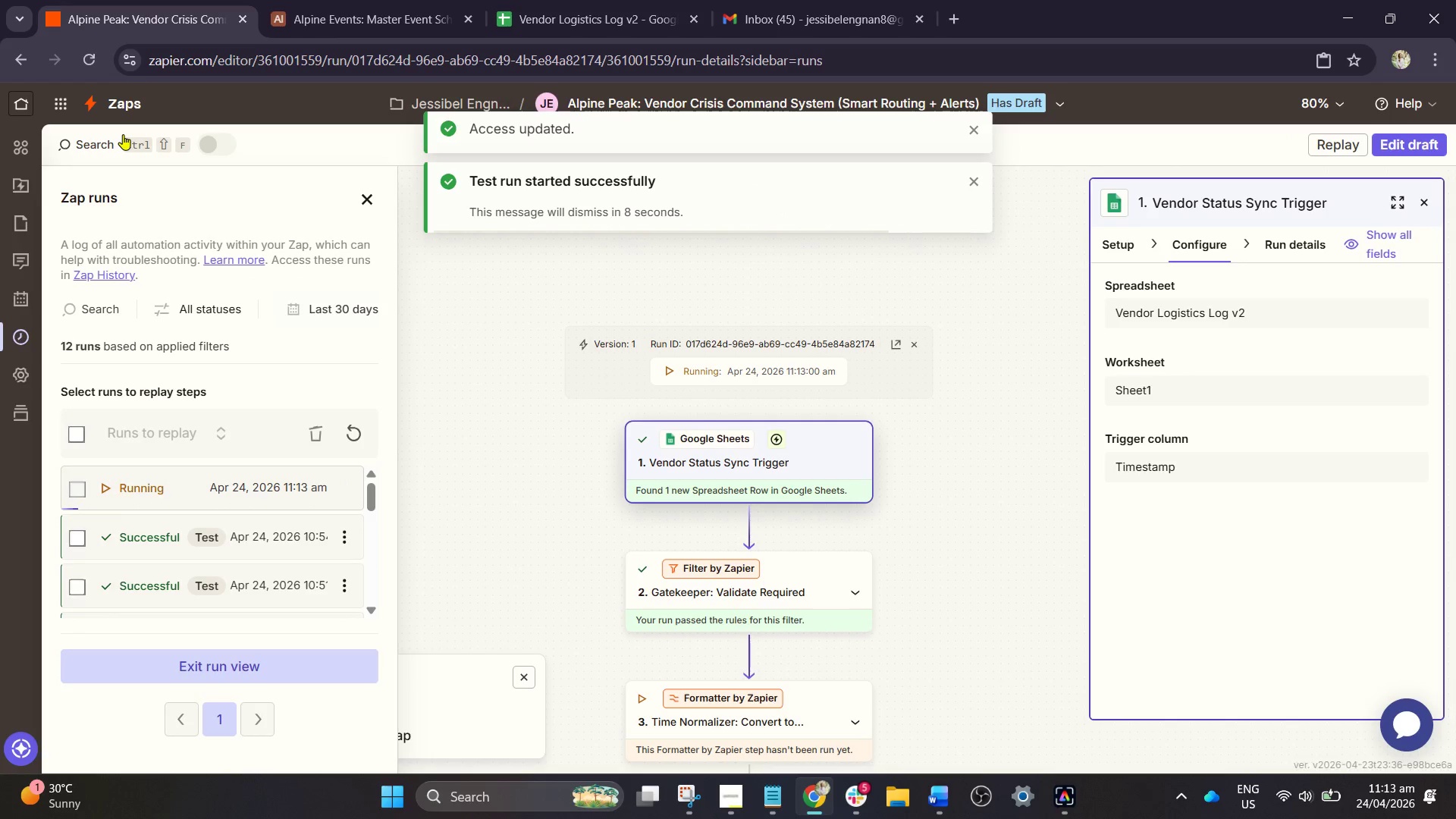 
wait(7.12)
 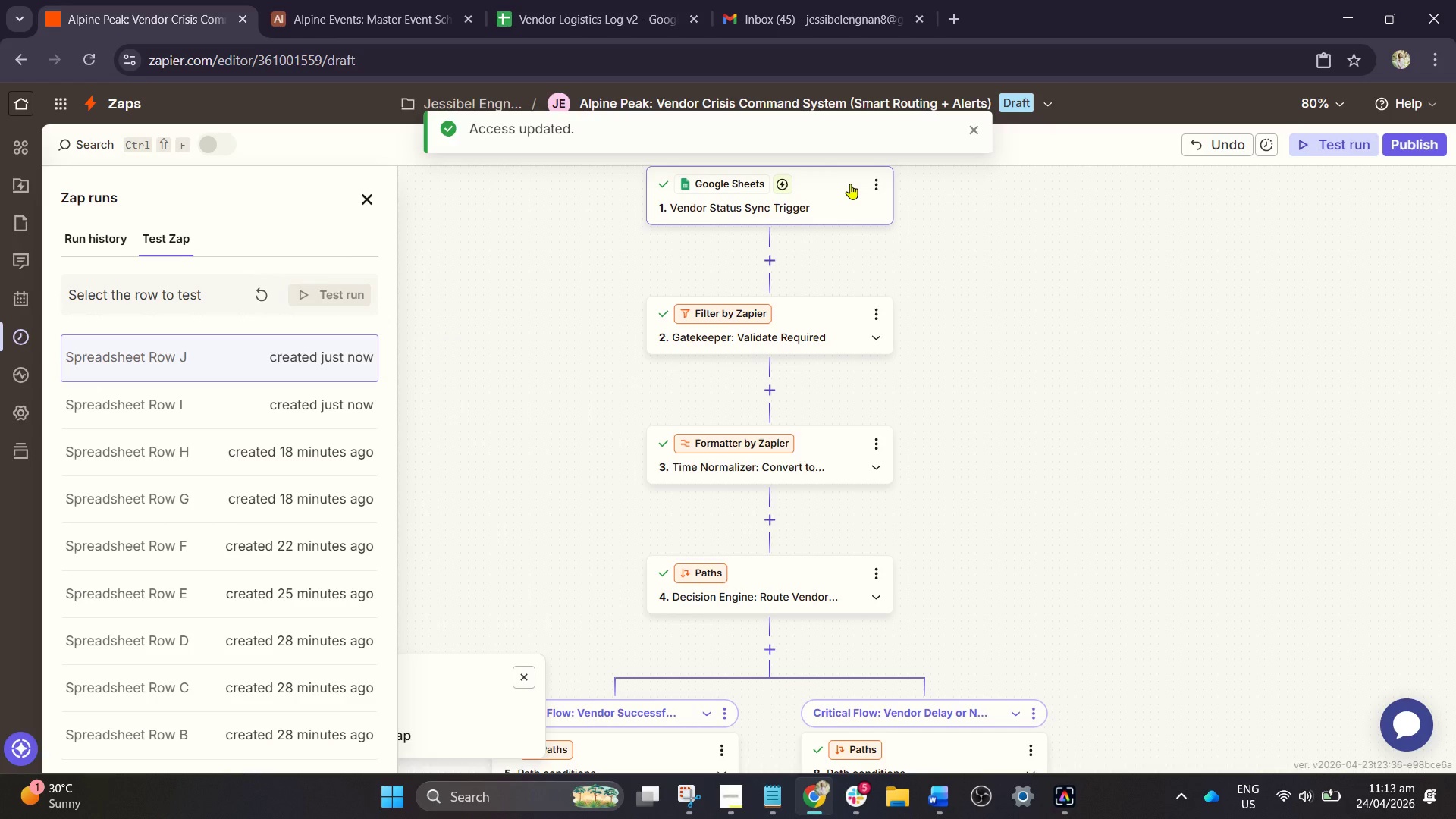 
mouse_move([683, 761])
 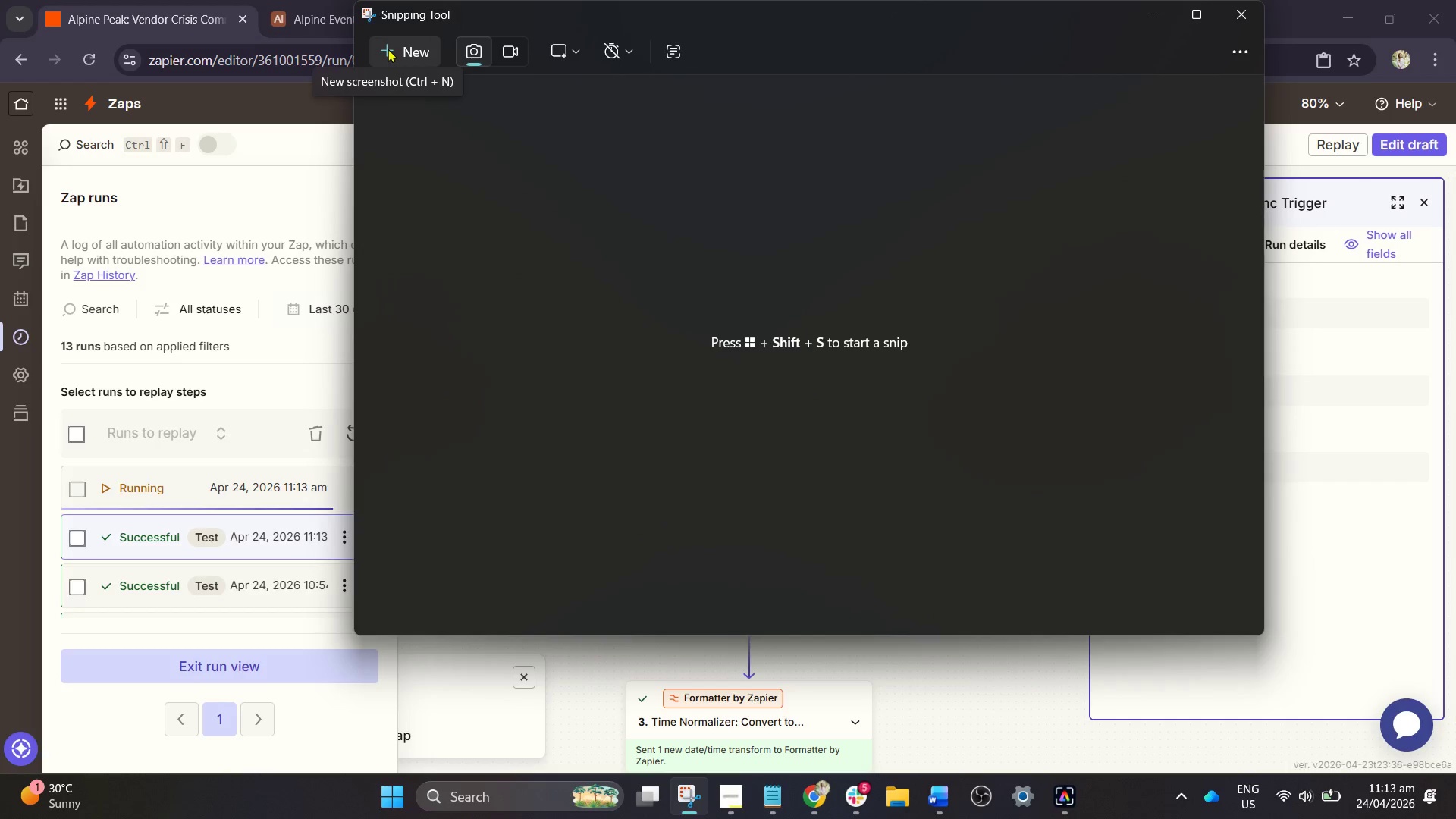 
wait(5.7)
 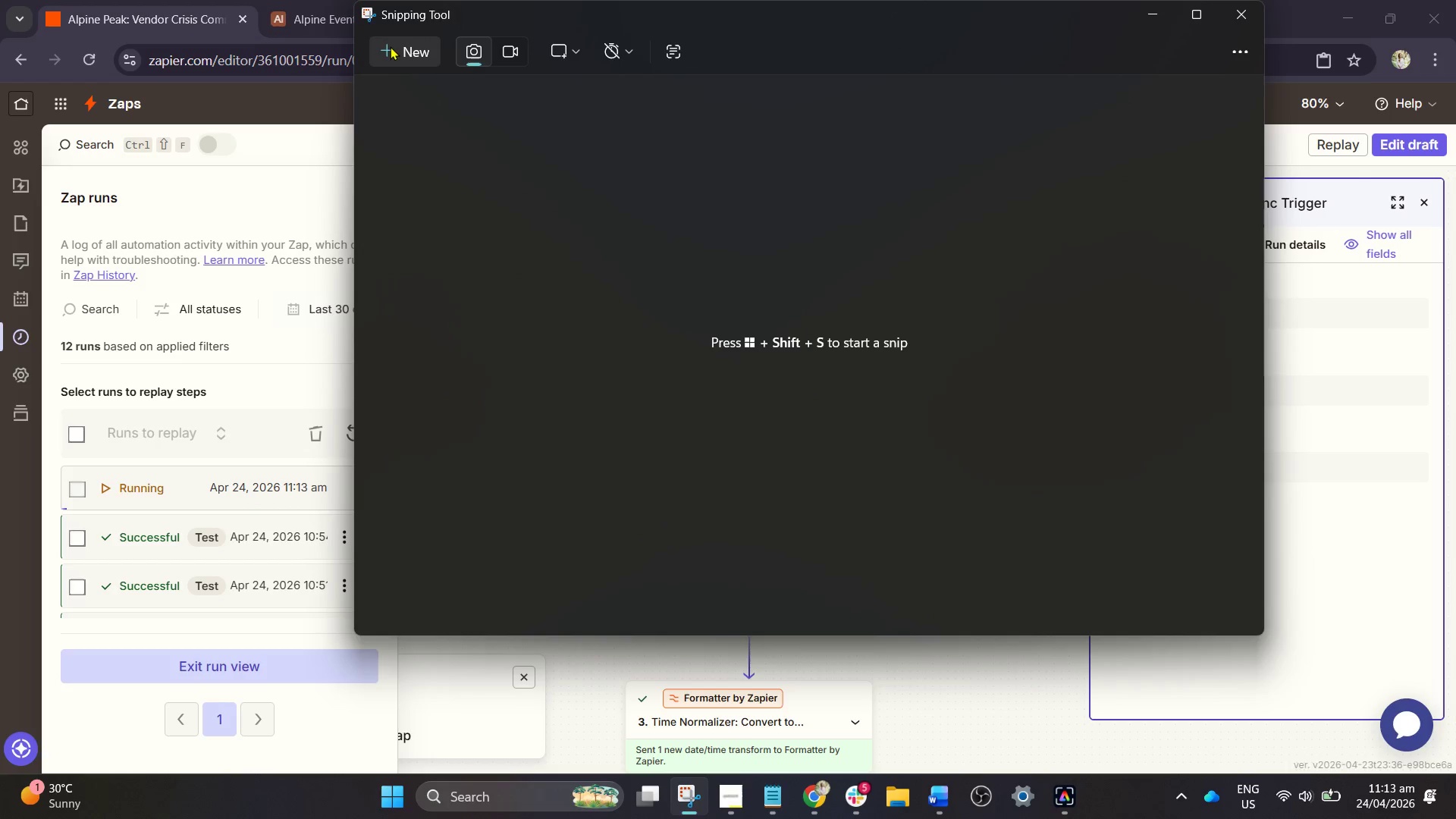 
left_click([388, 49])
 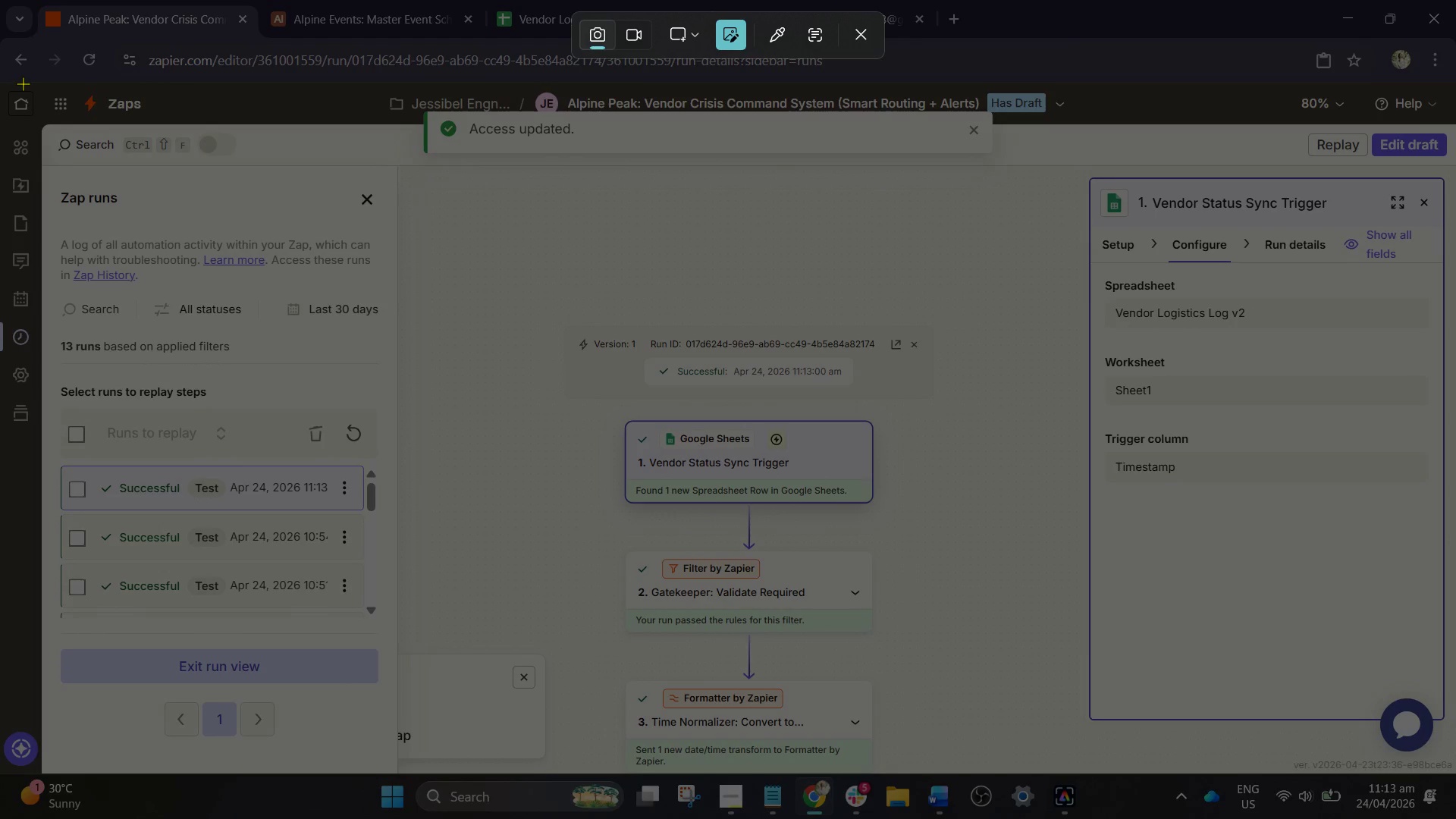 
left_click_drag(start_coordinate=[23, 85], to_coordinate=[1438, 803])
 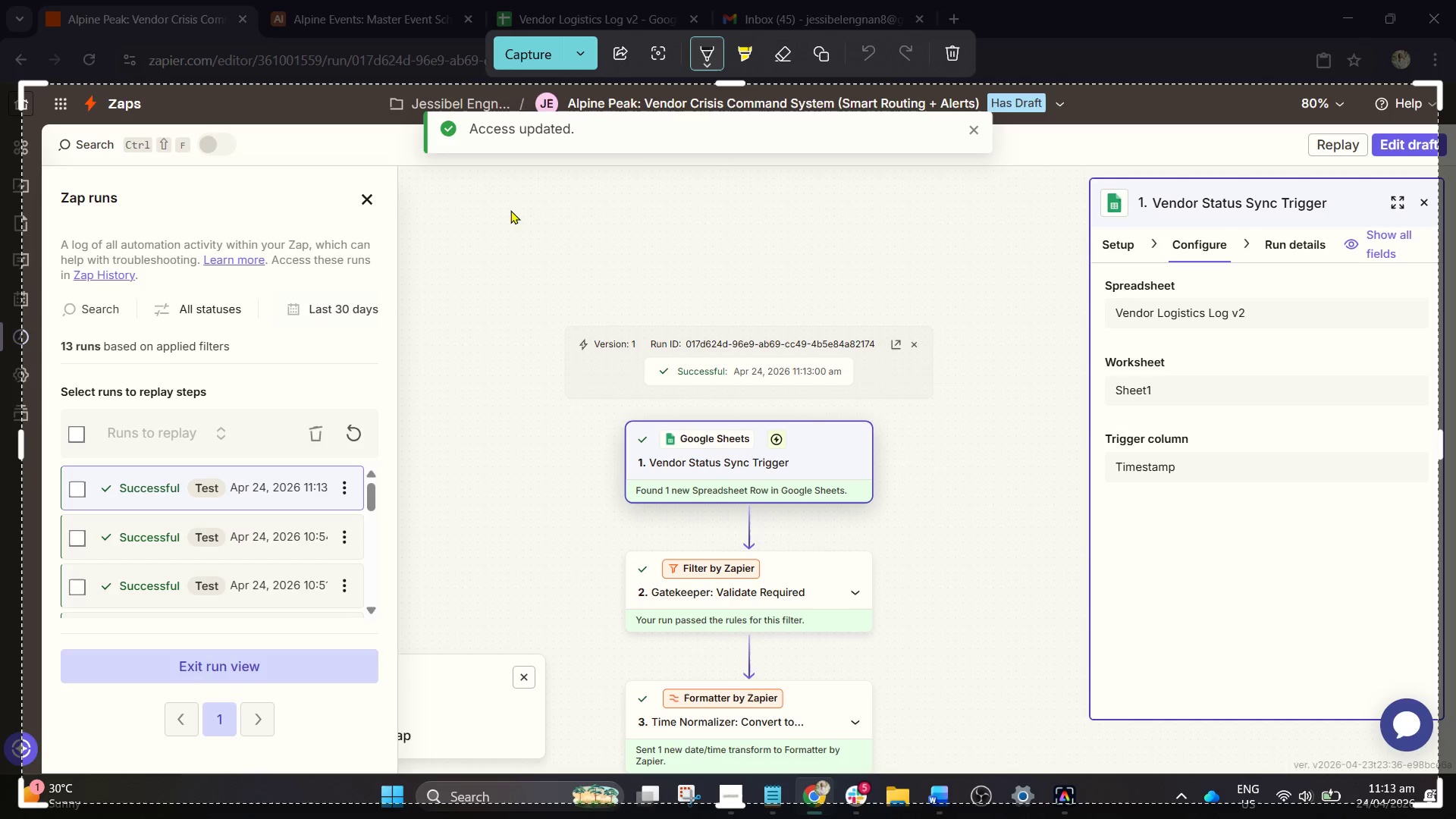 
left_click([524, 55])
 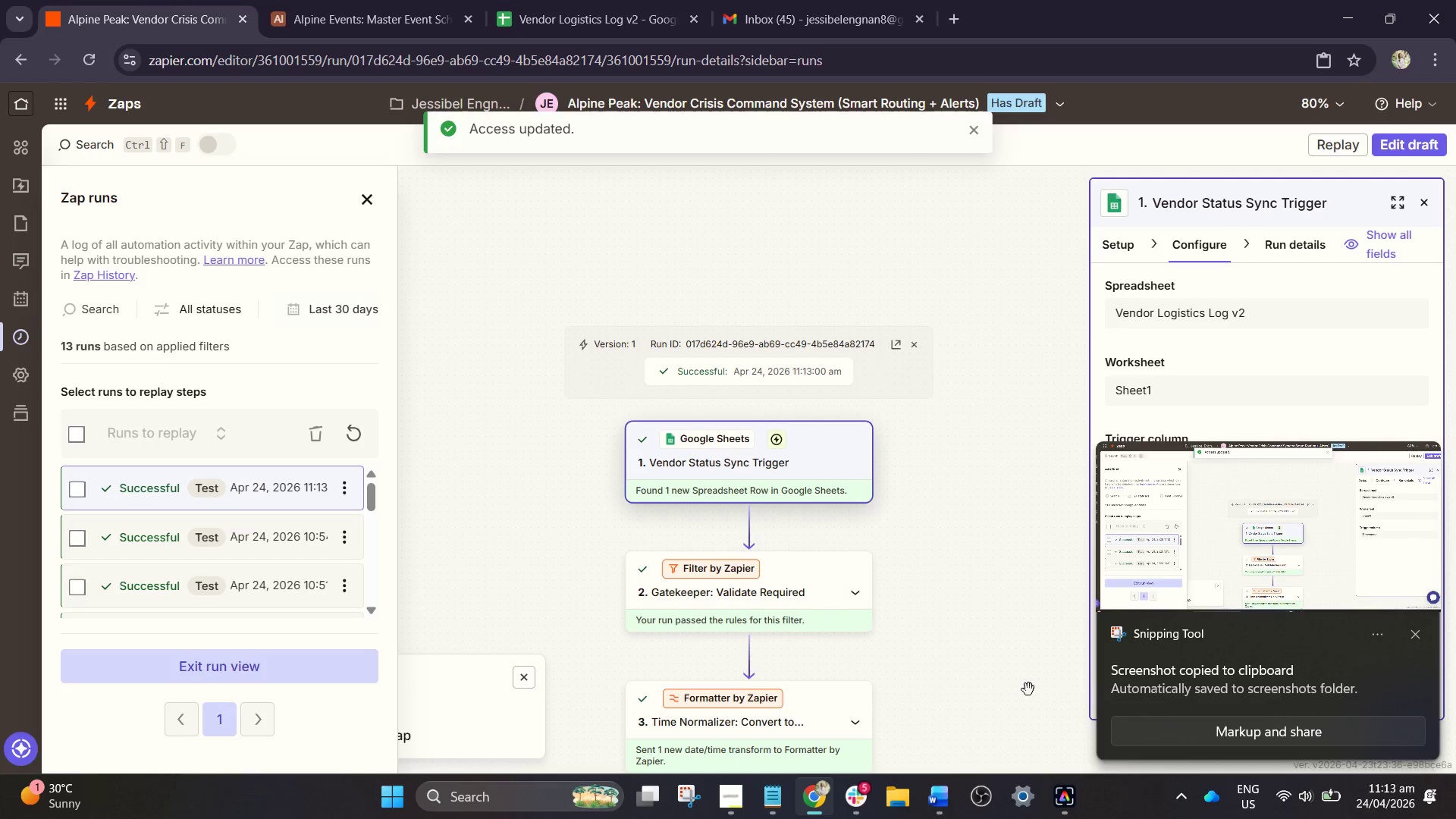 
left_click([1192, 723])
 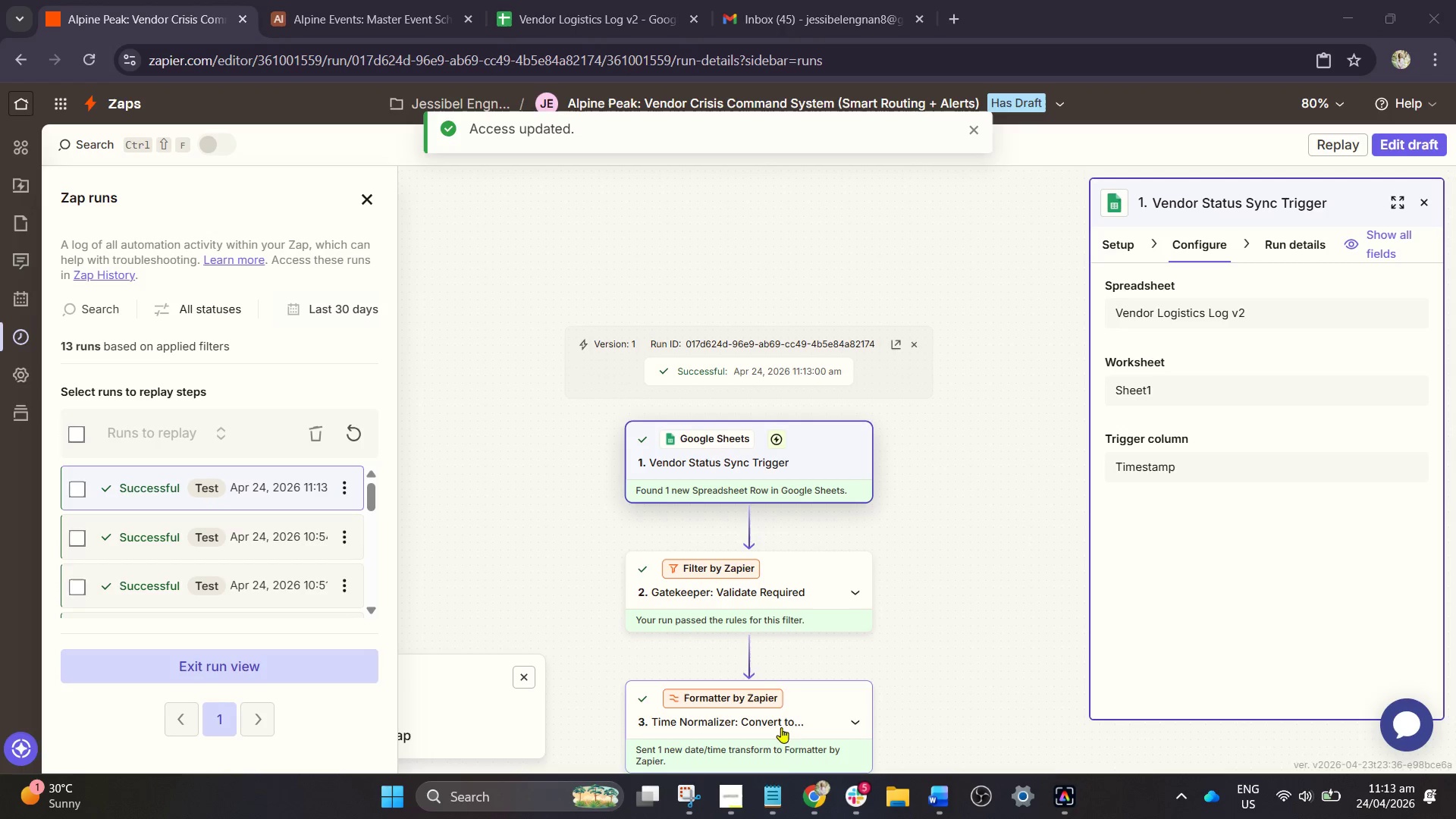 
wait(10.47)
 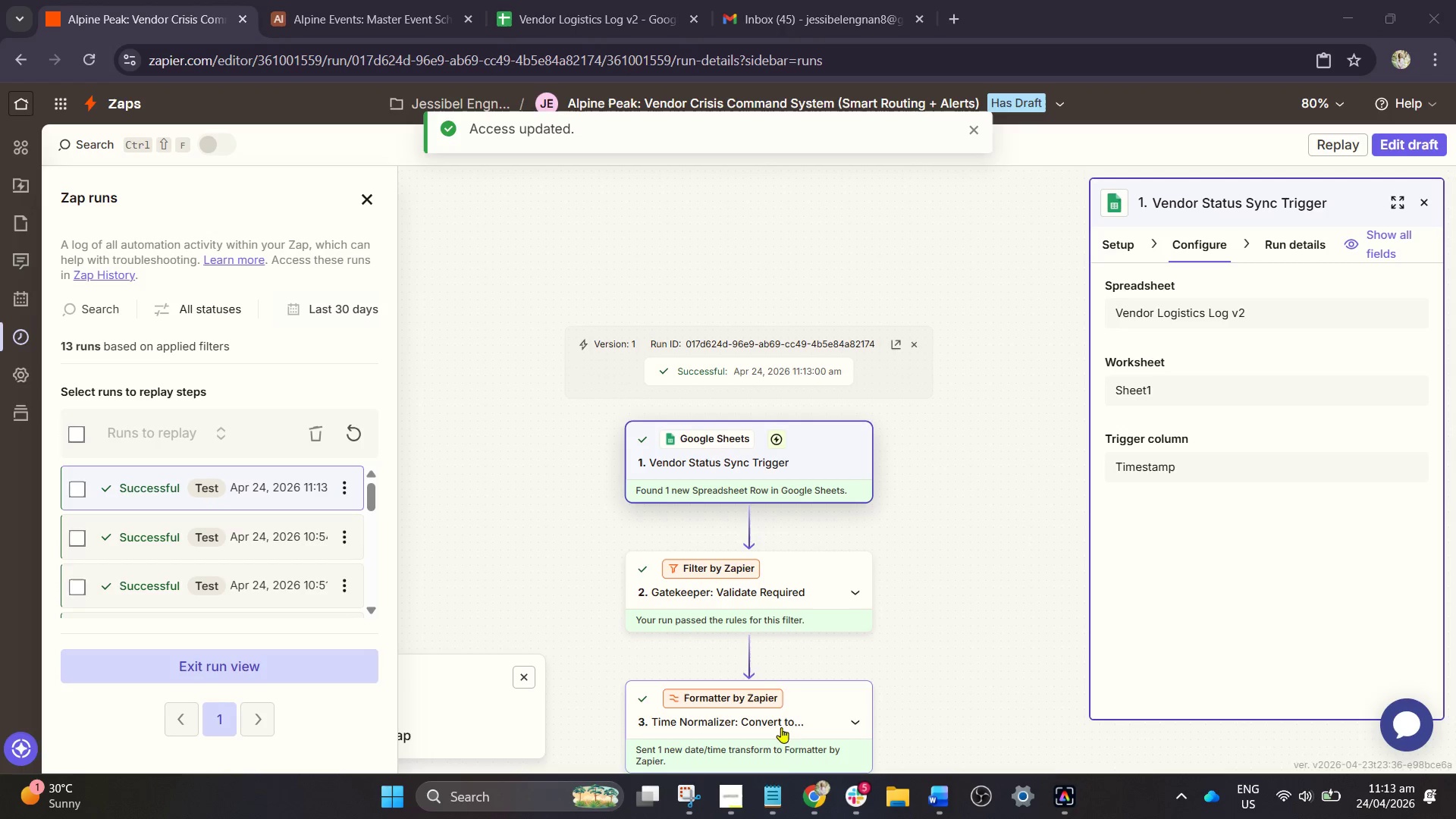 
left_click([697, 792])
 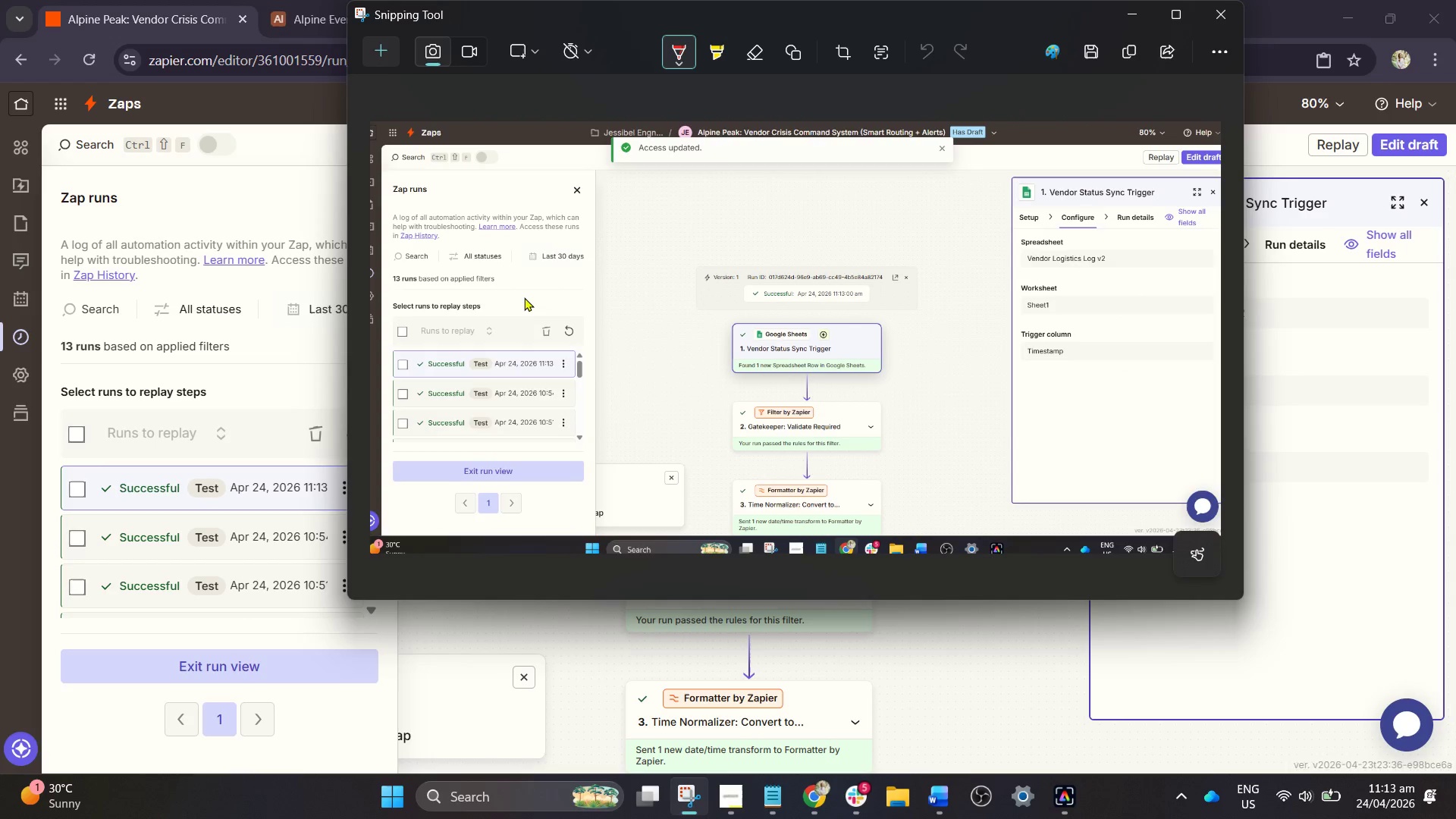 
right_click([528, 297])
 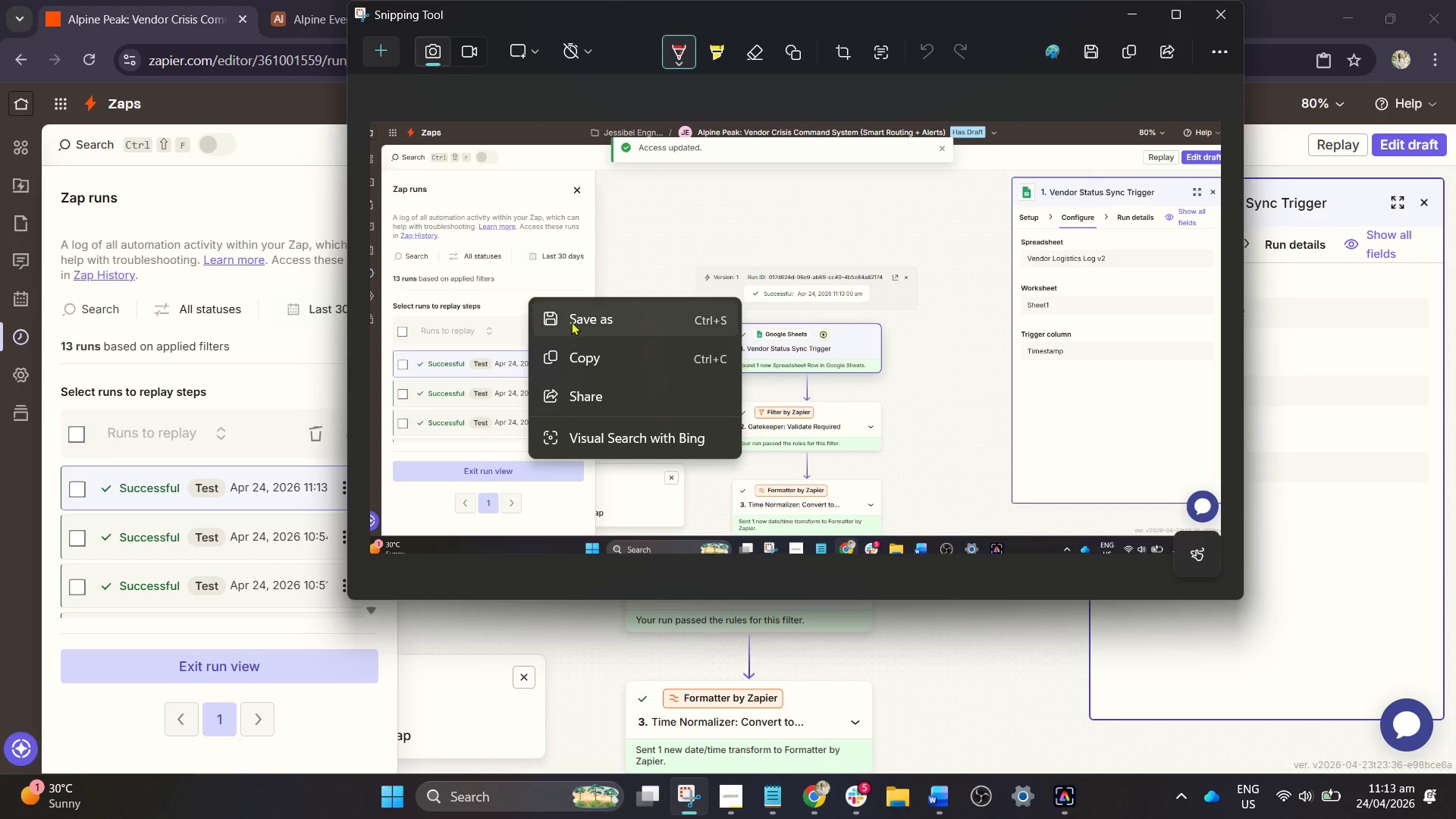 
left_click([572, 322])
 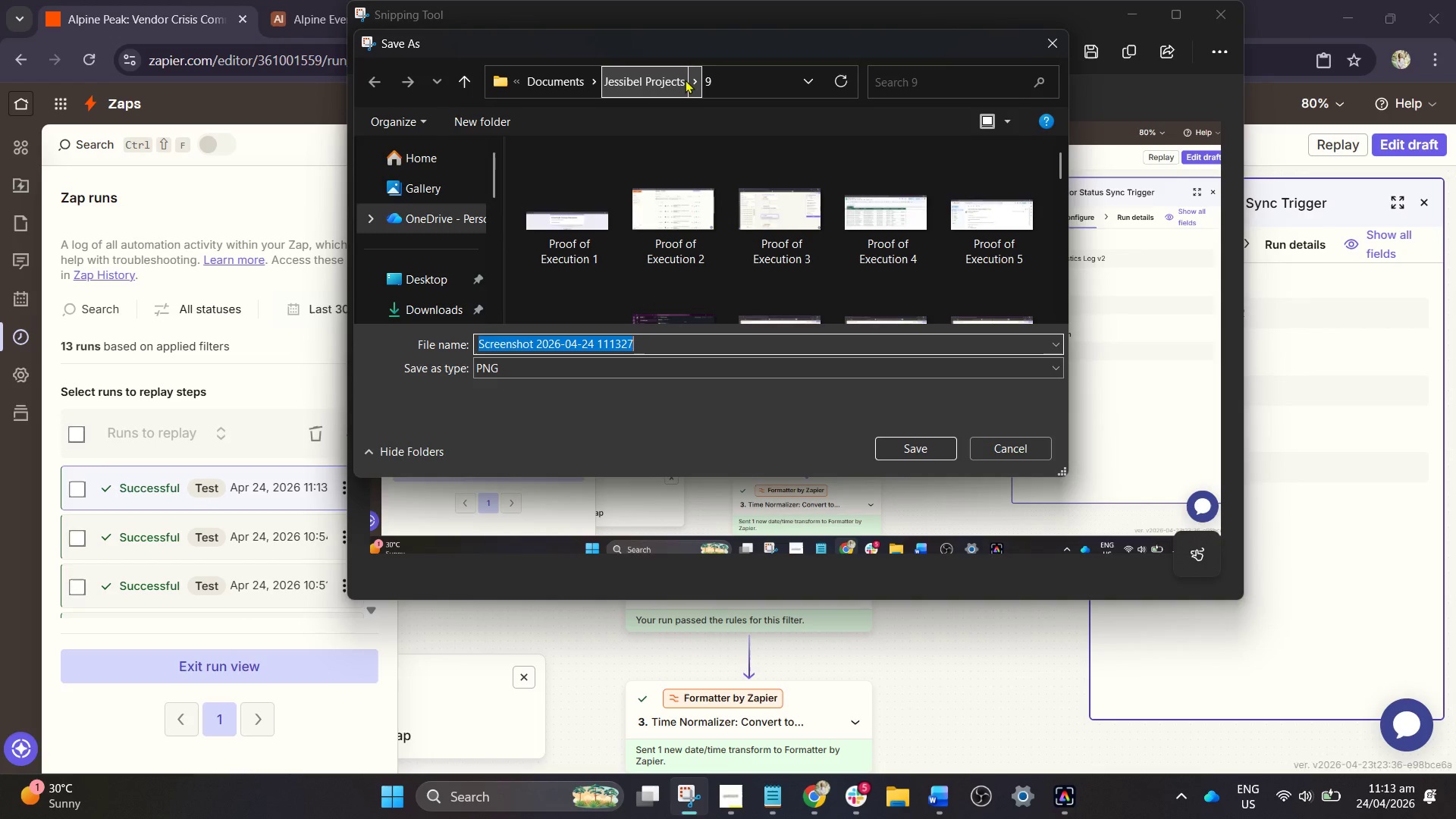 
left_click([710, 79])
 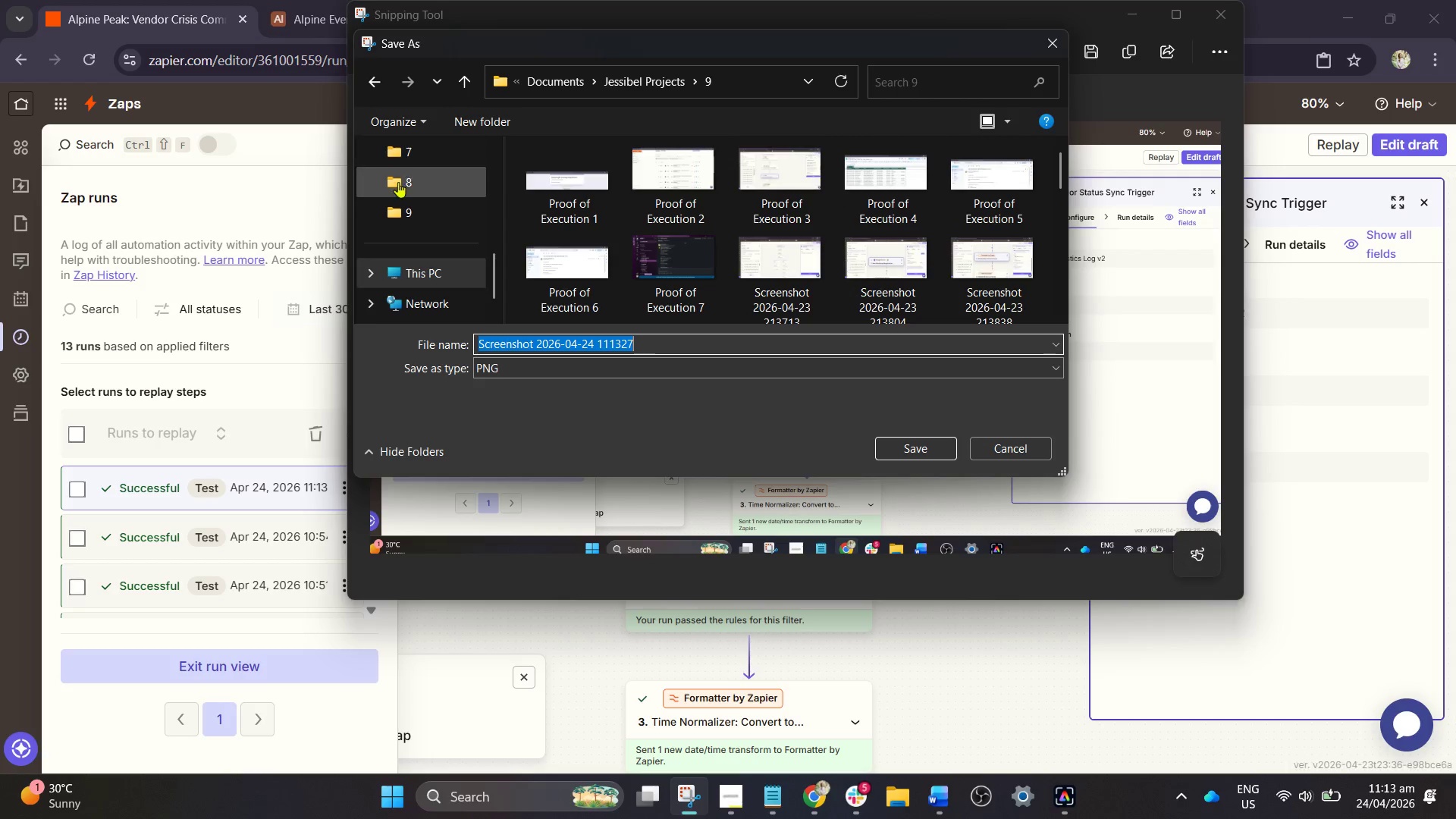 
scroll: coordinate [394, 242], scroll_direction: down, amount: 3.0
 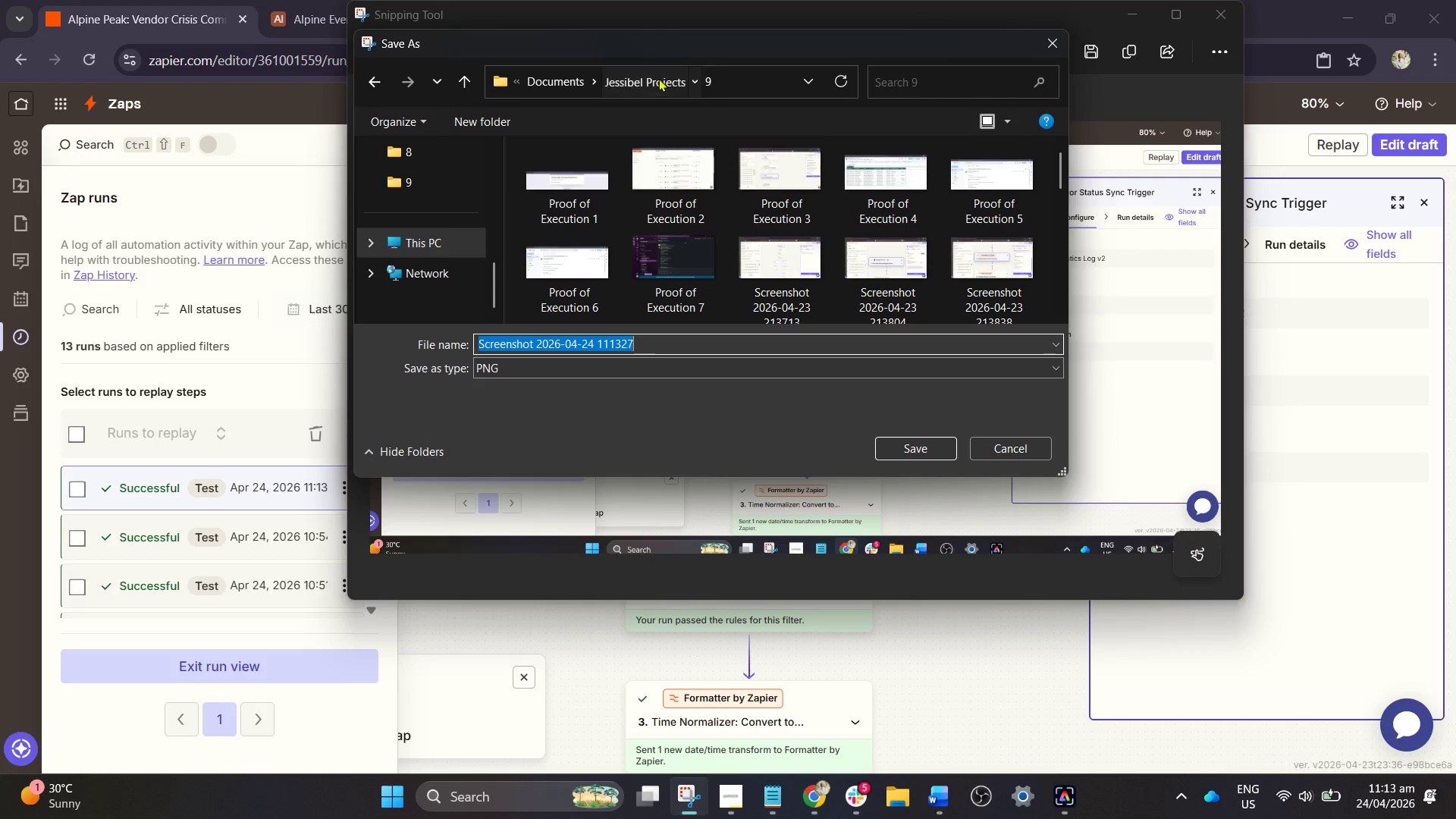 
double_click([658, 78])
 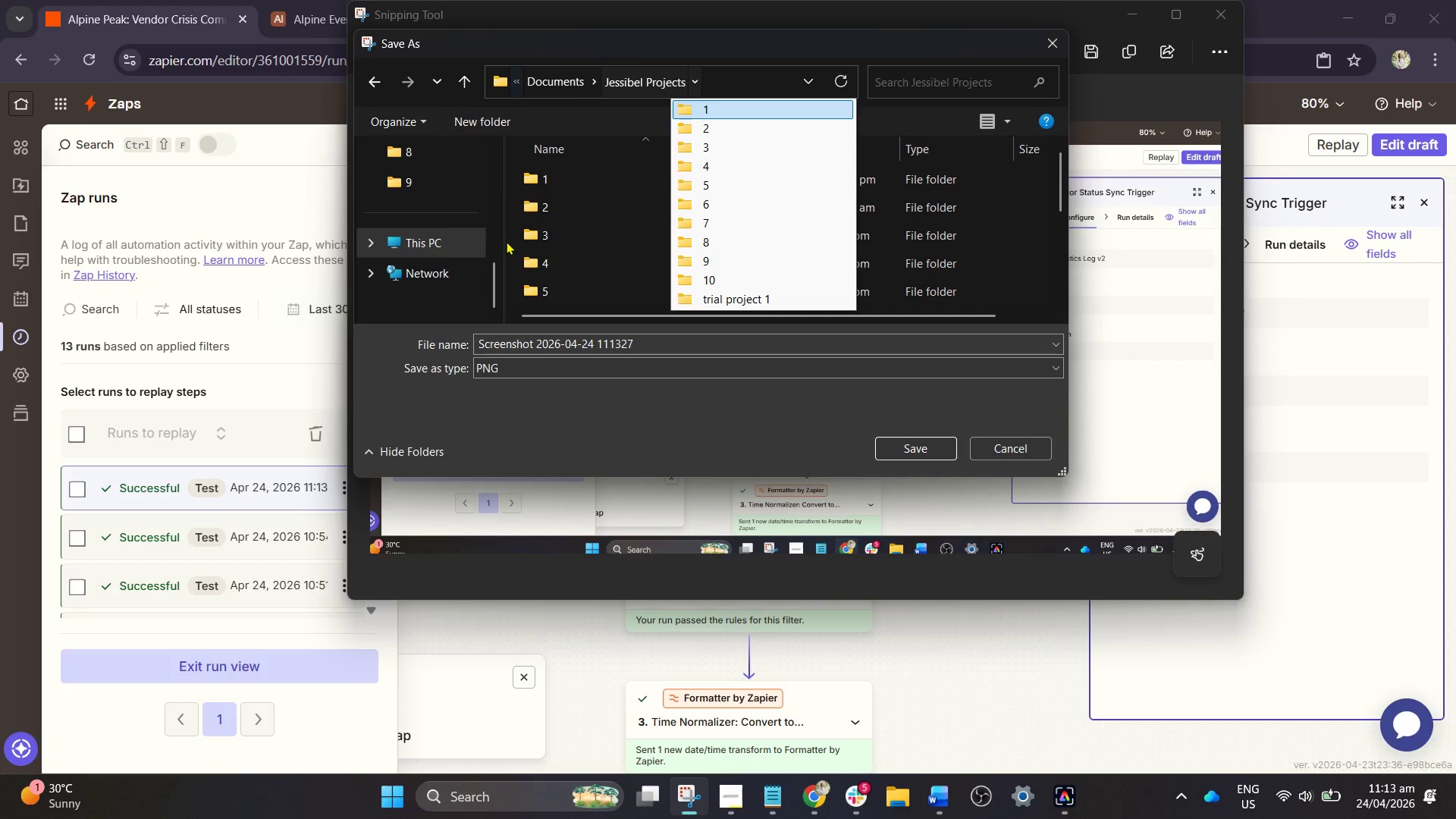 
scroll: coordinate [507, 242], scroll_direction: down, amount: 3.0
 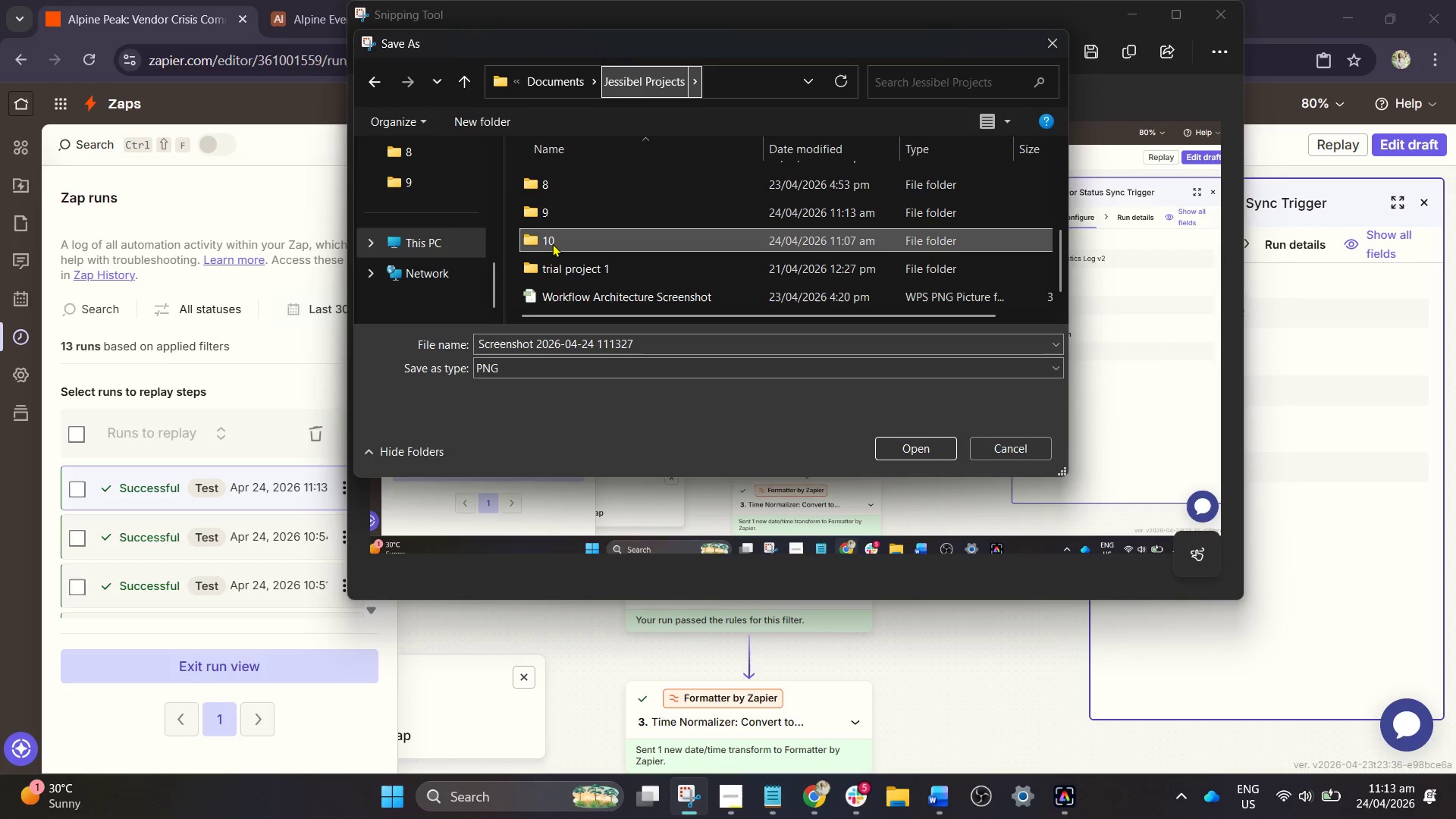 
double_click([552, 243])
 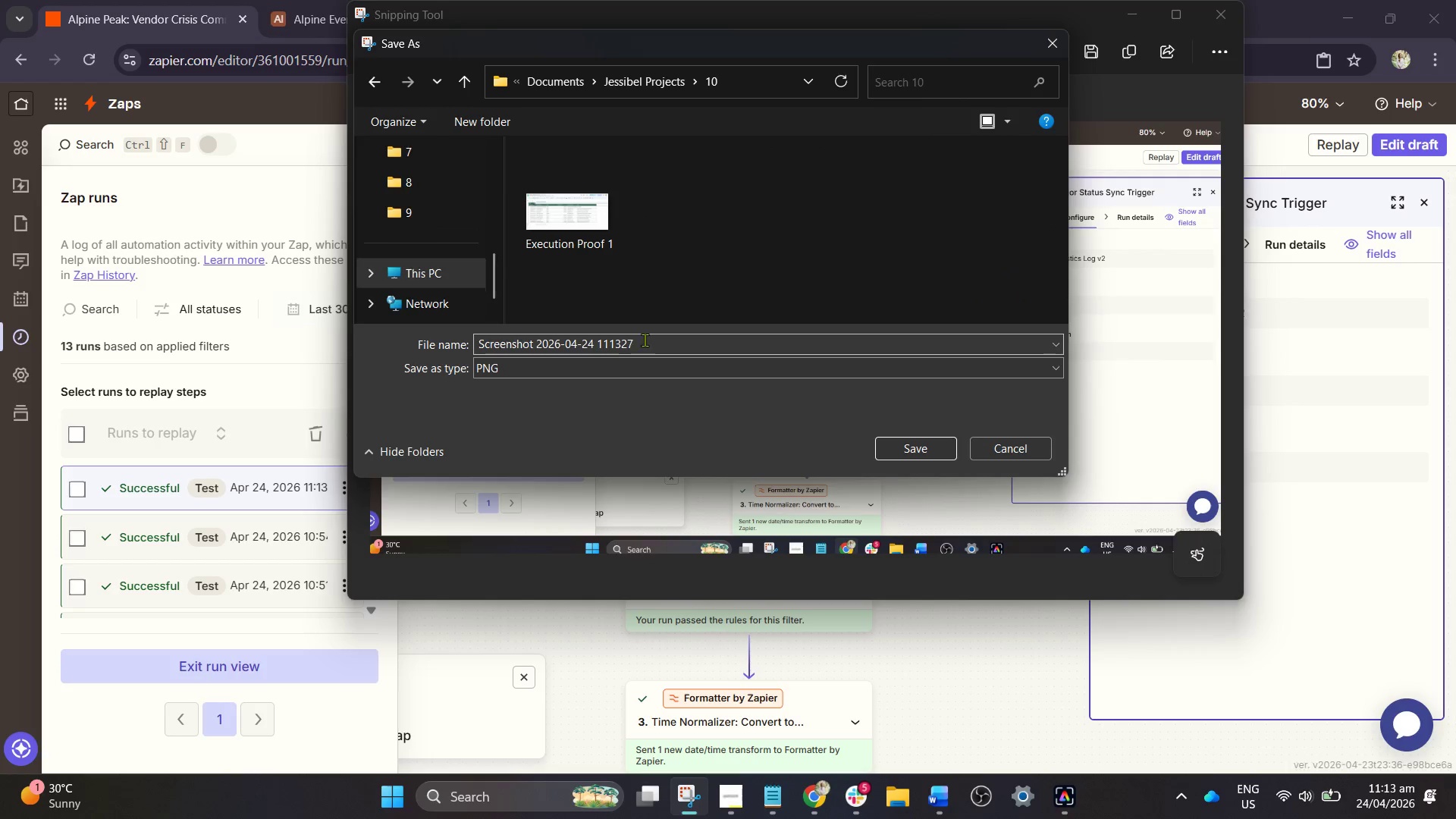 
left_click([645, 340])
 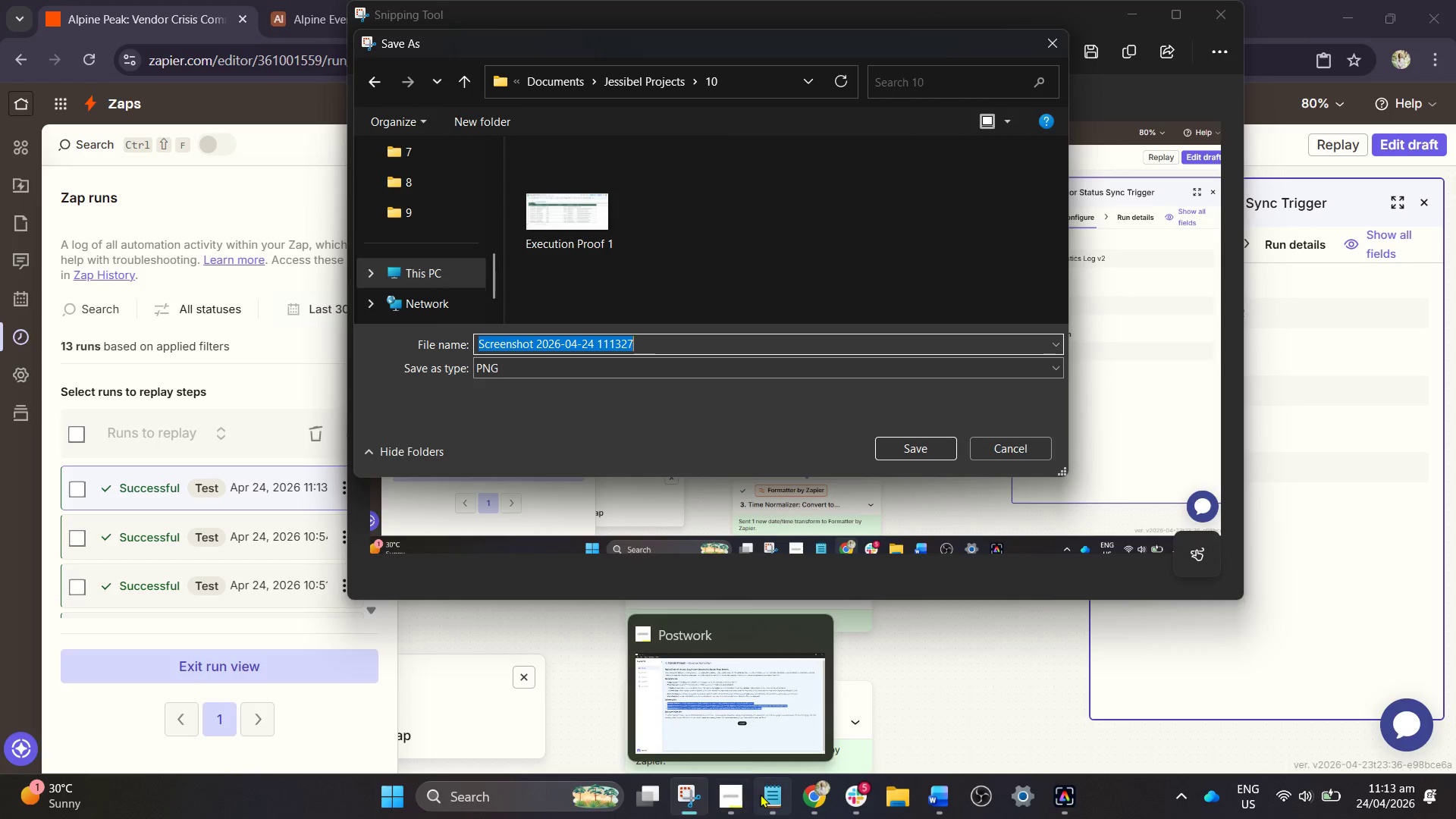 
left_click([930, 781])
 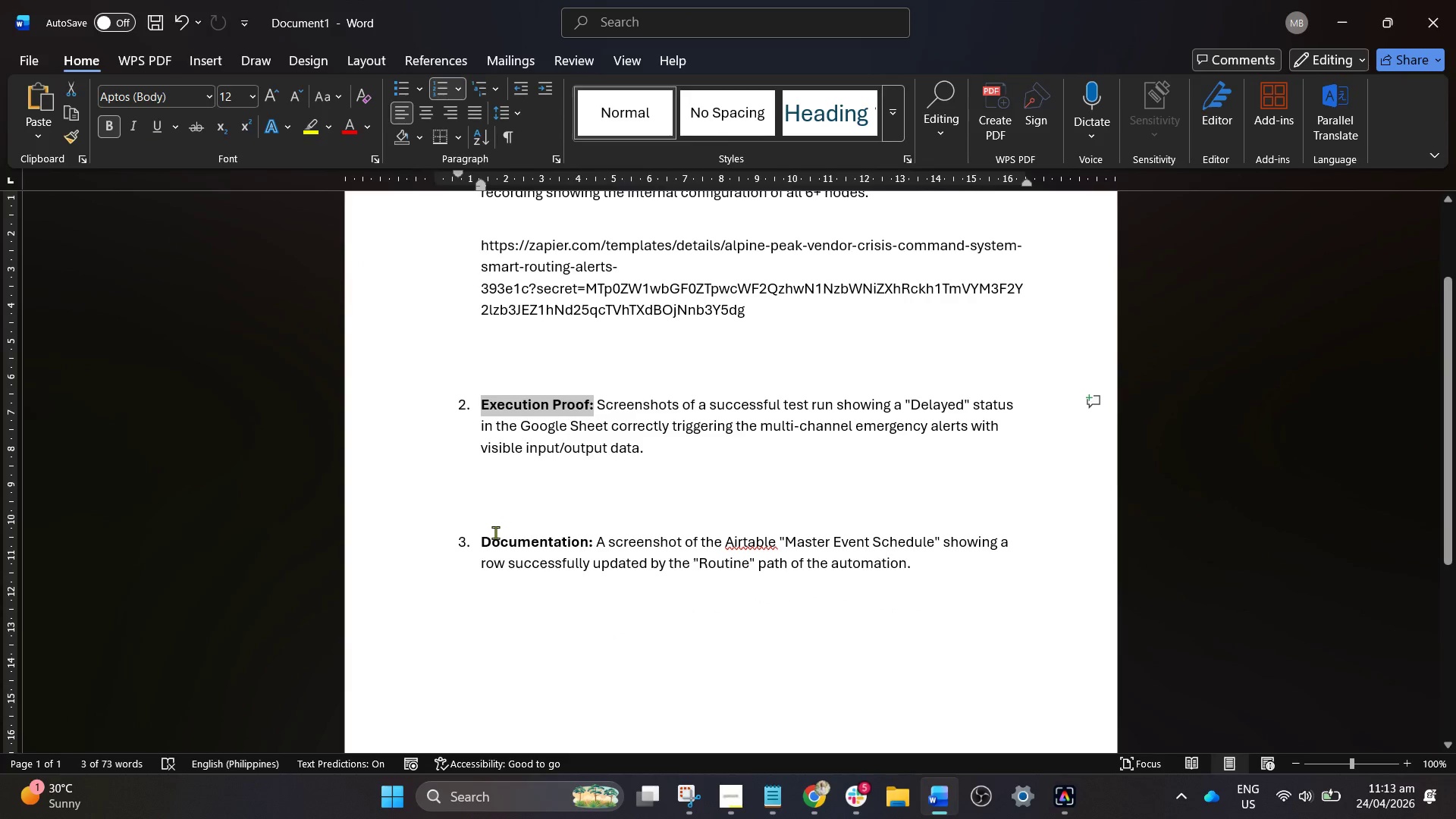 
left_click_drag(start_coordinate=[482, 535], to_coordinate=[587, 541])
 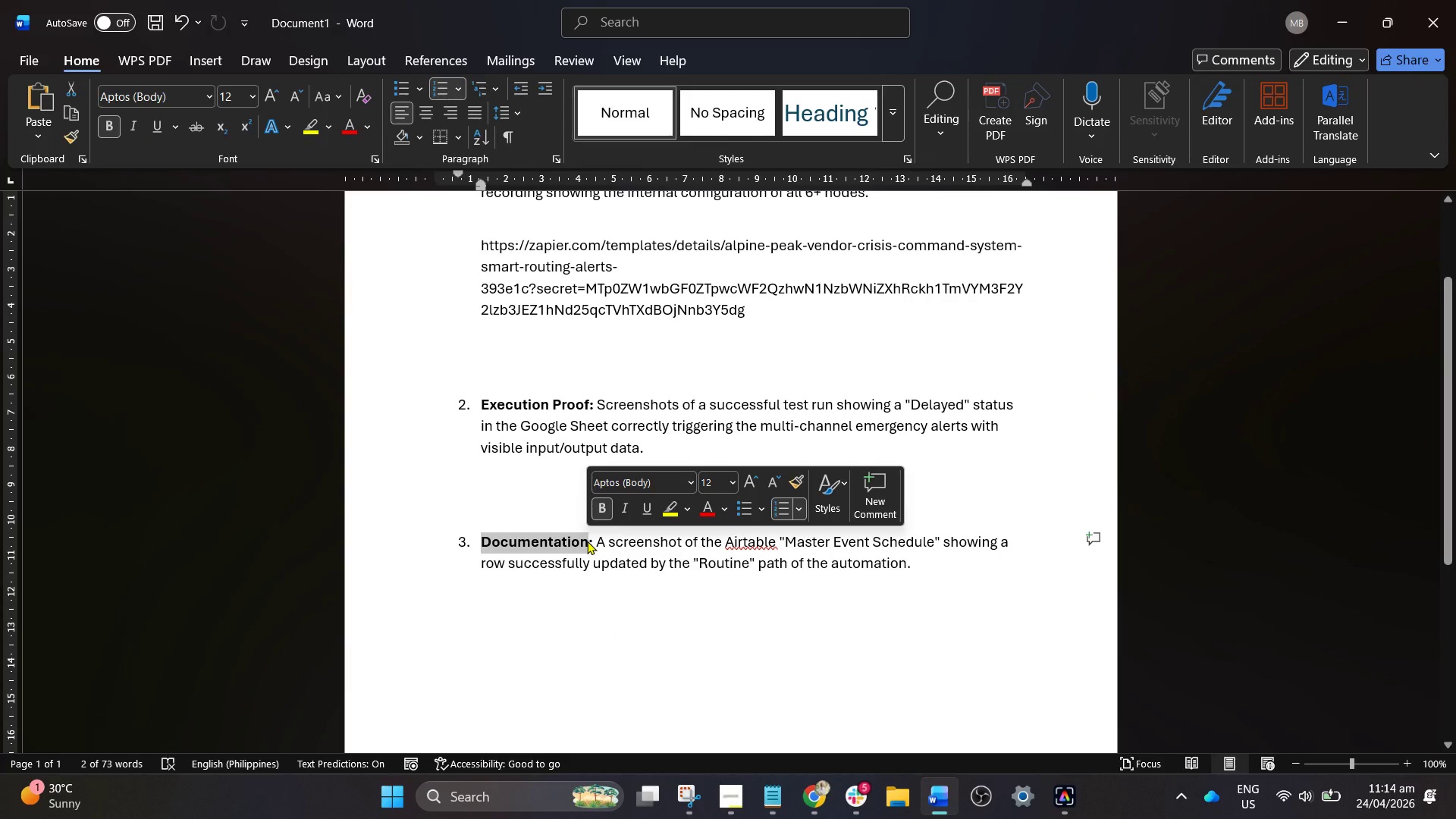 
key(Control+C)
 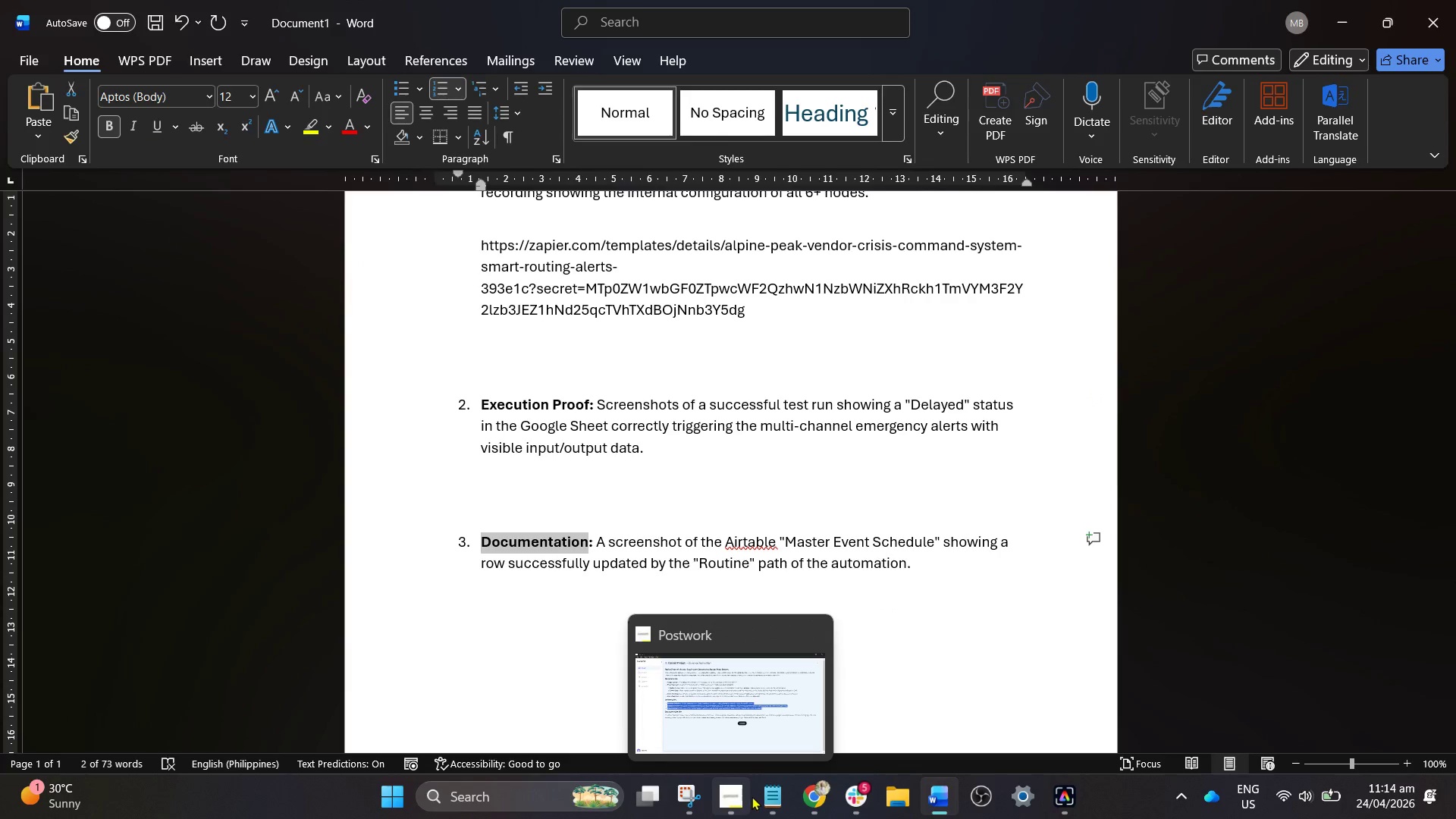 
left_click([761, 791])
 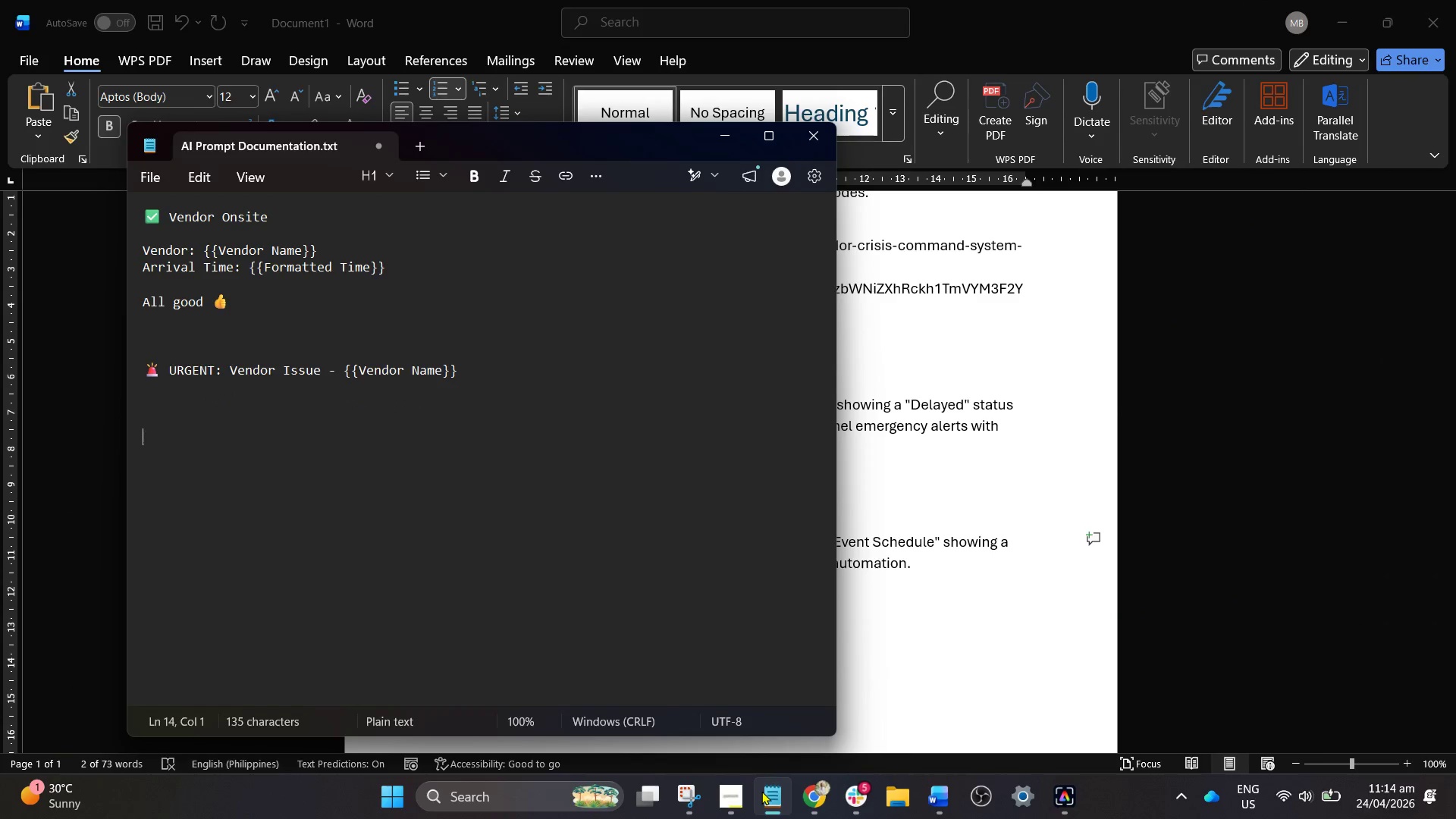 
left_click([761, 791])
 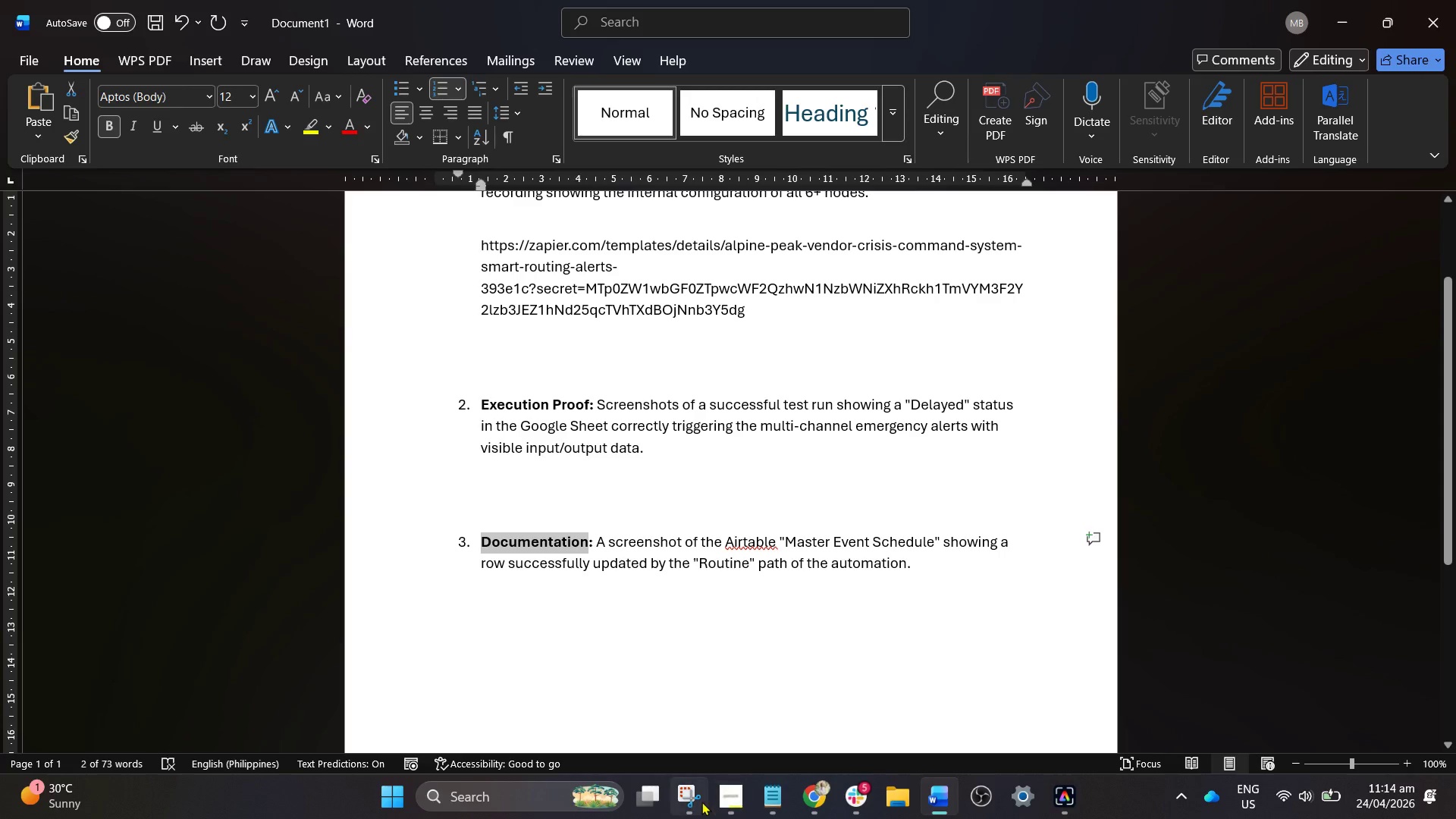 
left_click([701, 802])
 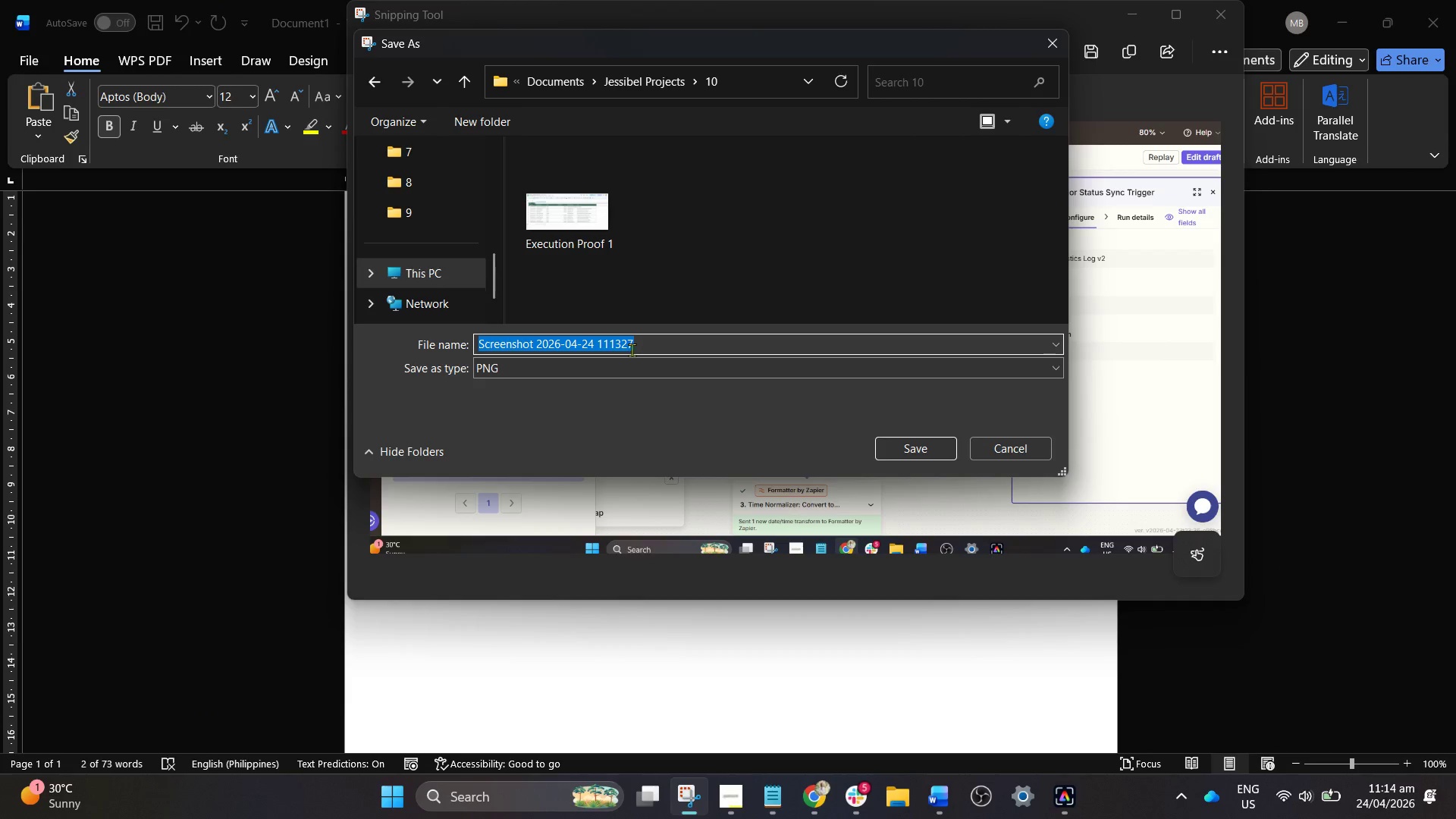 
key(Control+V)
 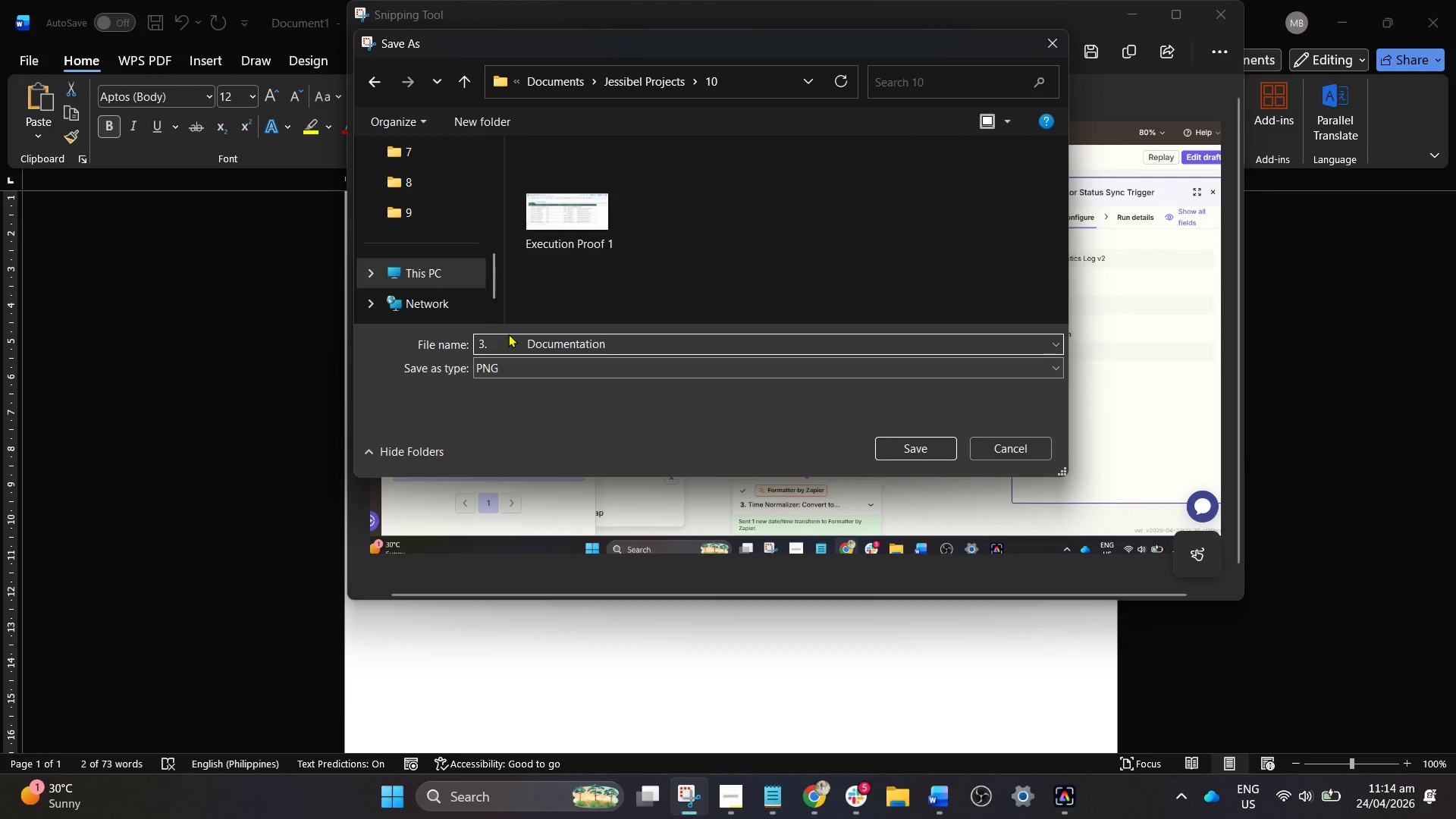 
left_click([510, 334])
 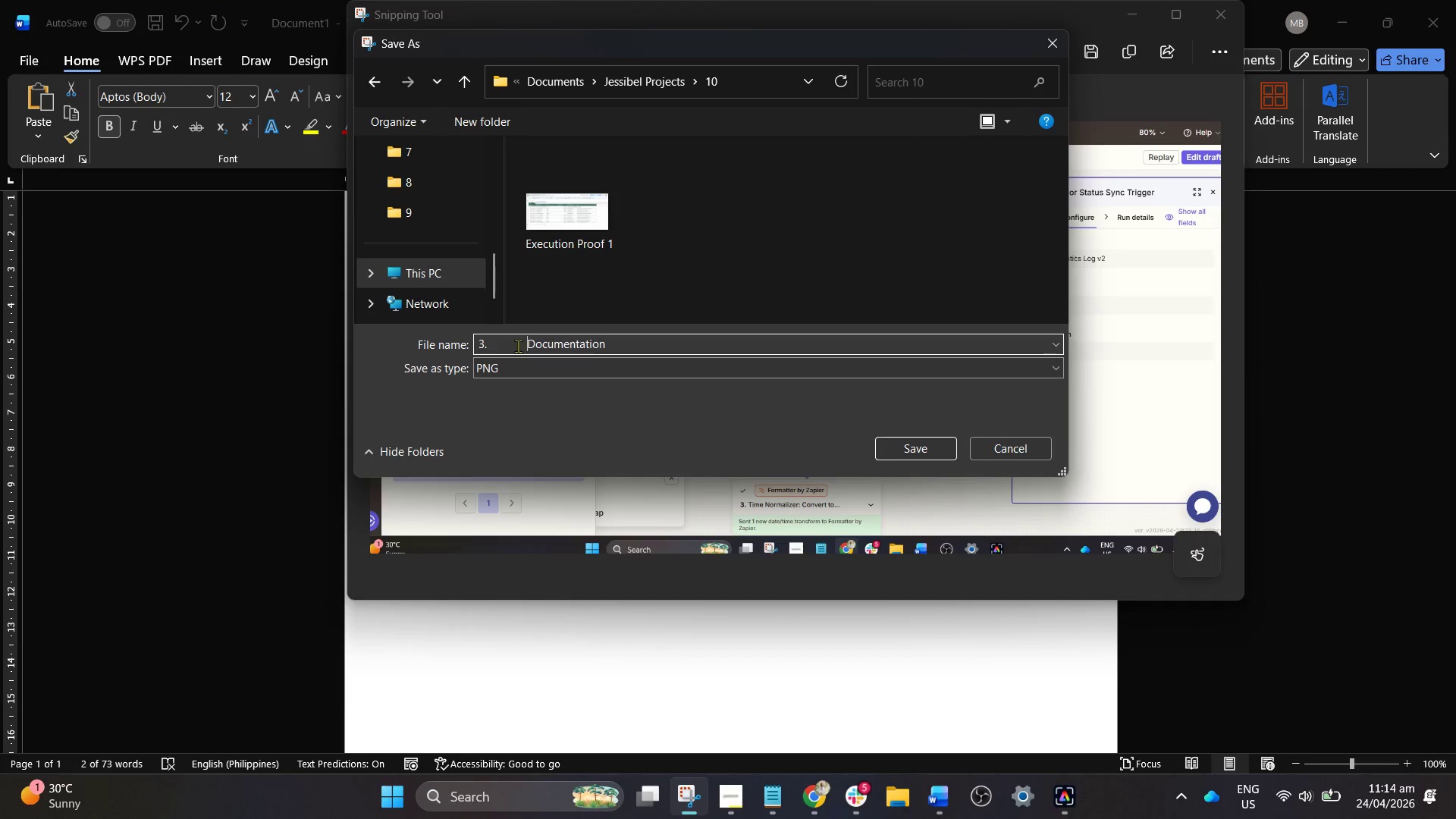 
left_click([518, 346])
 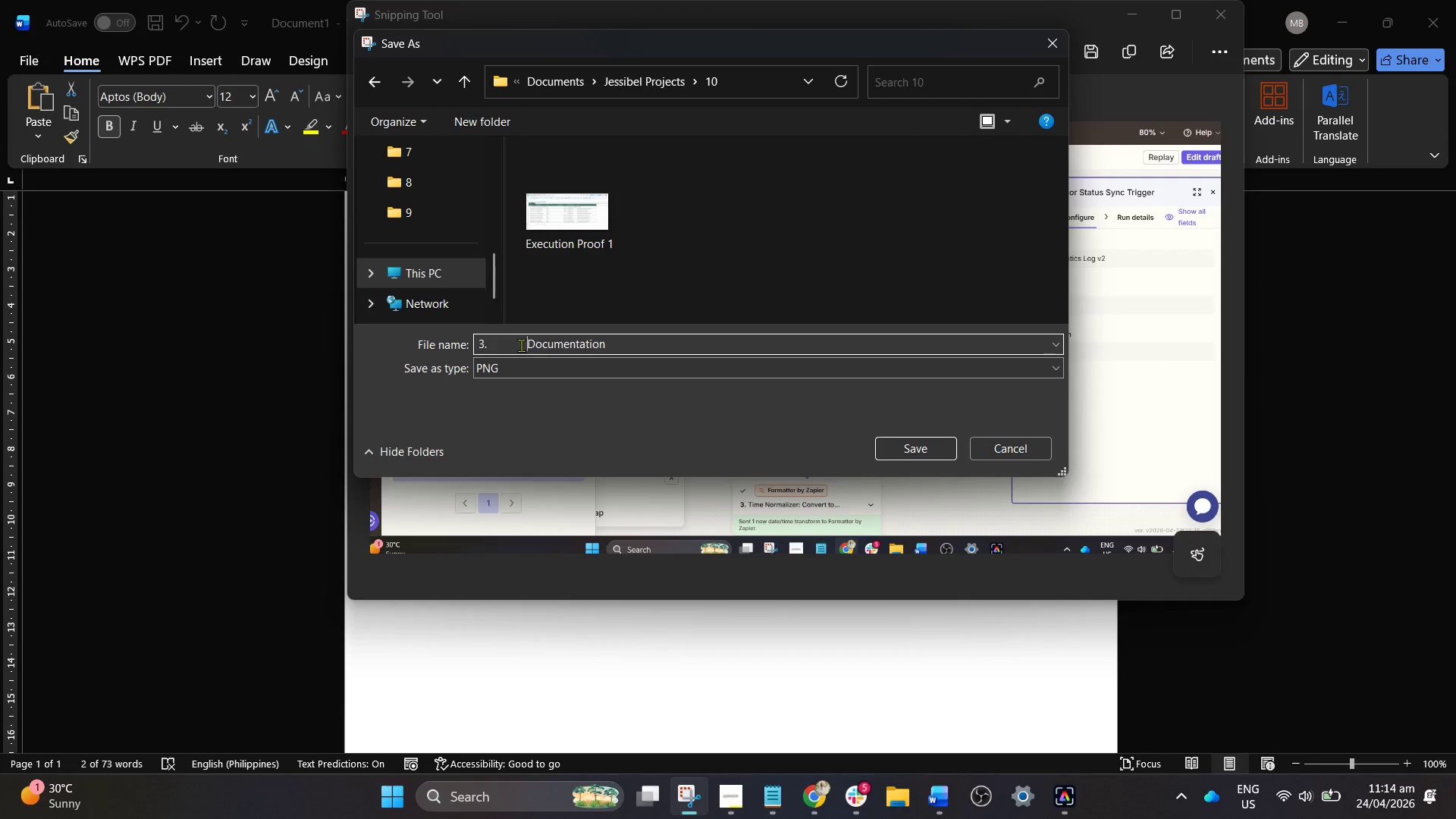 
hold_key(key=Backspace, duration=0.7)
 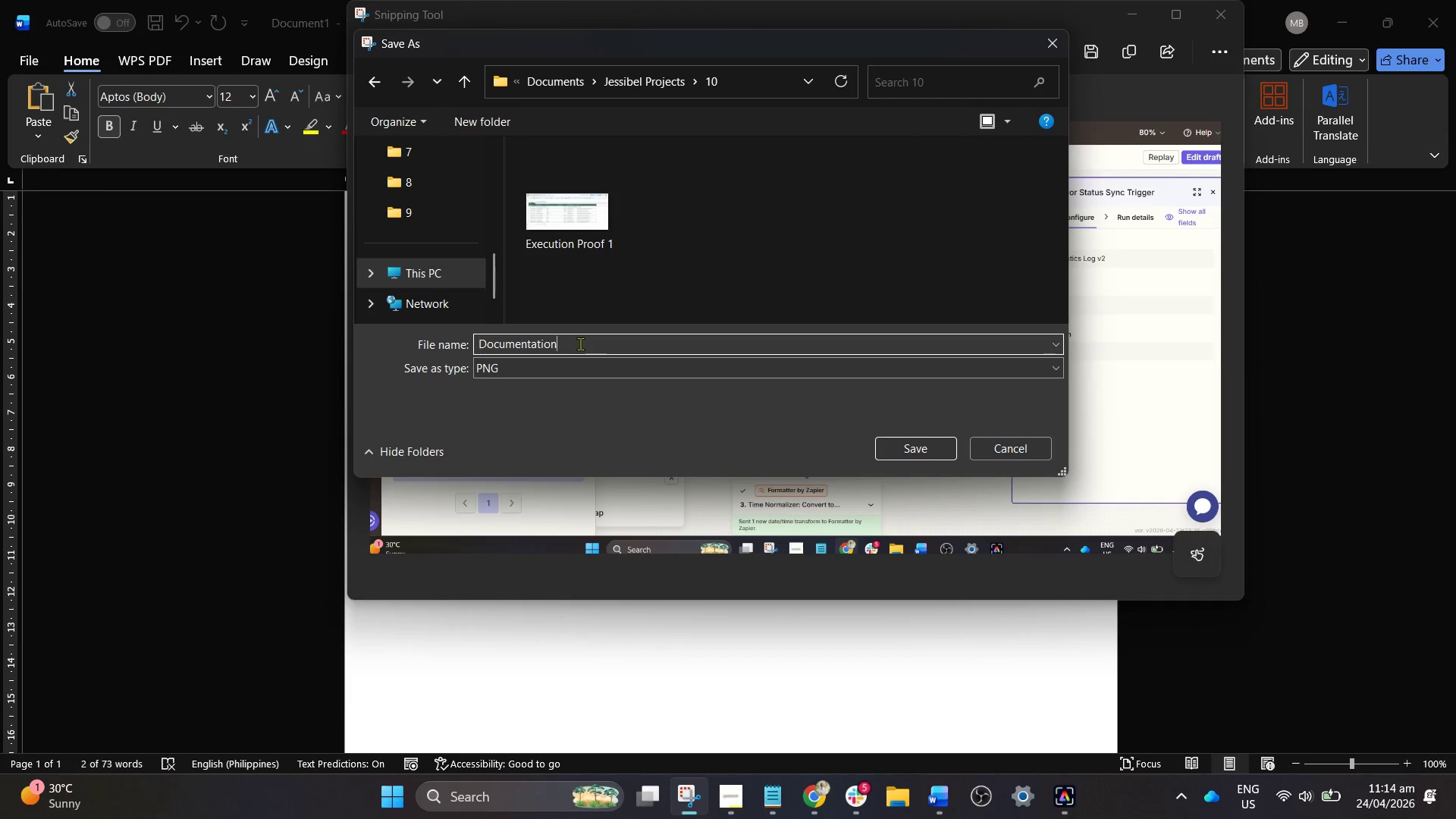 
left_click([580, 344])
 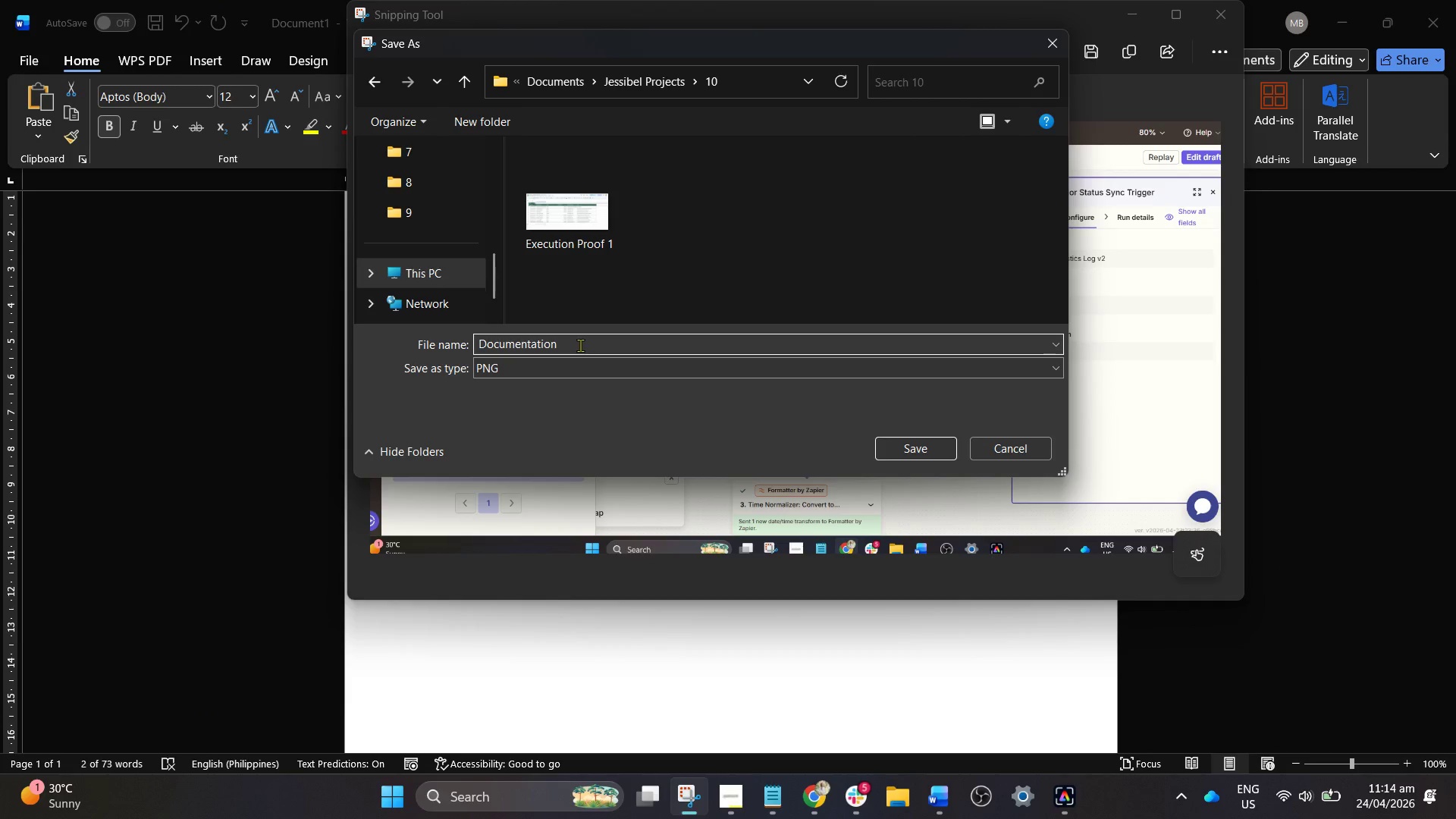 
key(Space)
 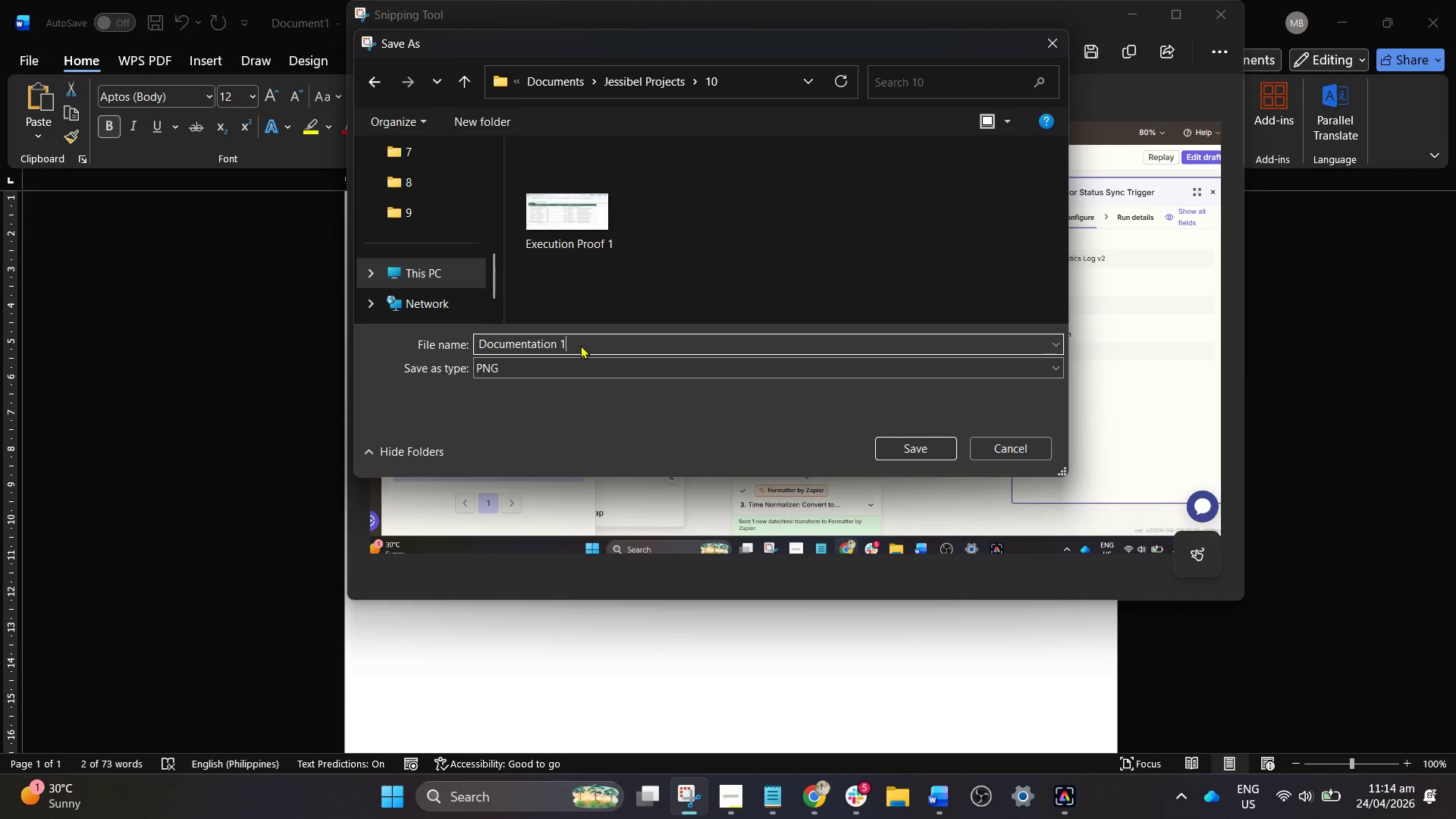 
key(1)
 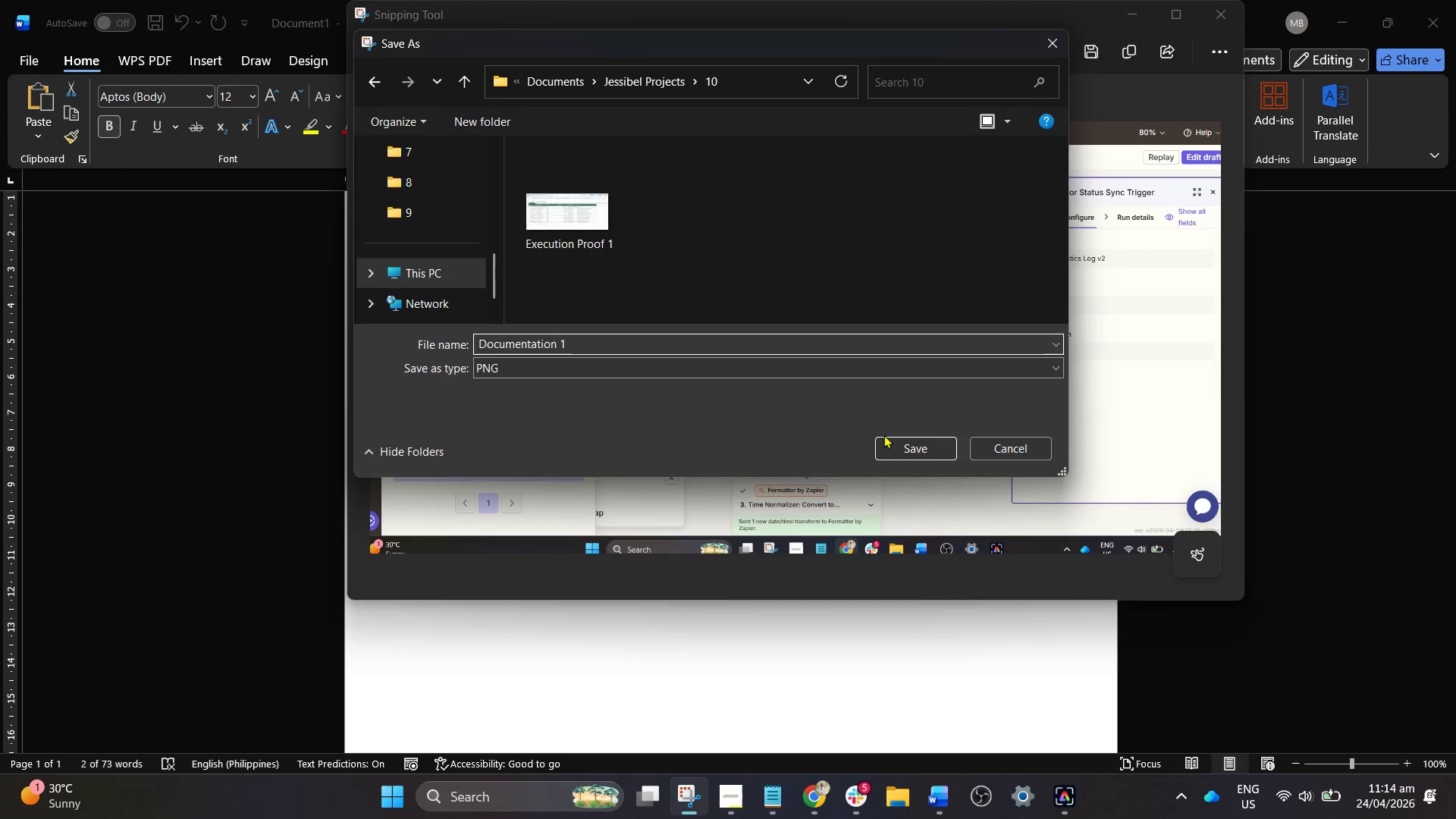 
left_click([892, 442])
 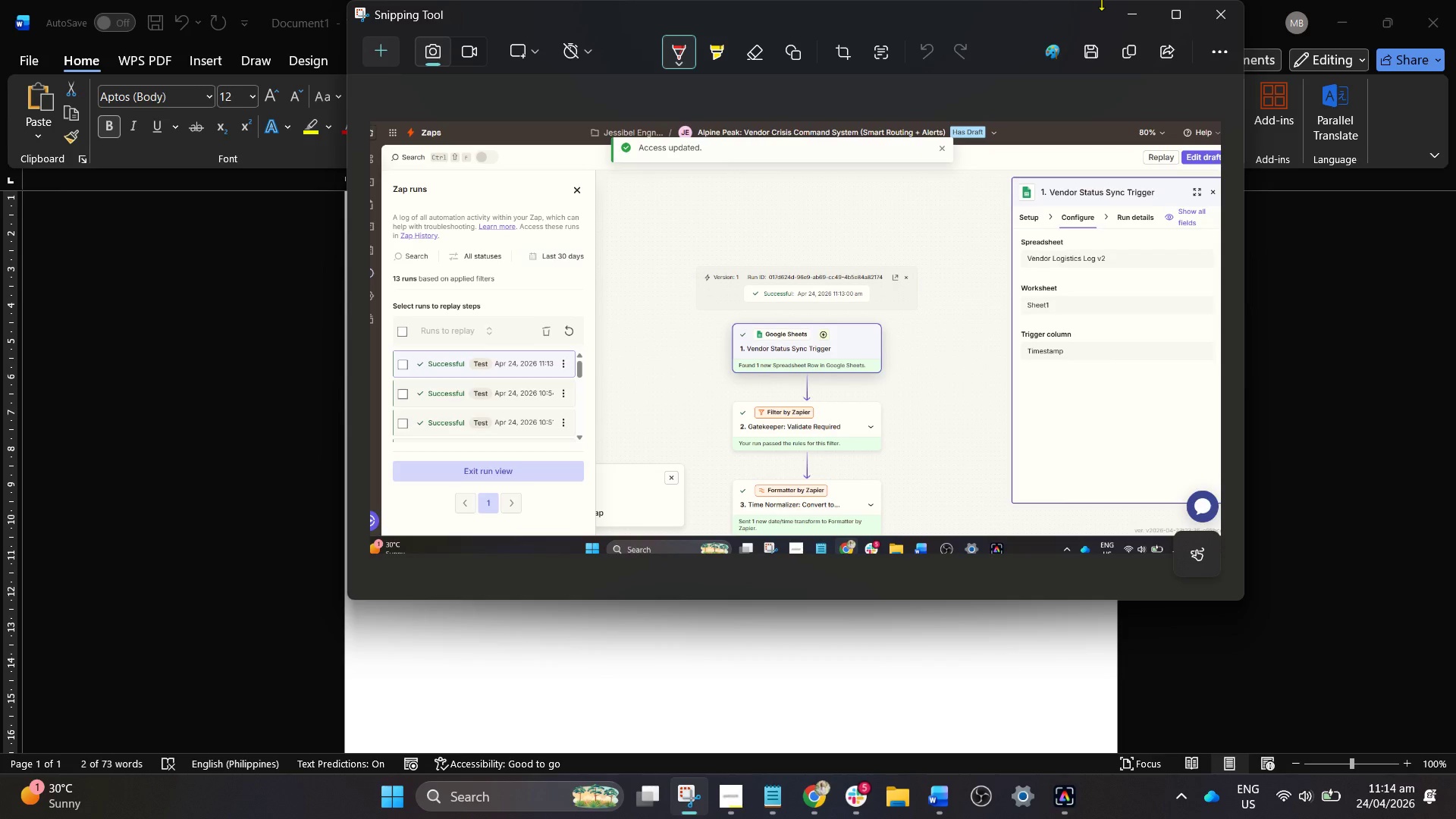 
wait(37.2)
 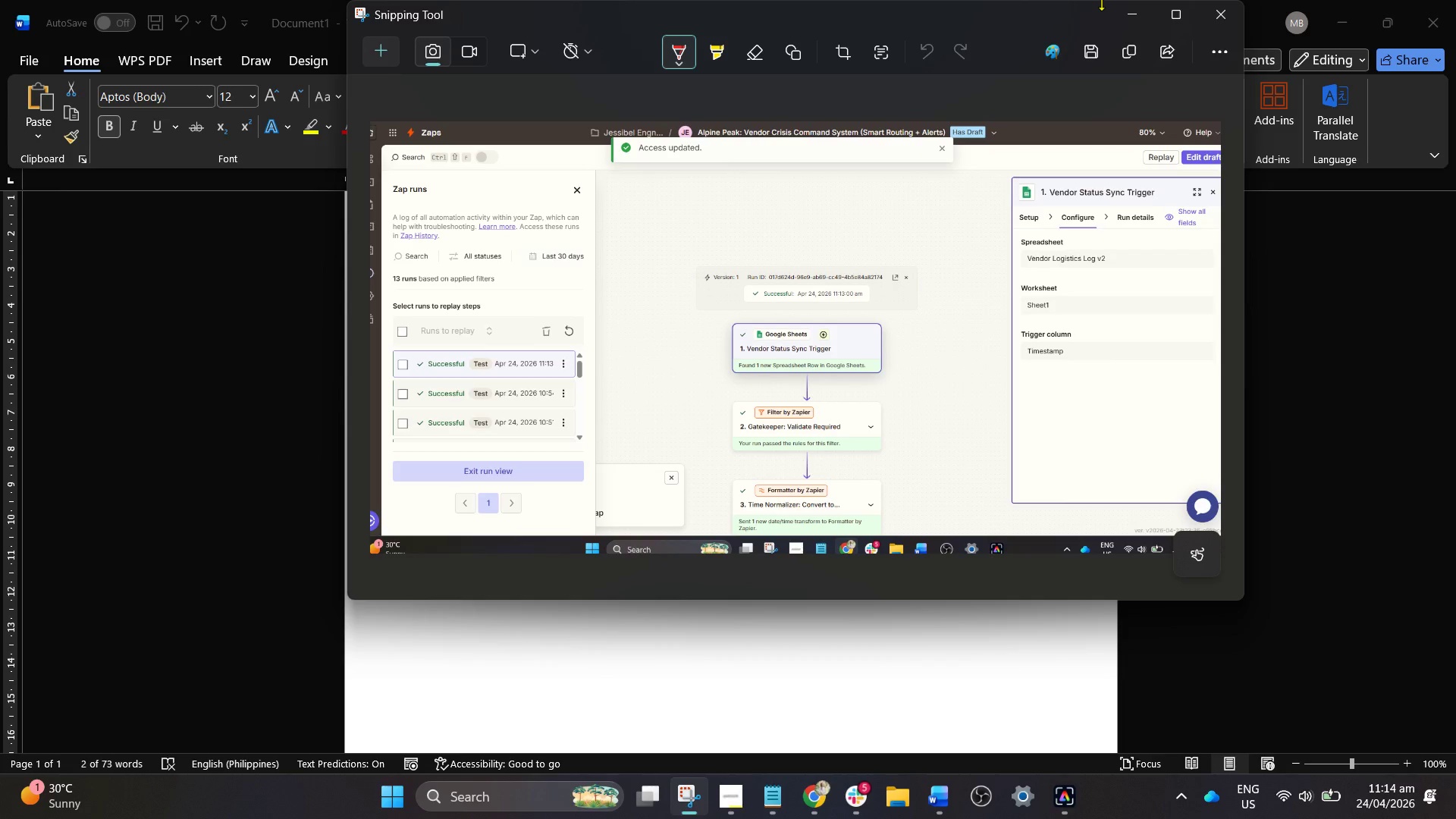 
left_click([1128, 11])
 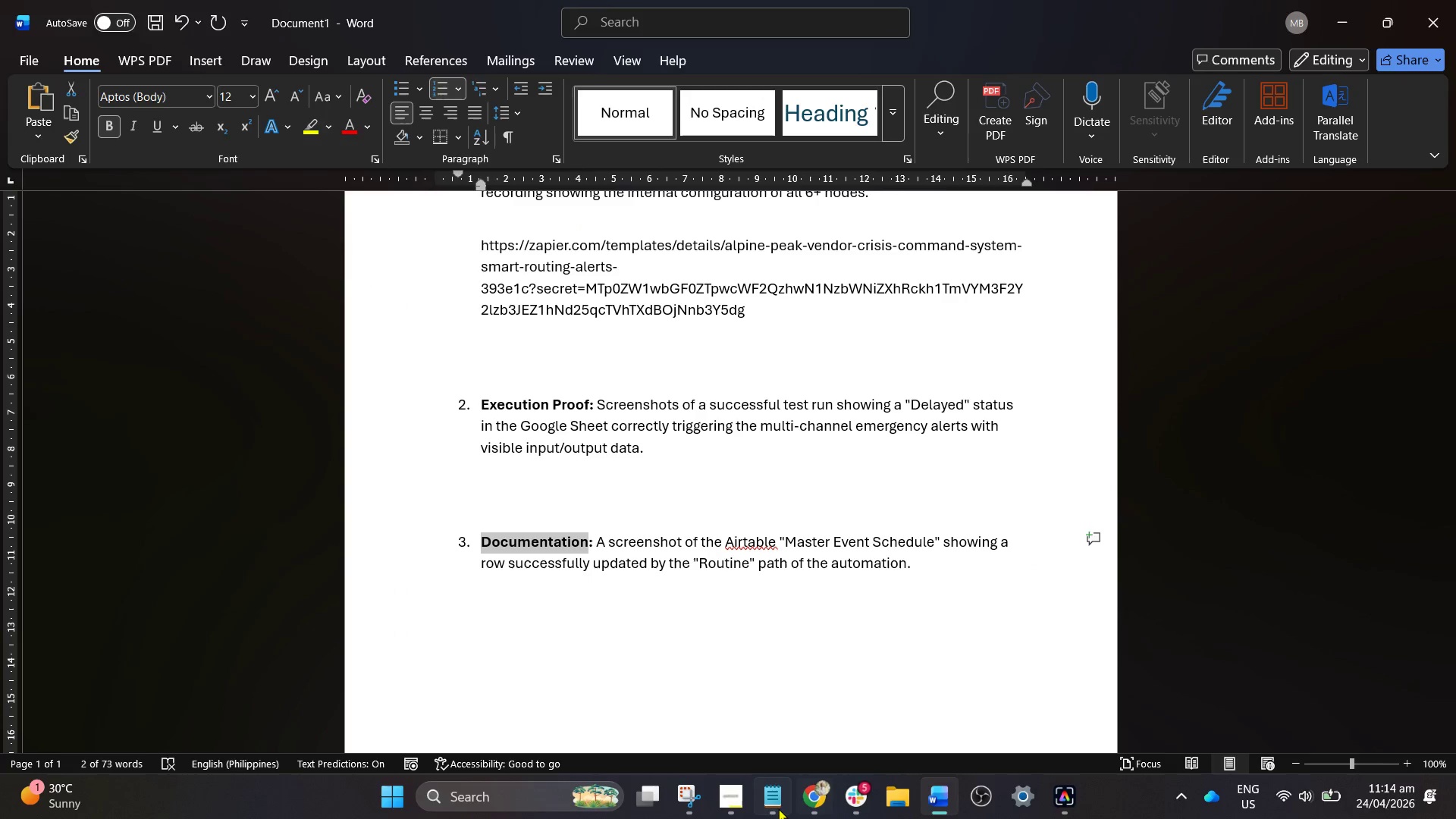 
left_click([821, 805])
 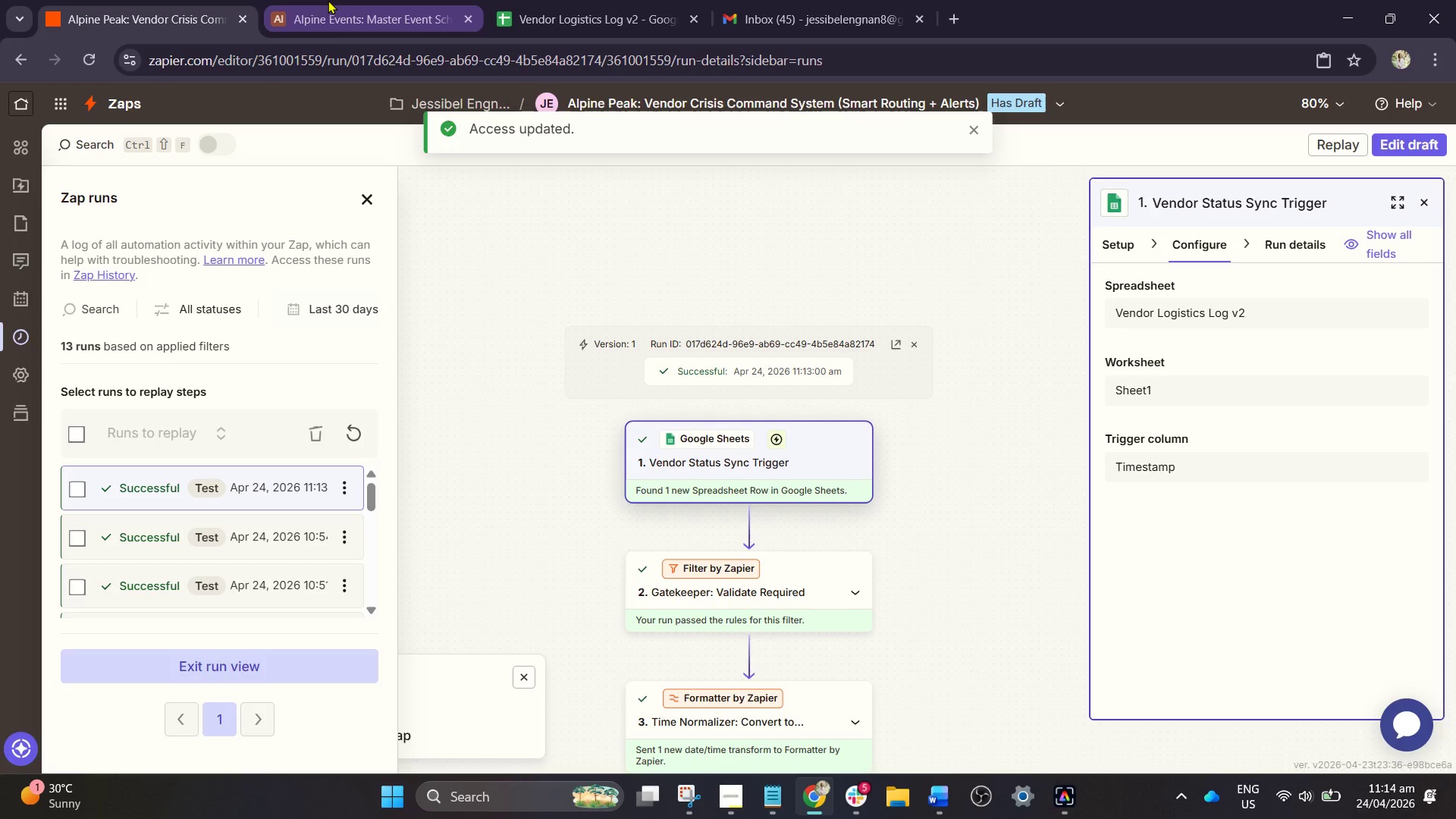 
left_click([328, 0])
 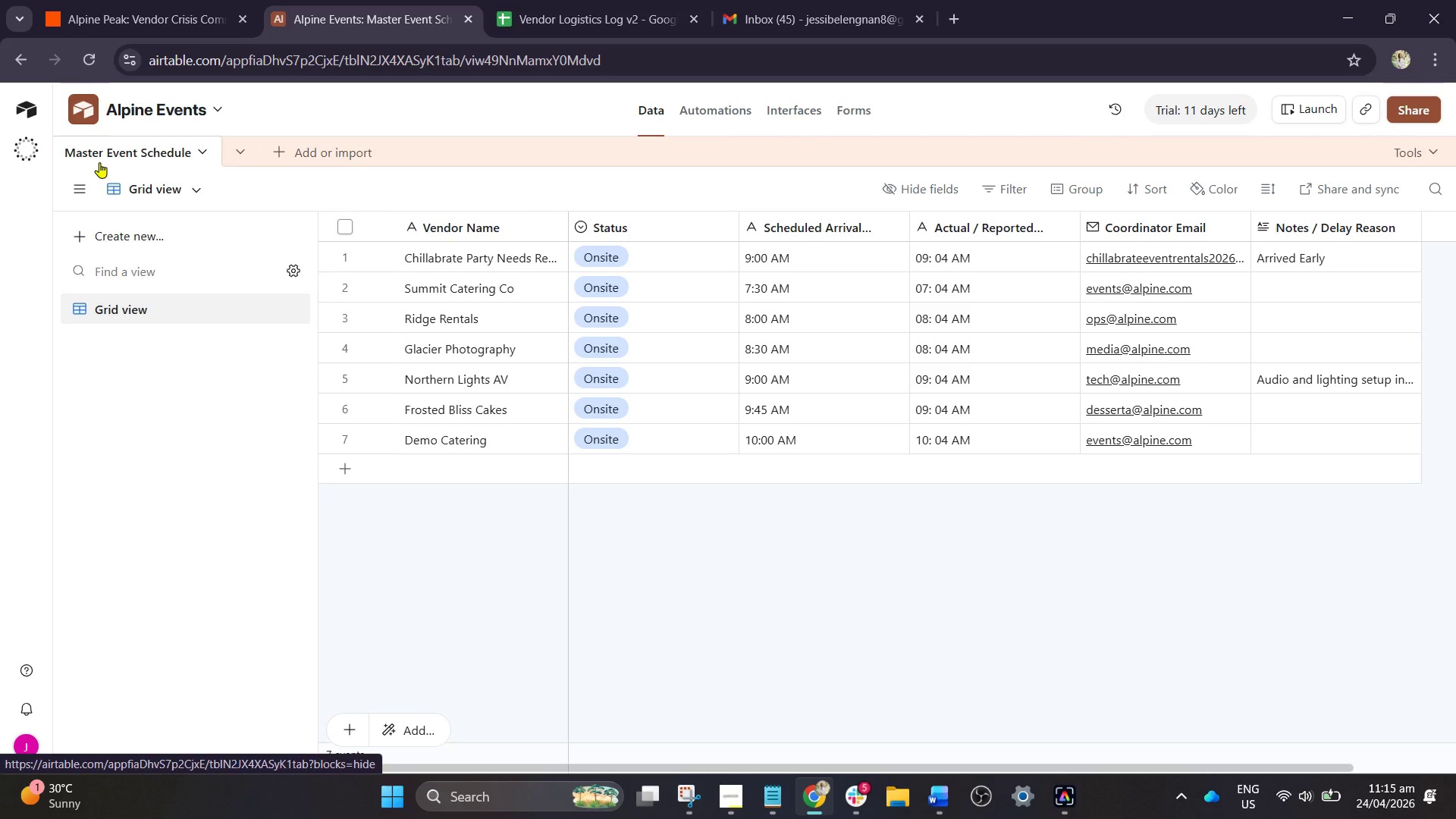 
wait(12.62)
 